 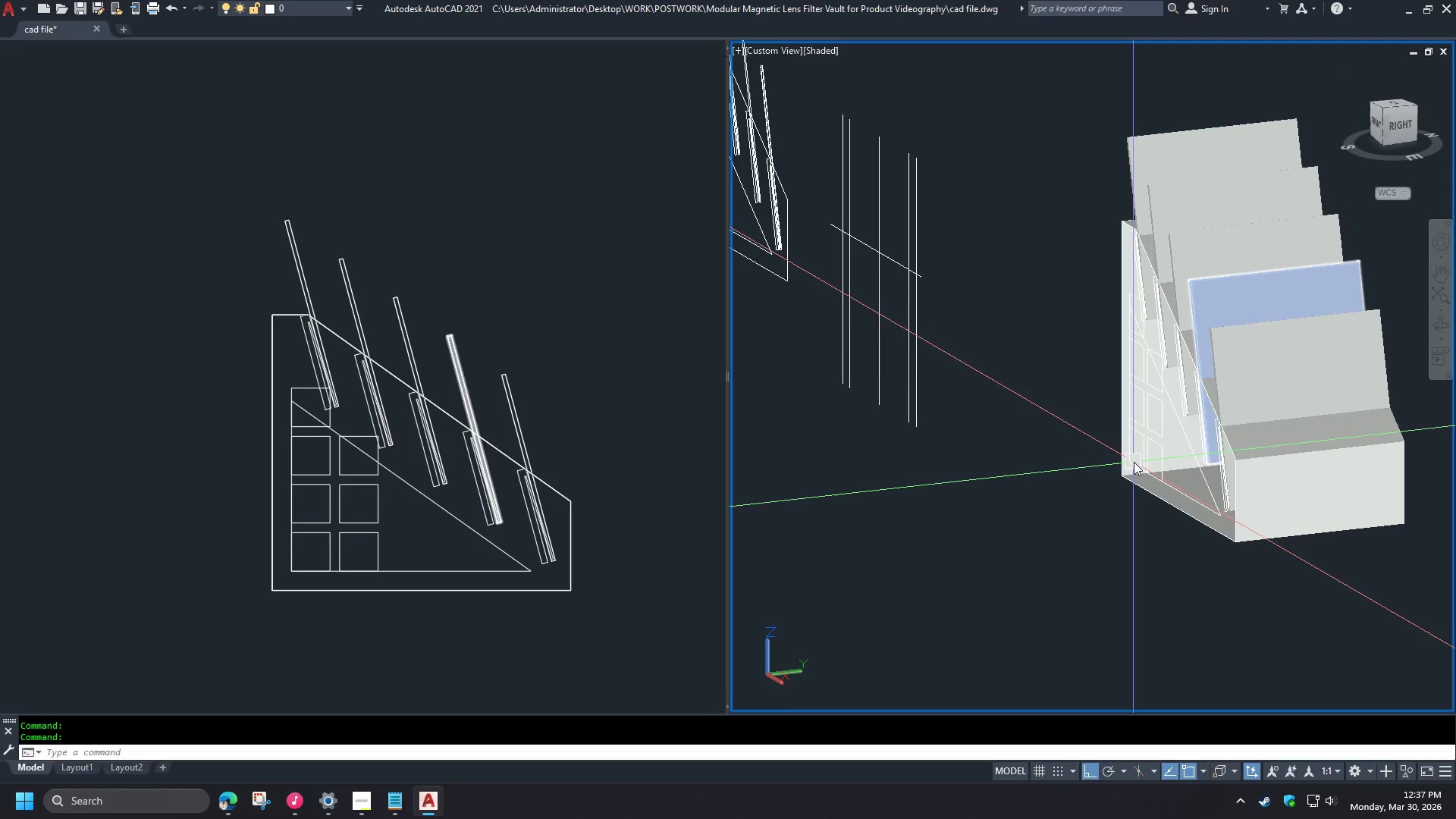 
hold_key(key=ShiftLeft, duration=1.5)
 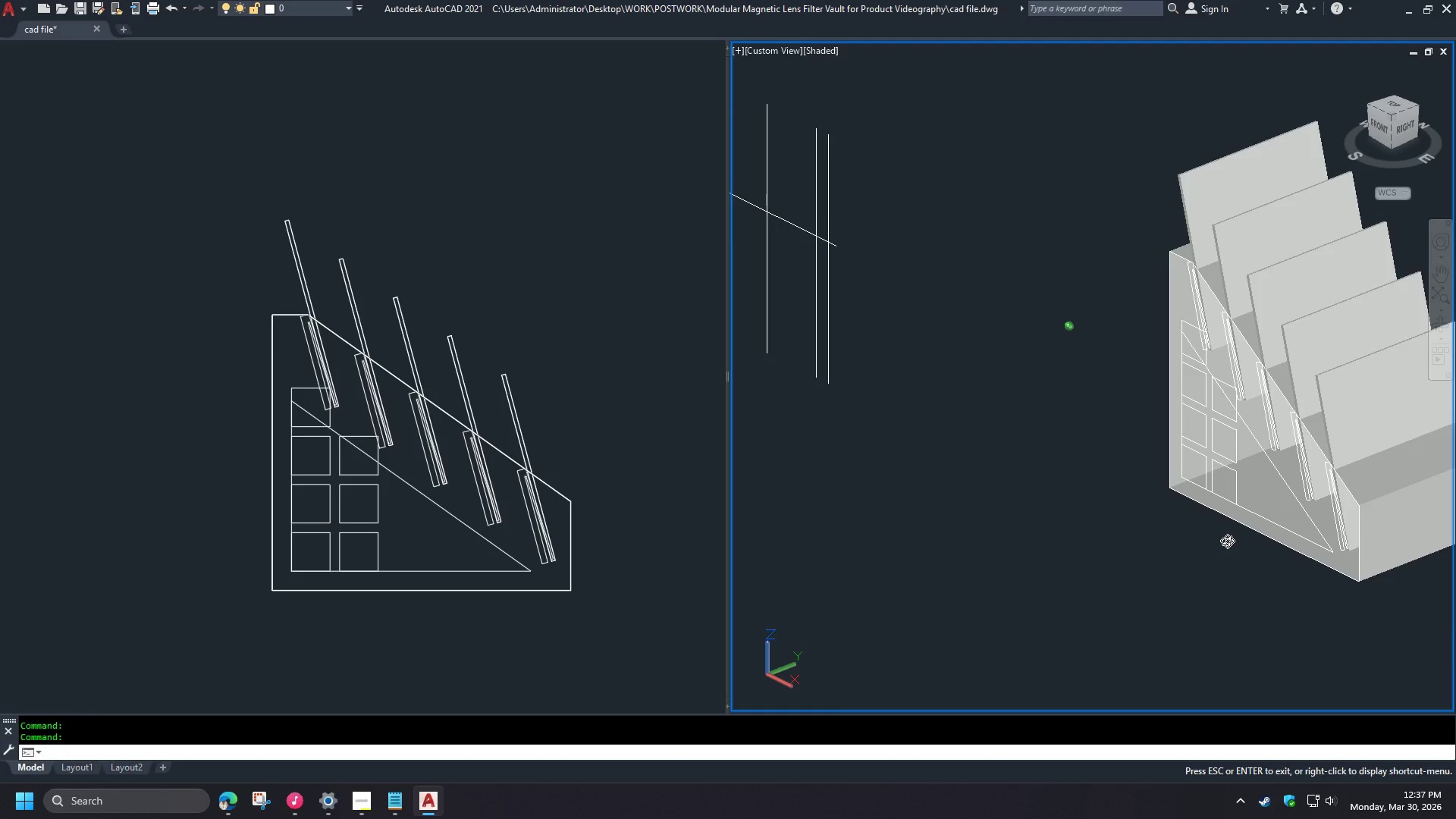 
hold_key(key=ShiftLeft, duration=1.03)
 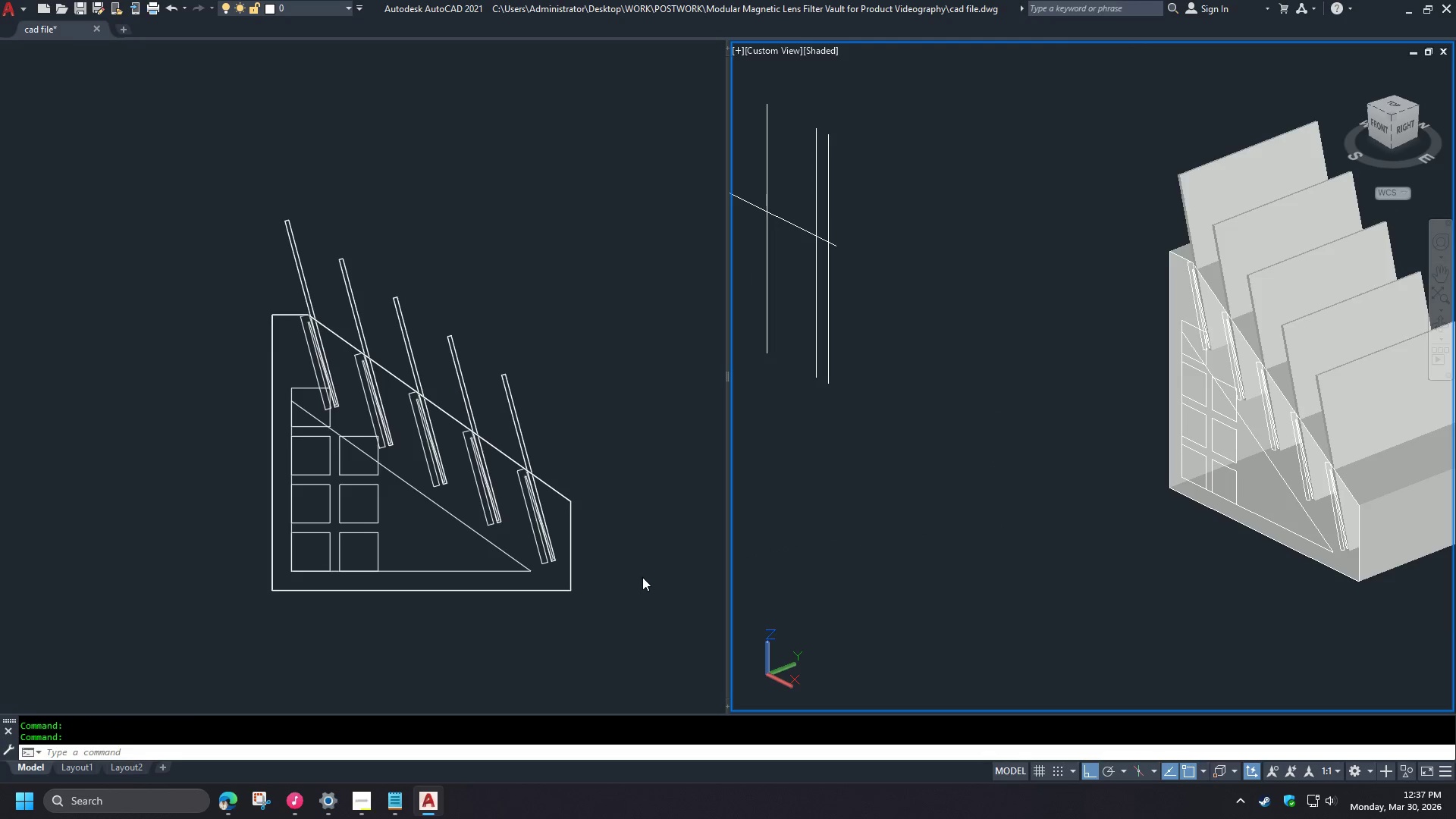 
hold_key(key=ShiftLeft, duration=20.17)
left_click([576, 526])
 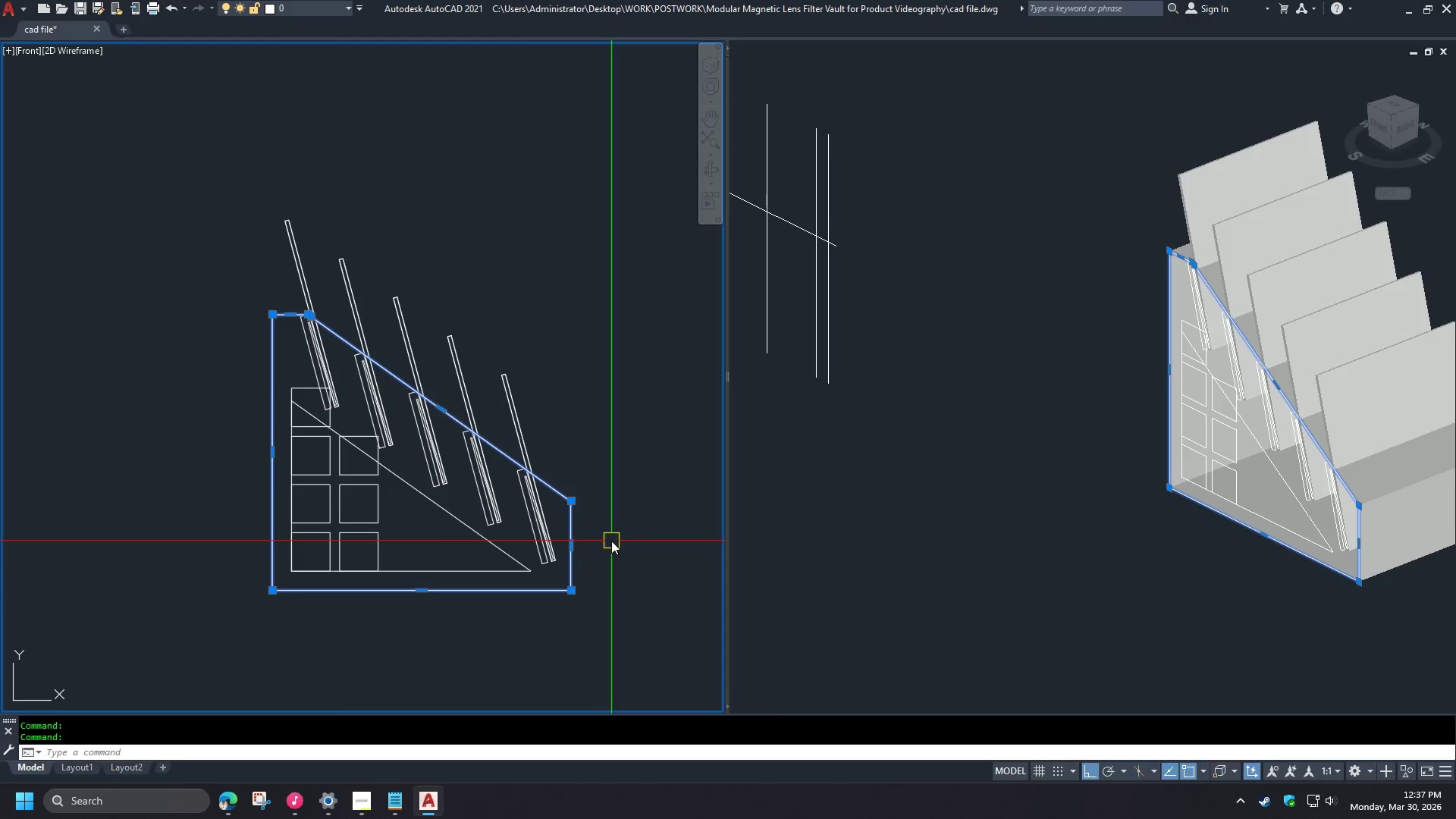 
key(Escape)
 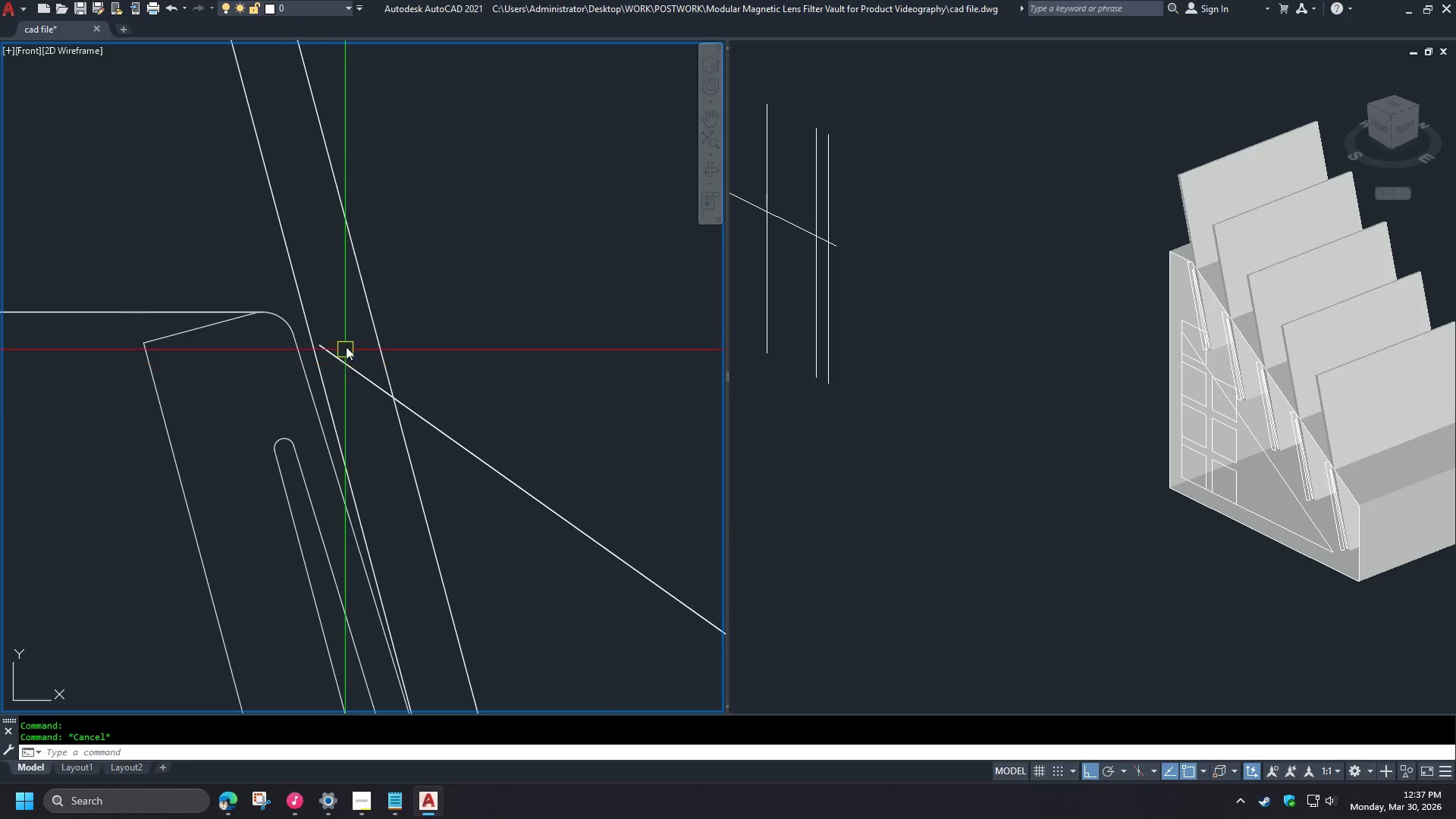 
scroll: coordinate [353, 353], scroll_direction: up, amount: 6.0
 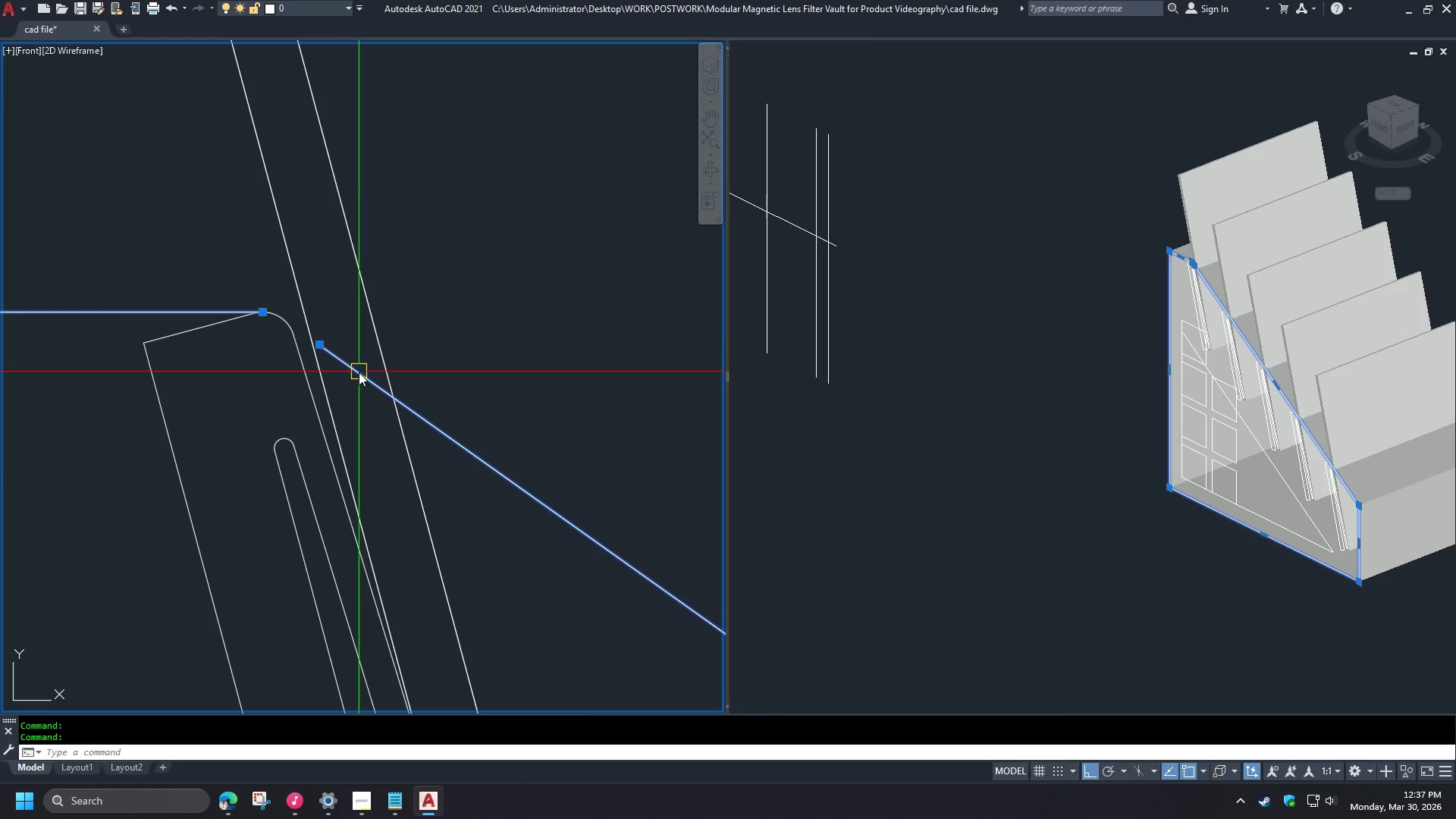 
key(F)
 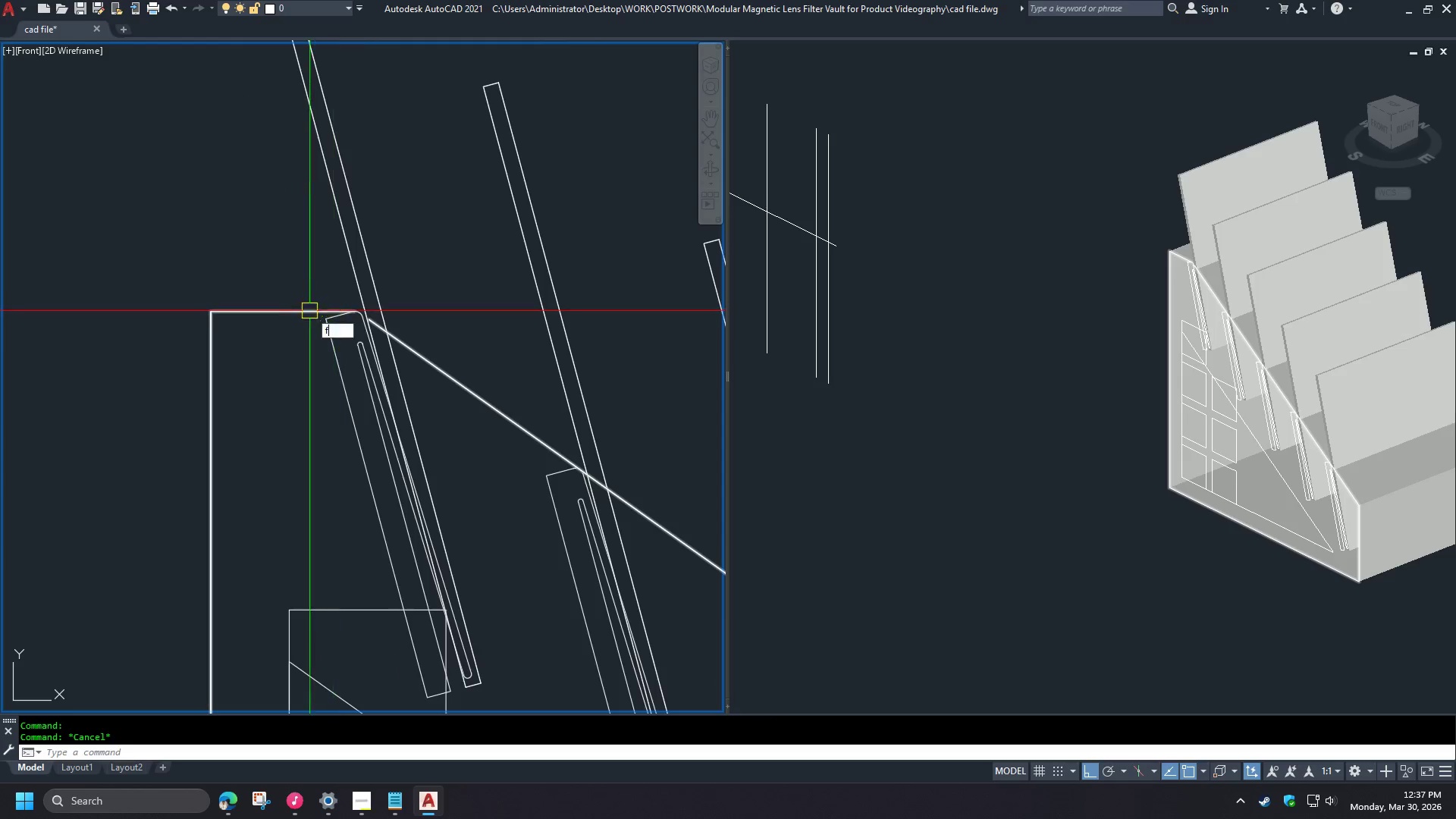 
scroll: coordinate [392, 306], scroll_direction: down, amount: 3.0
 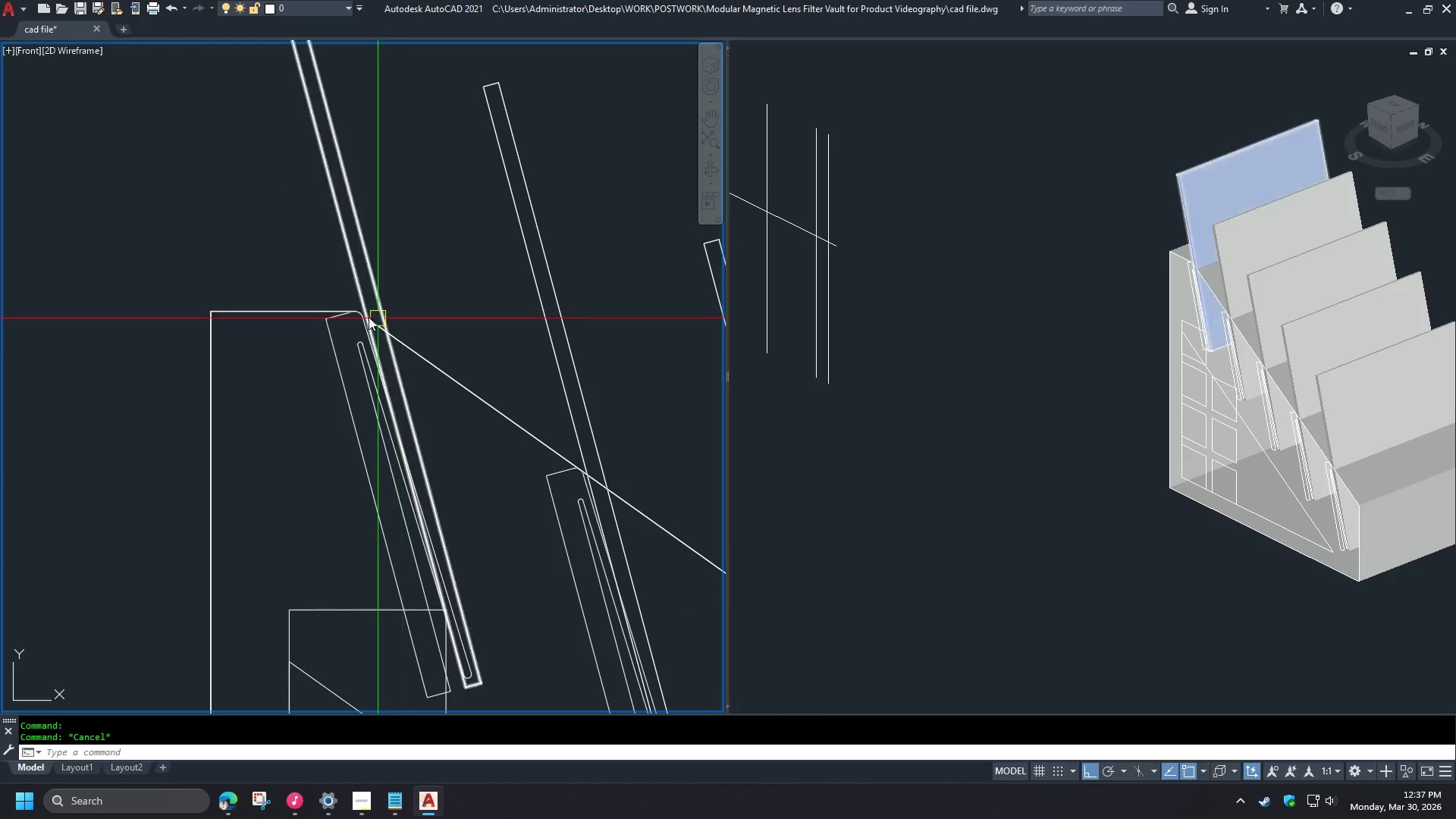 
key(Space)
 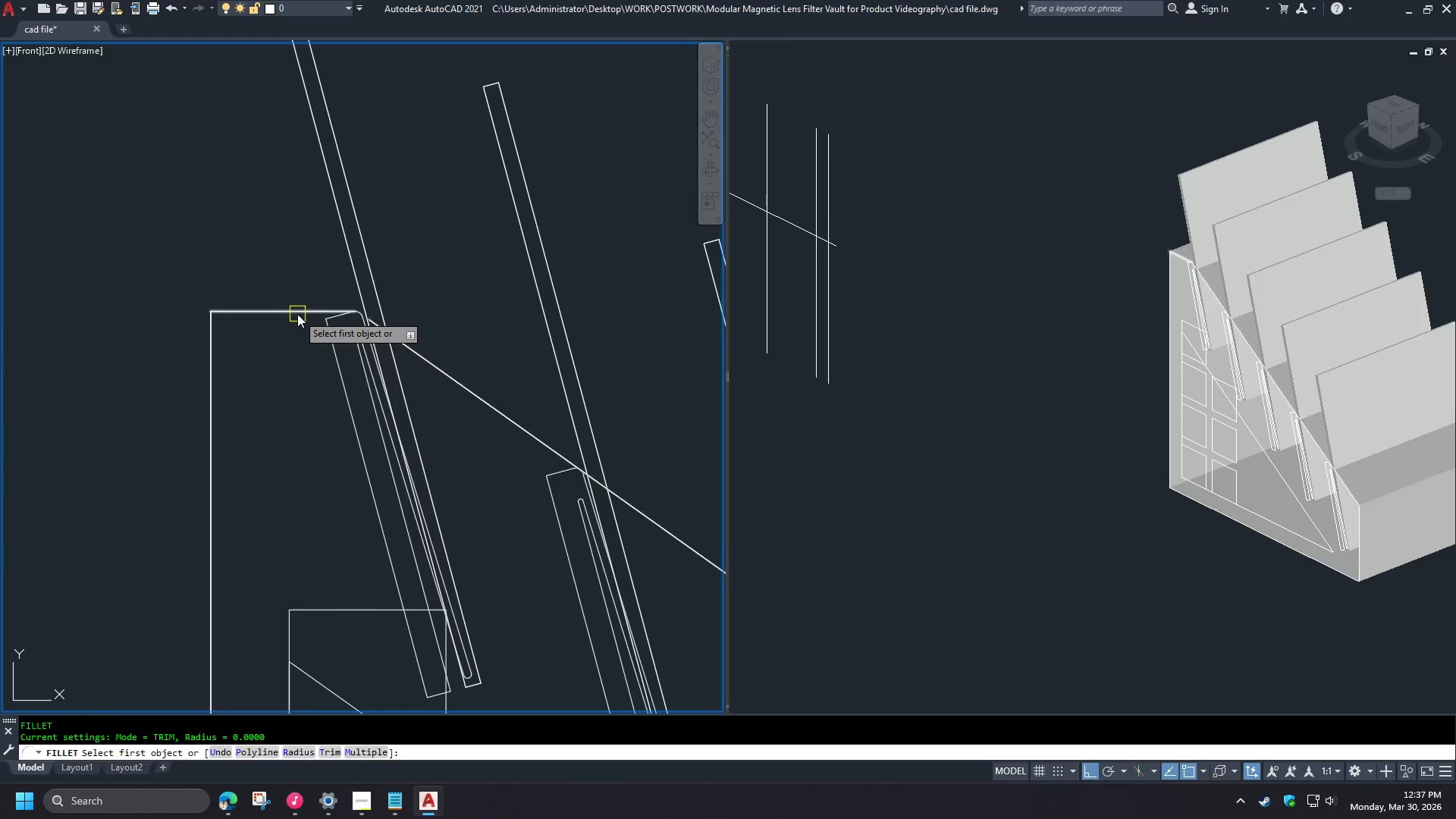 
left_click([297, 314])
 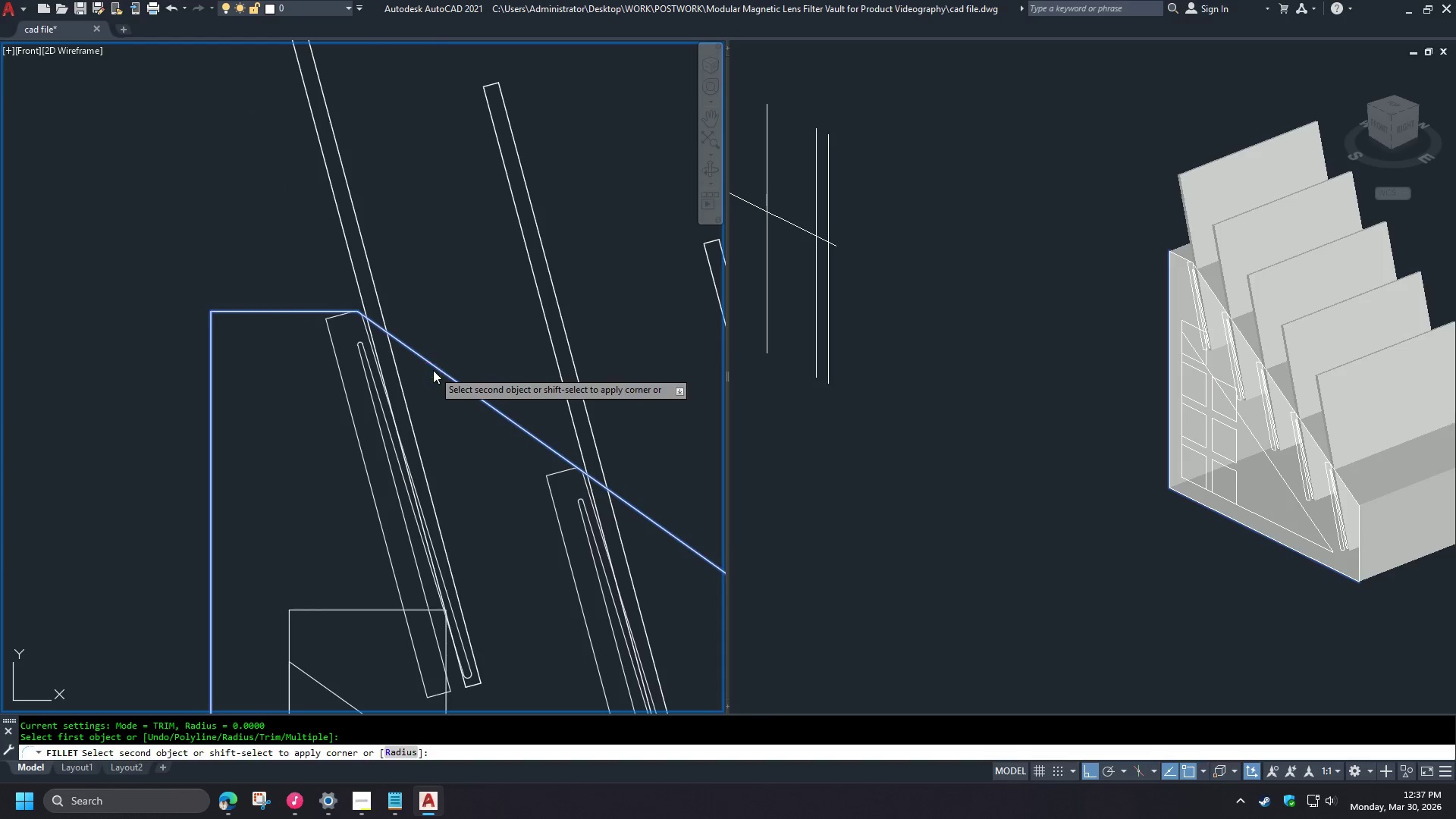 
double_click([441, 368])
 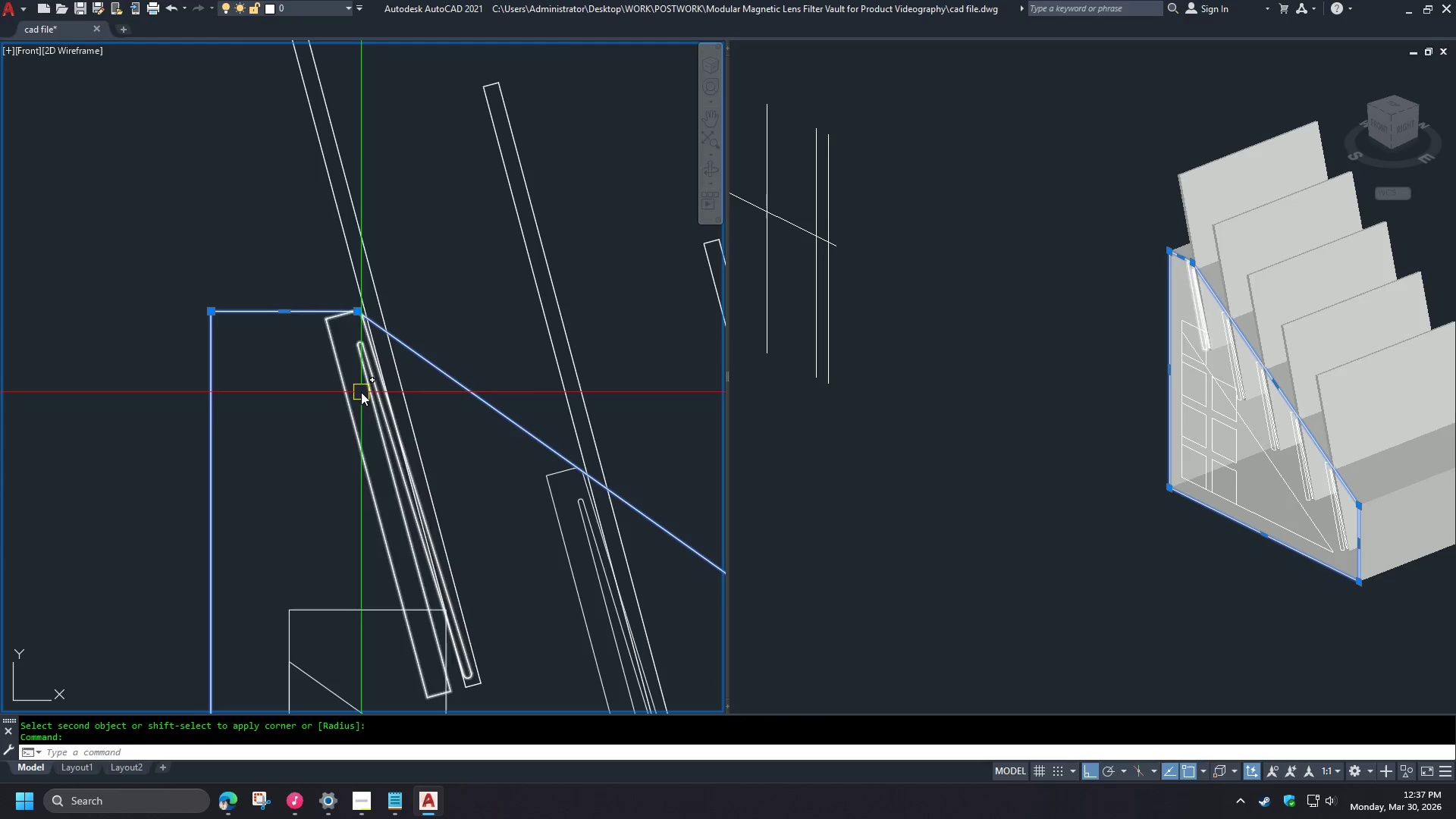 
key(Escape)
 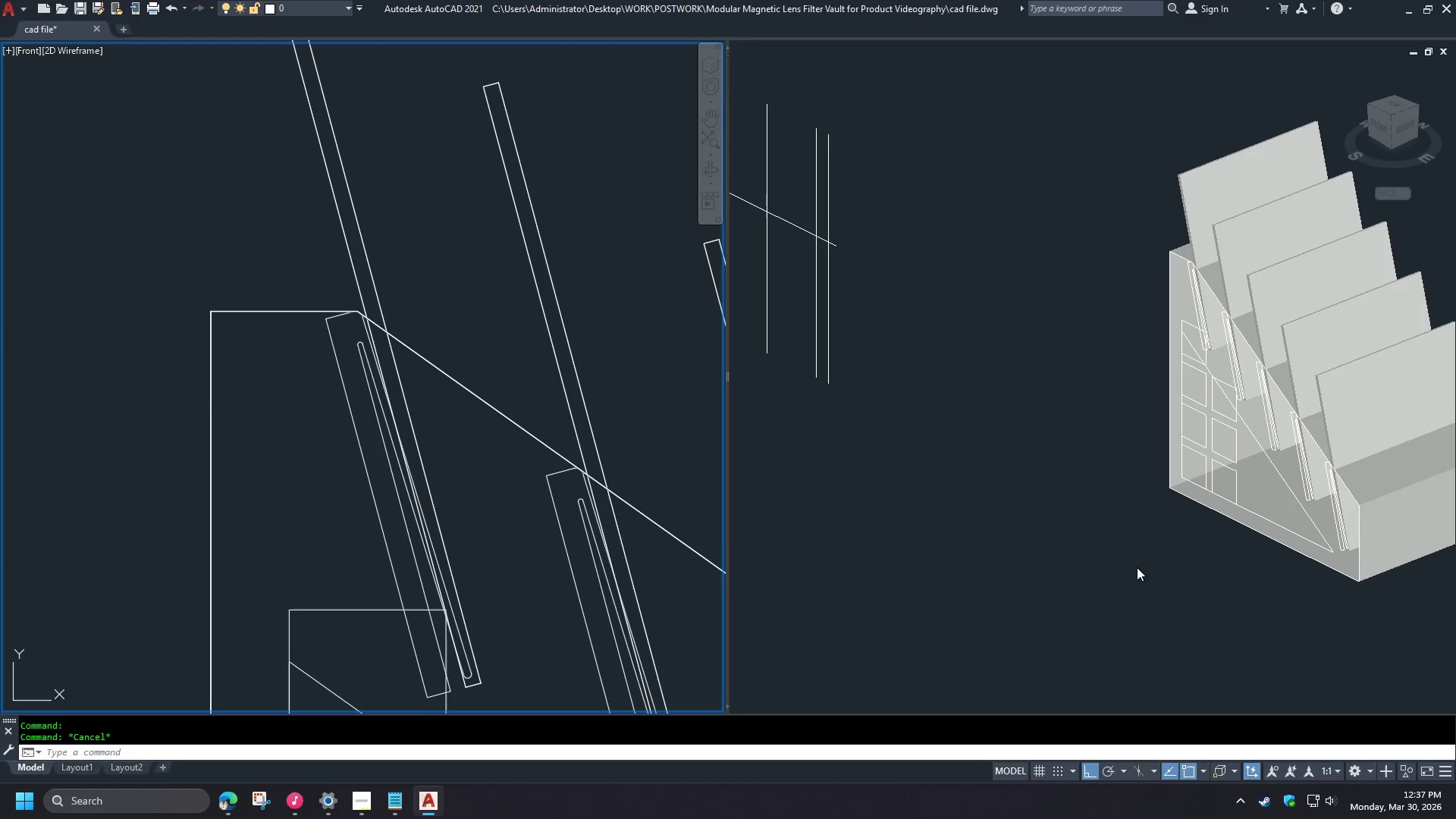 
left_click([1142, 593])
 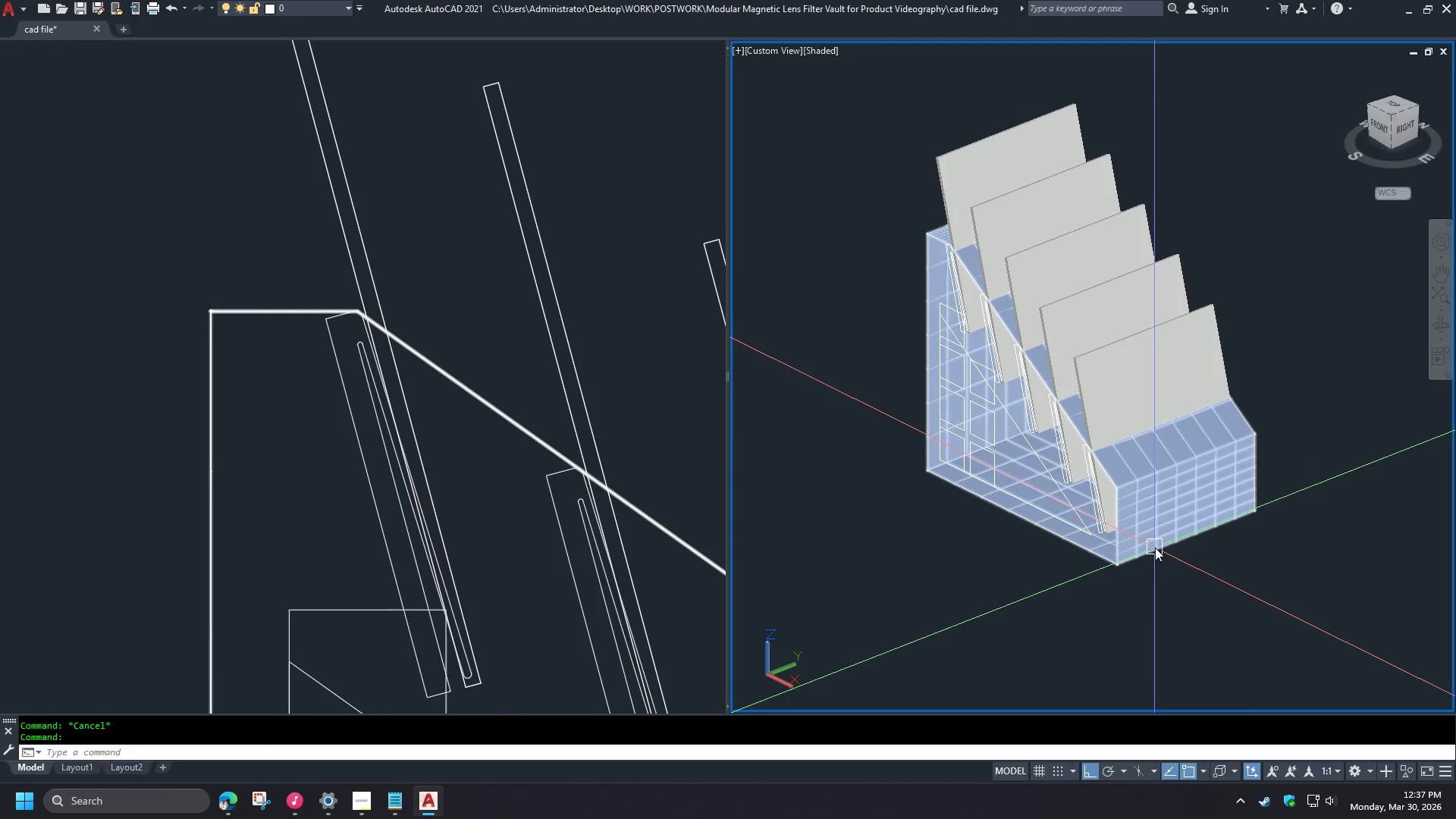 
left_click([1167, 554])
 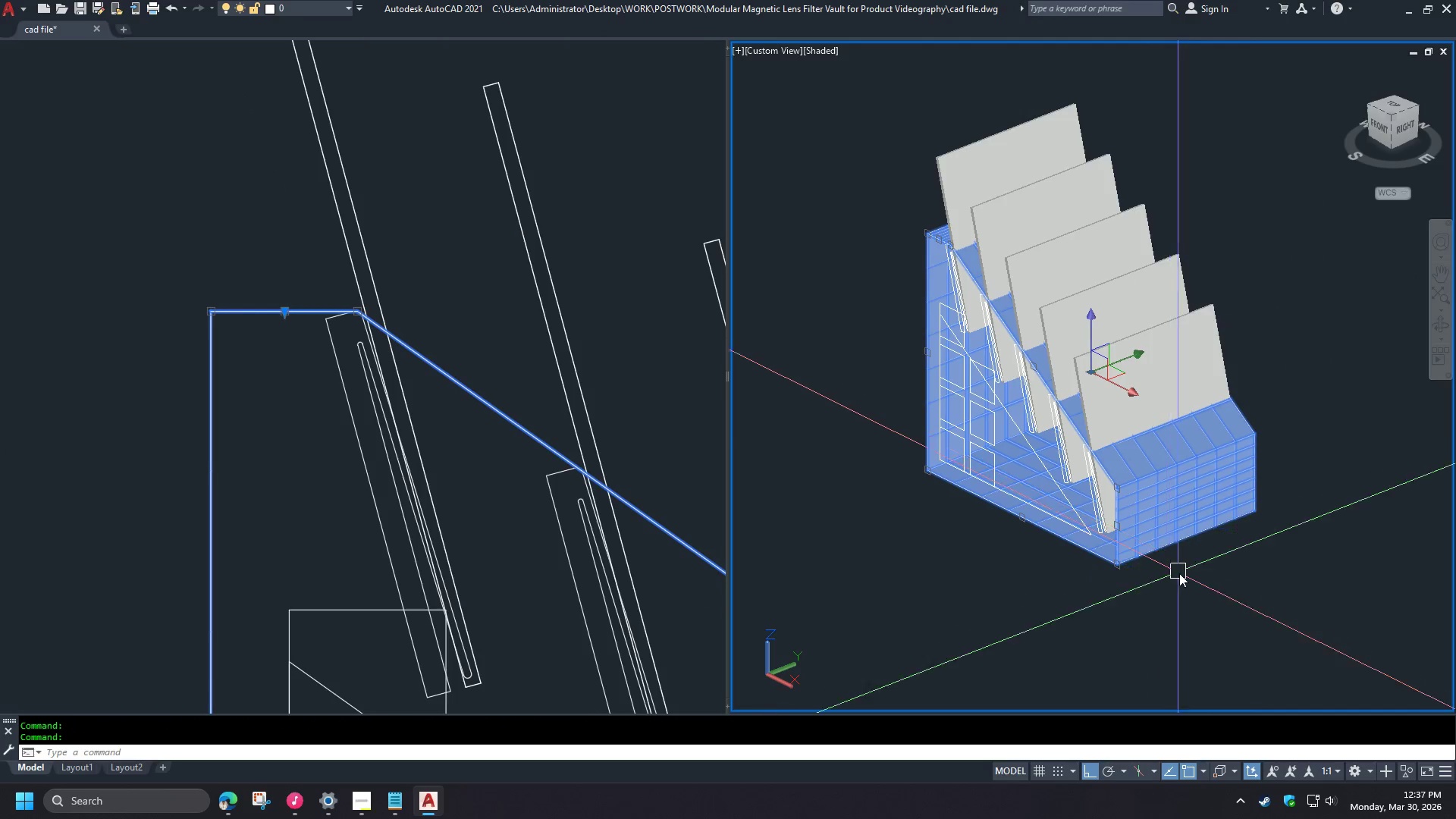 
type(e ext   )
 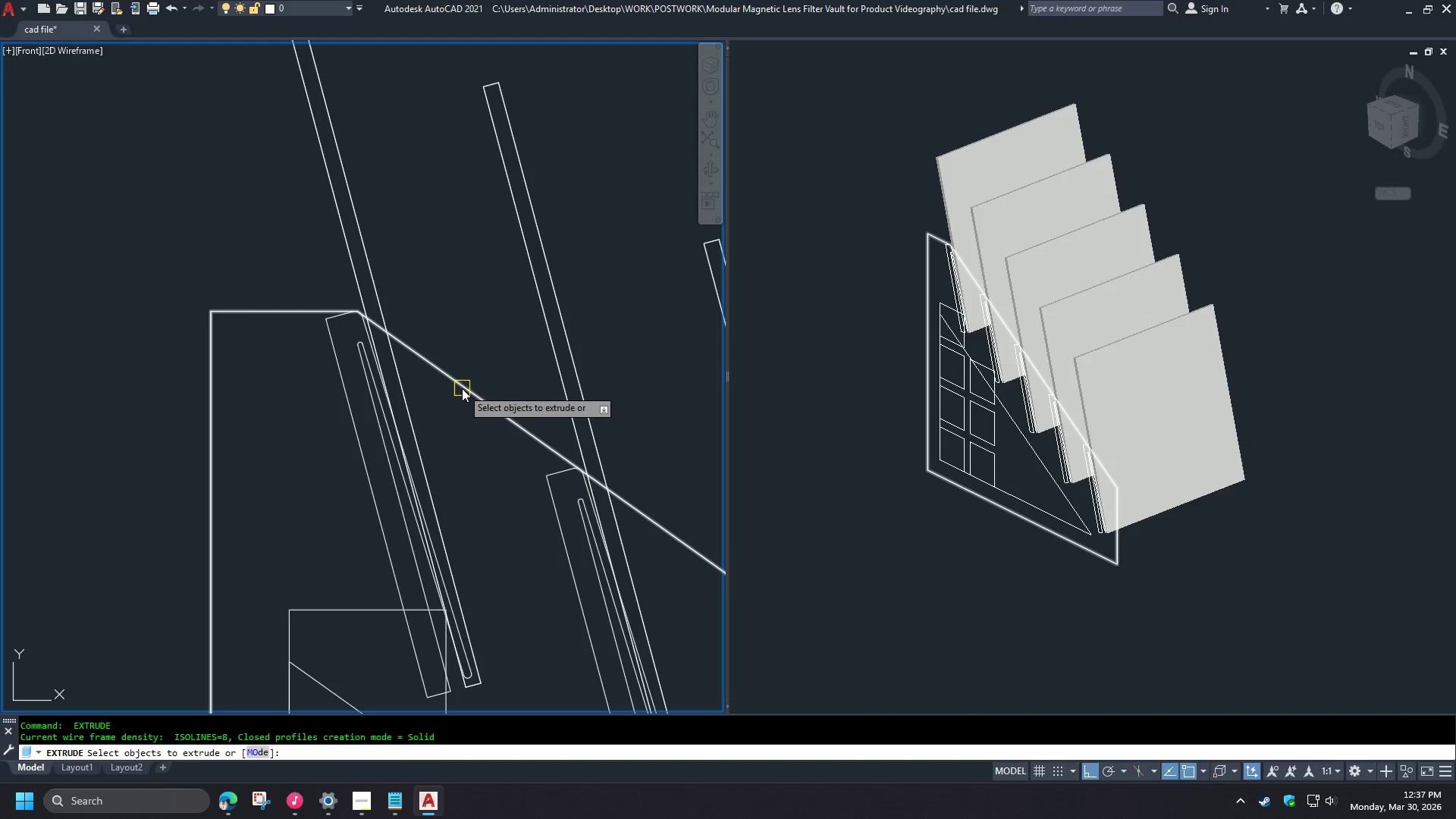 
left_click([462, 388])
 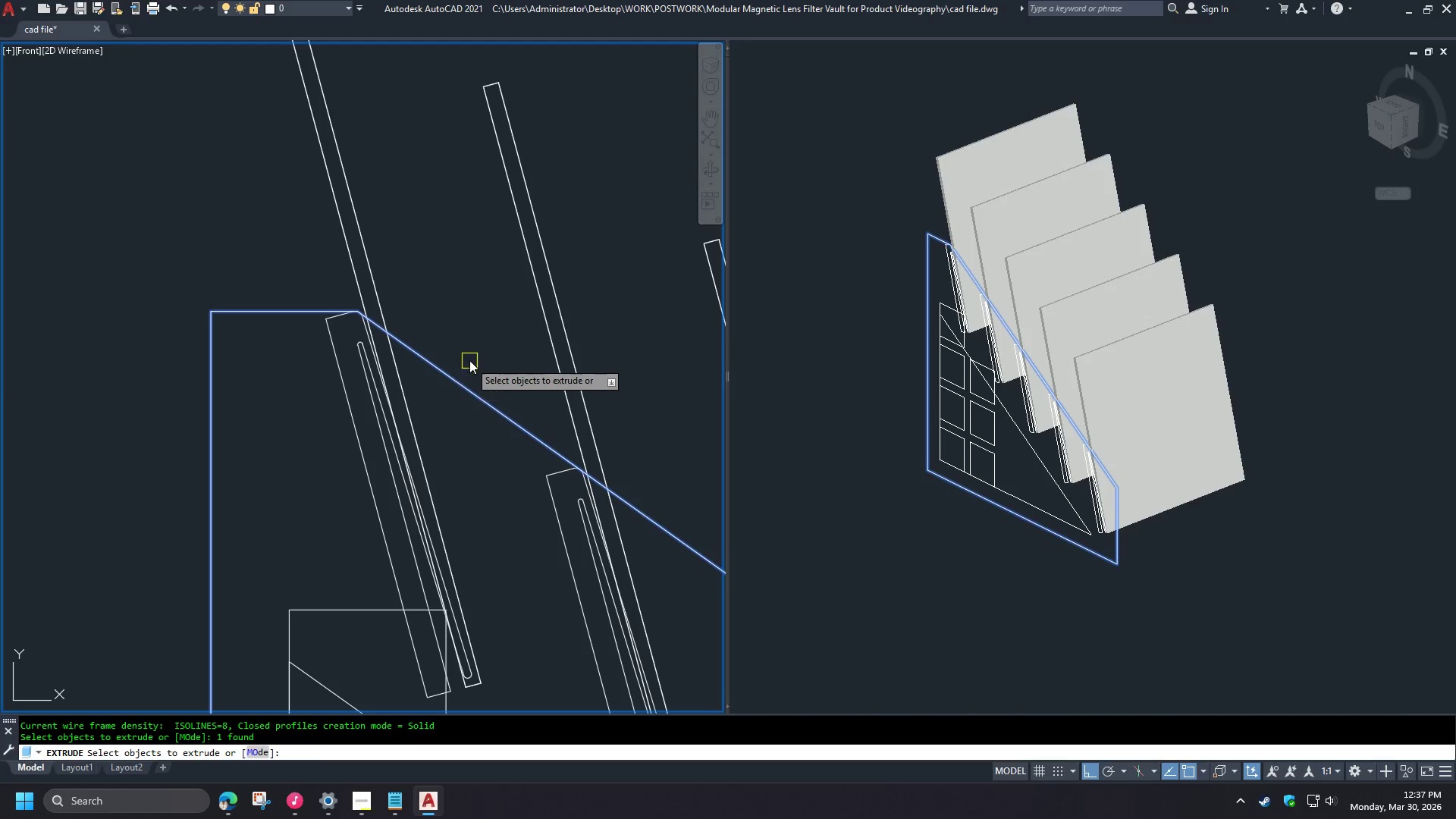 
key(Space)
 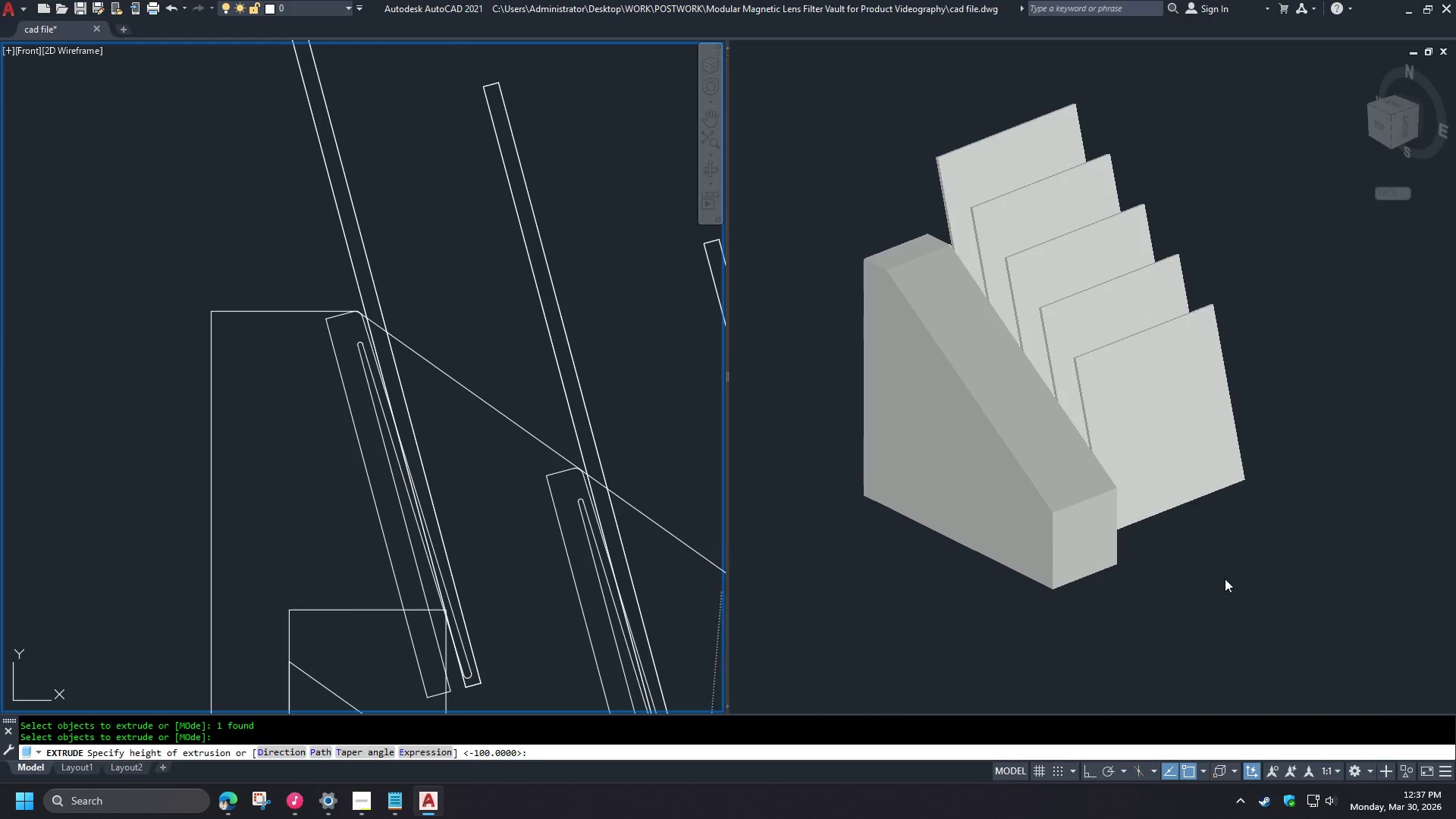 
left_click([1222, 558])
 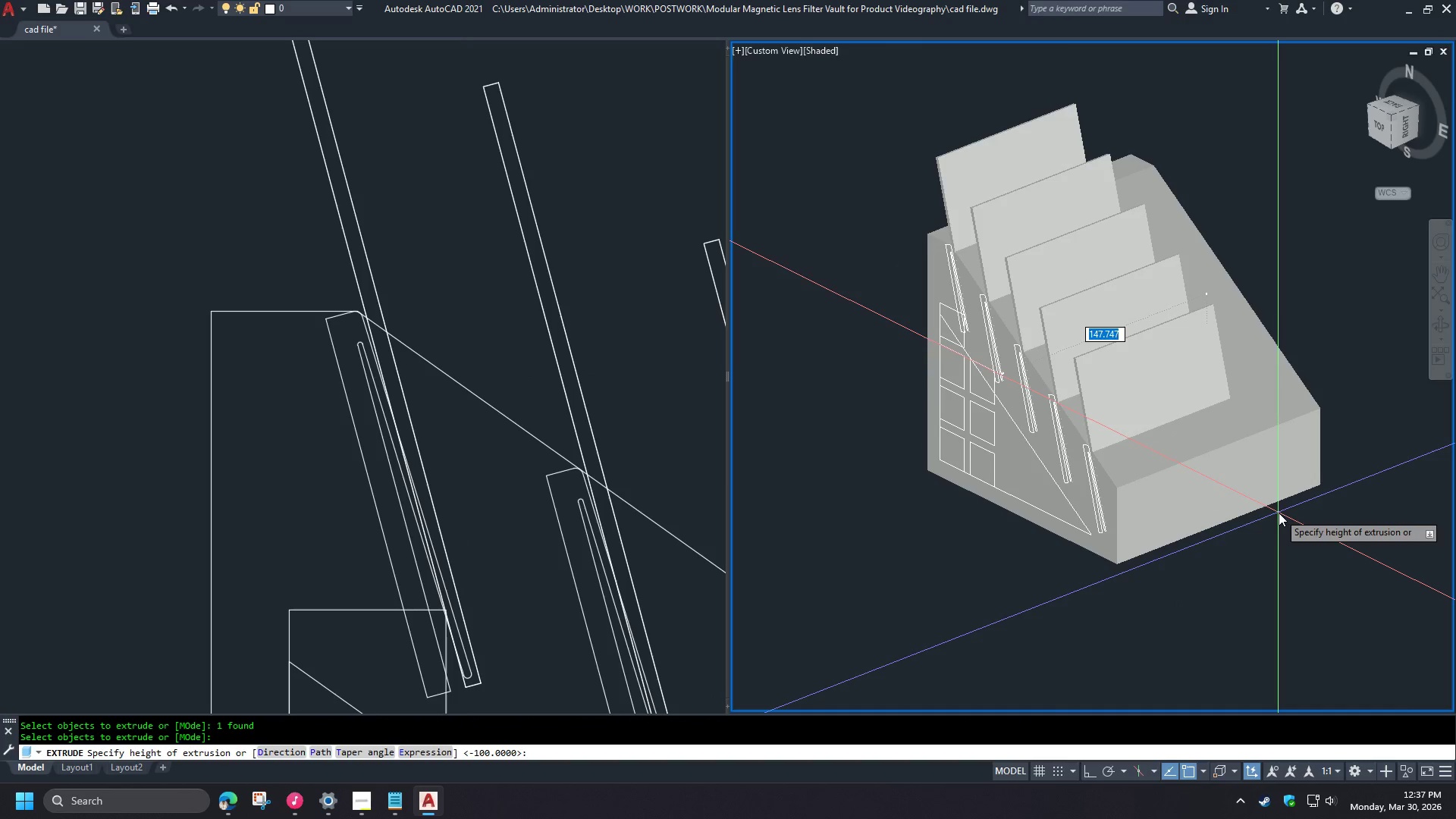 
key(Numpad1)
 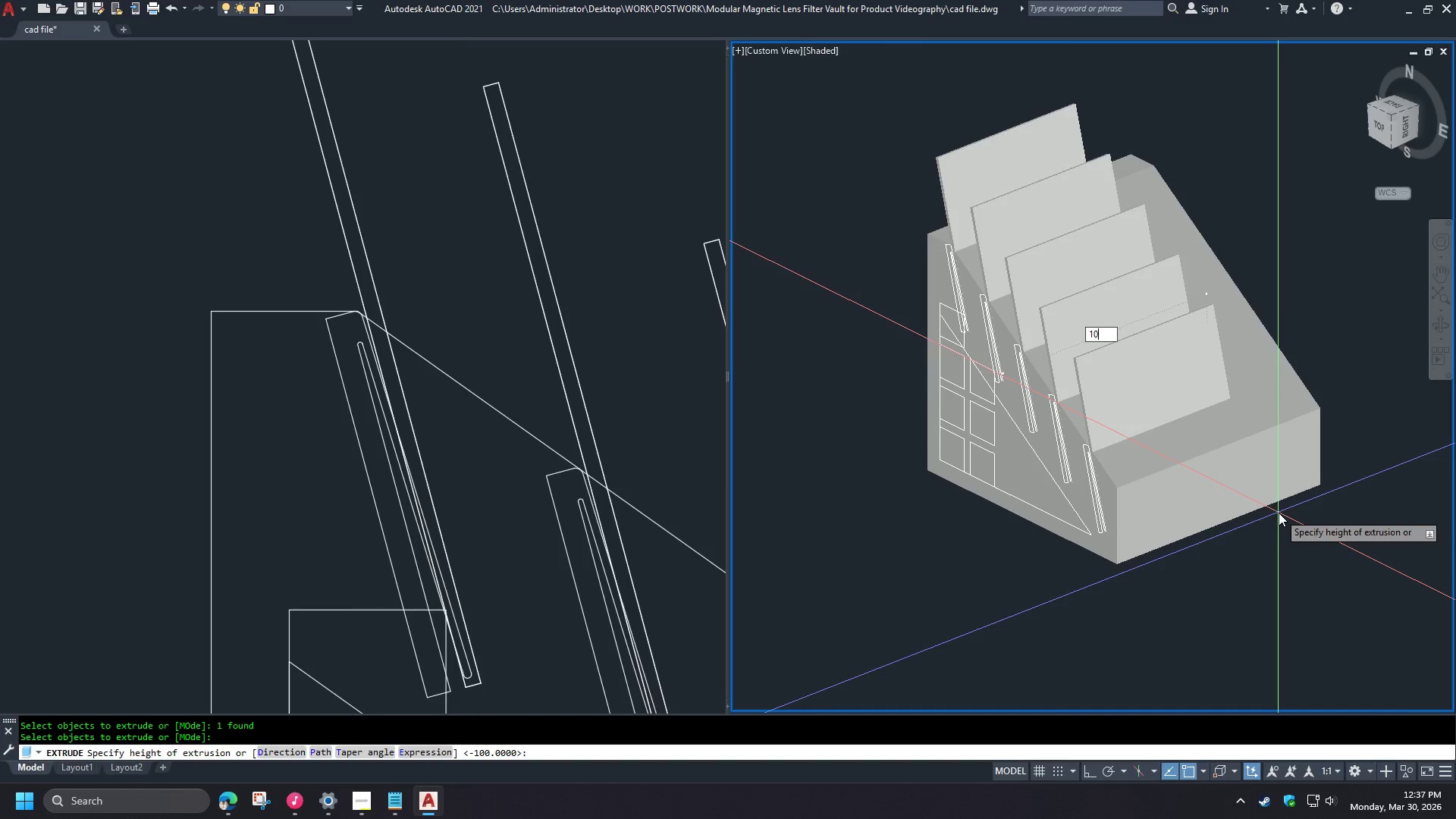 
key(Numpad0)
 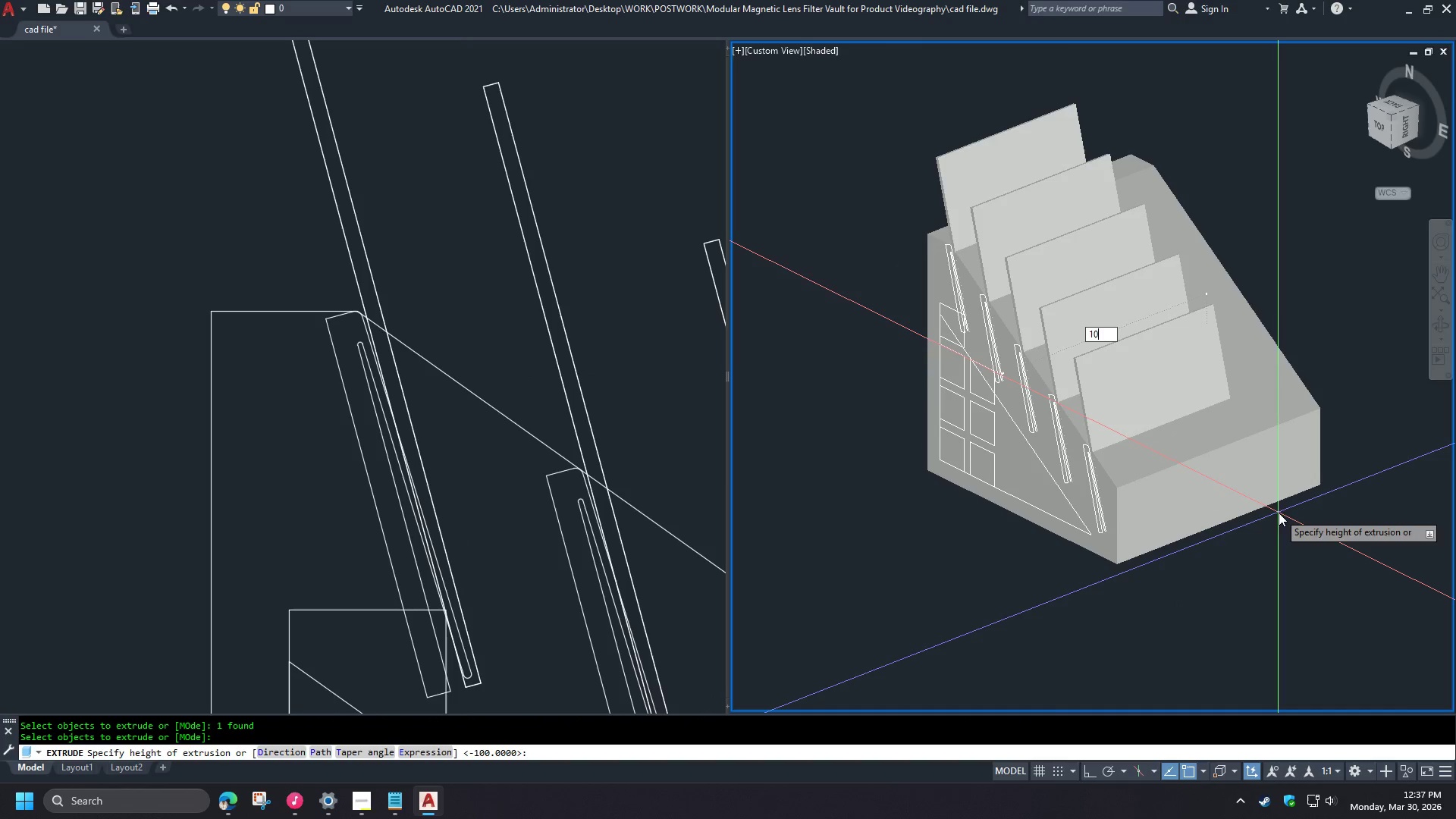 
key(Numpad0)
 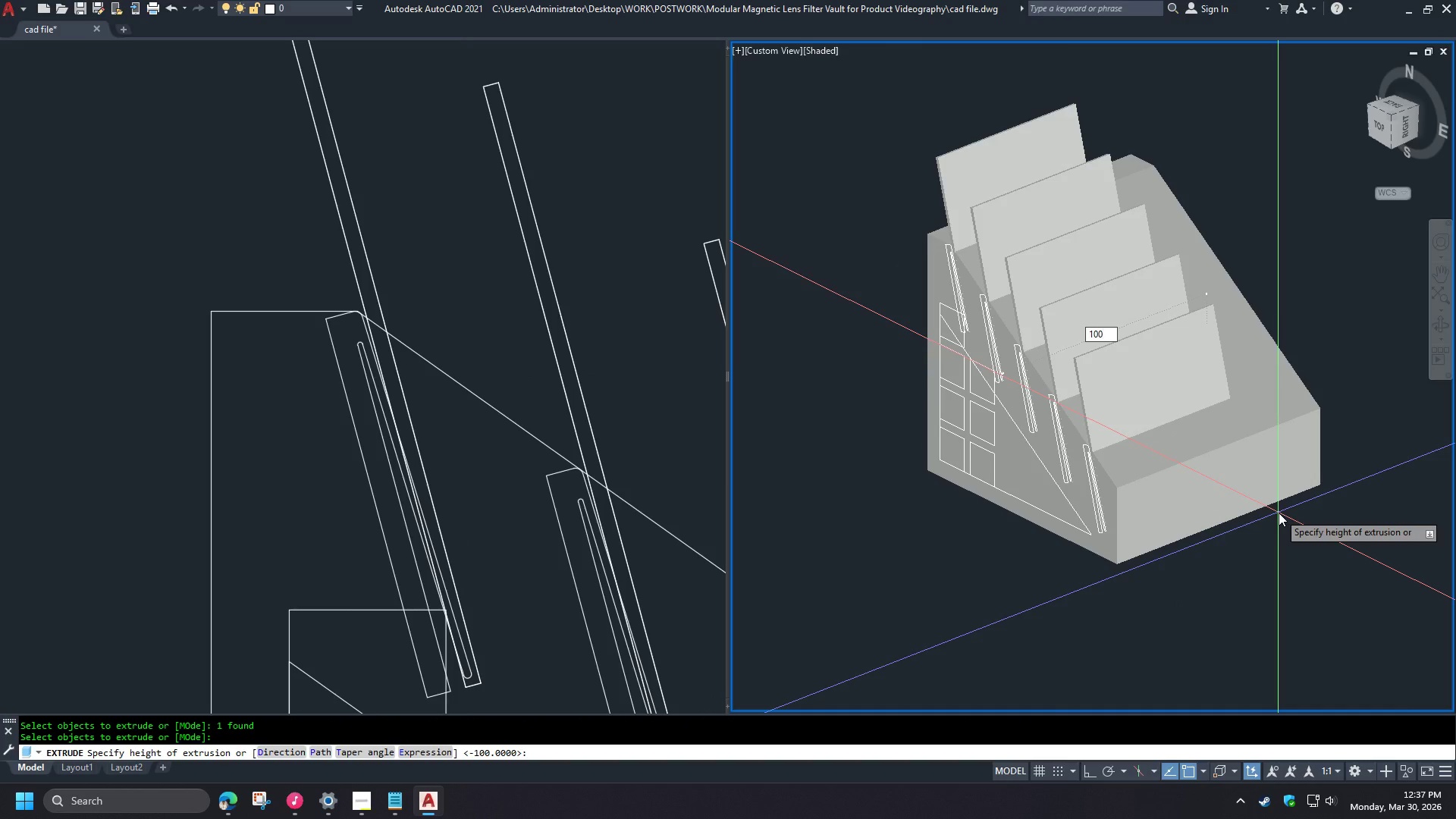 
key(Space)
 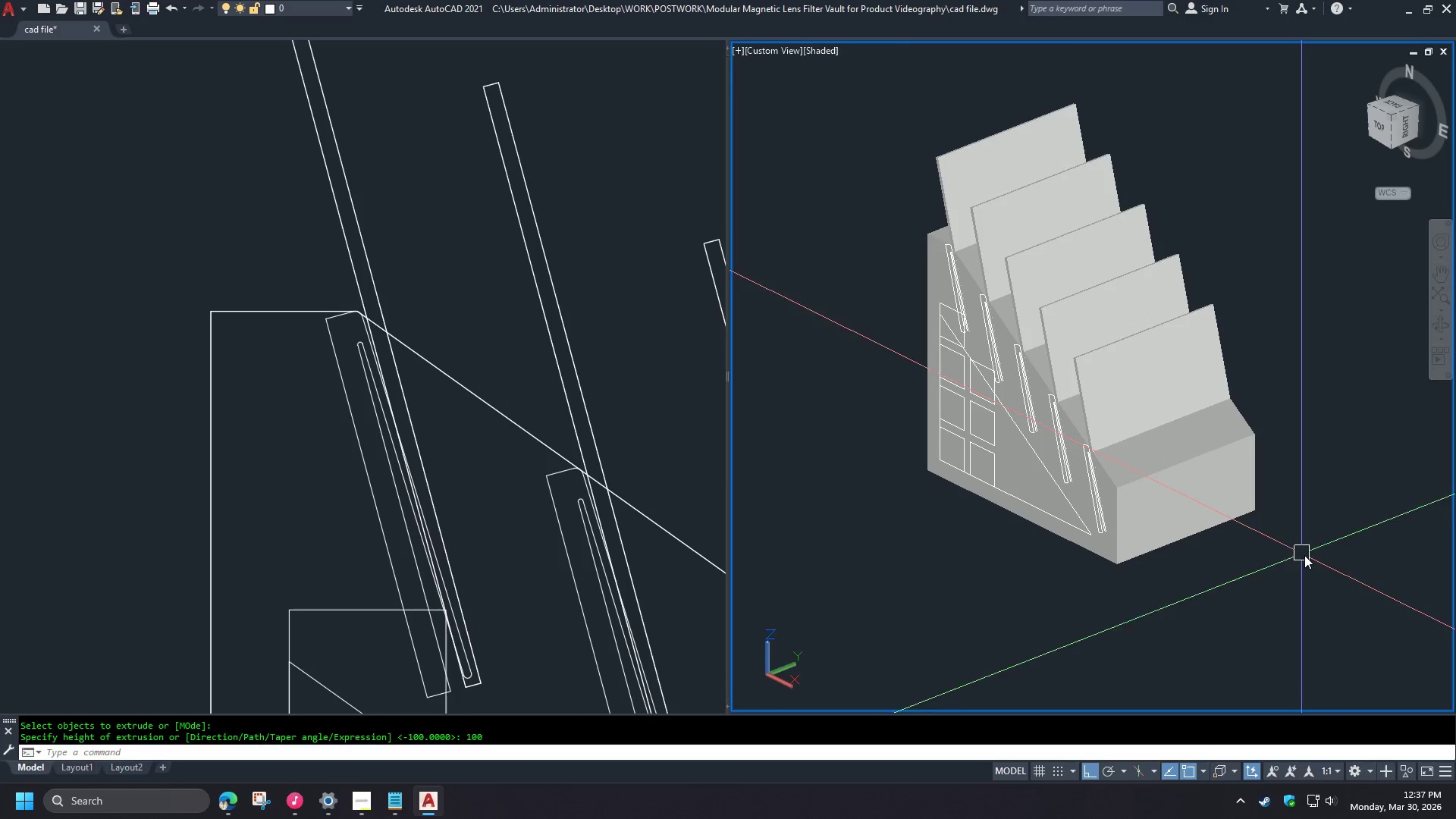 
hold_key(key=ShiftLeft, duration=1.5)
 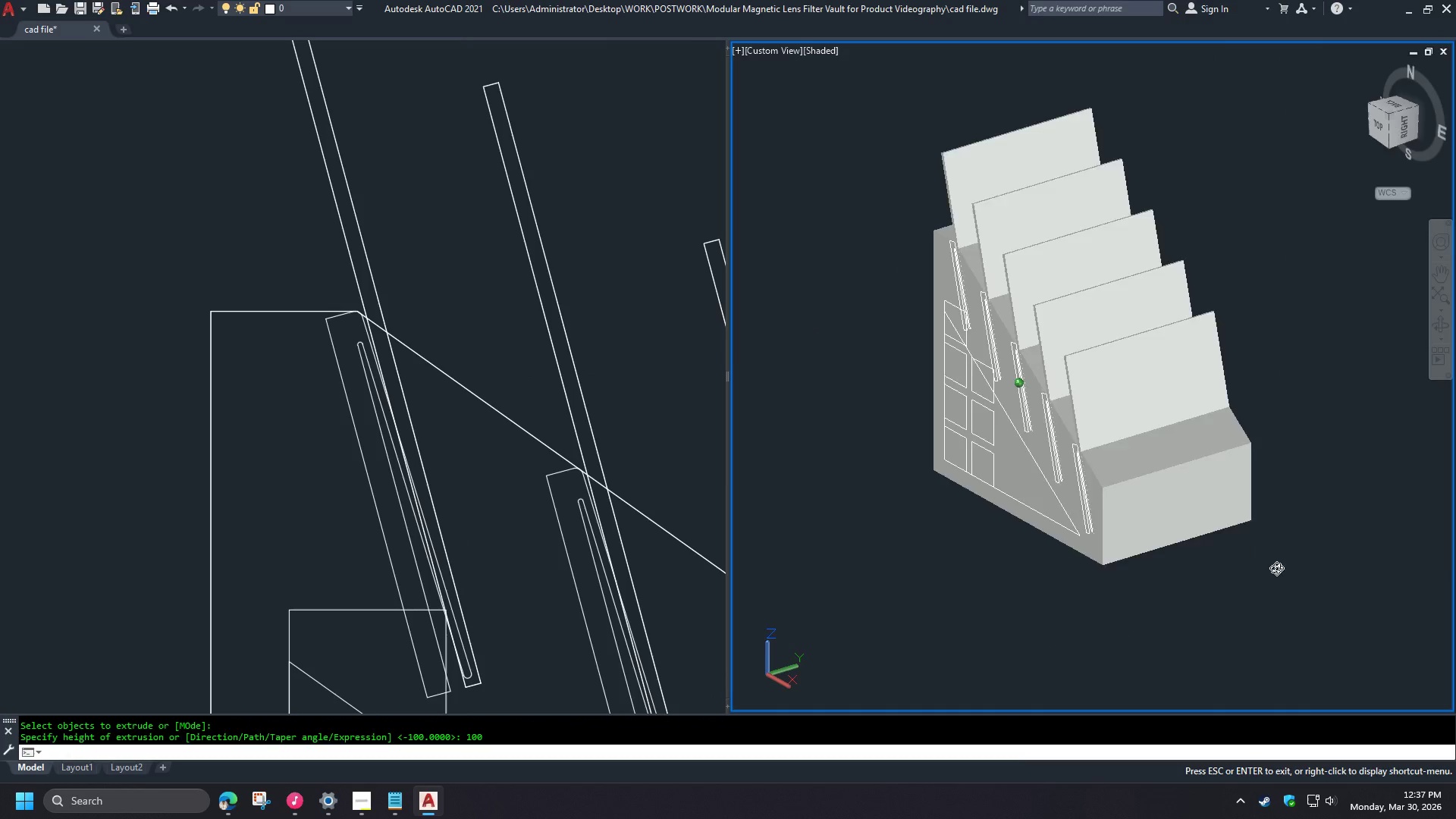 
hold_key(key=ShiftLeft, duration=1.26)
 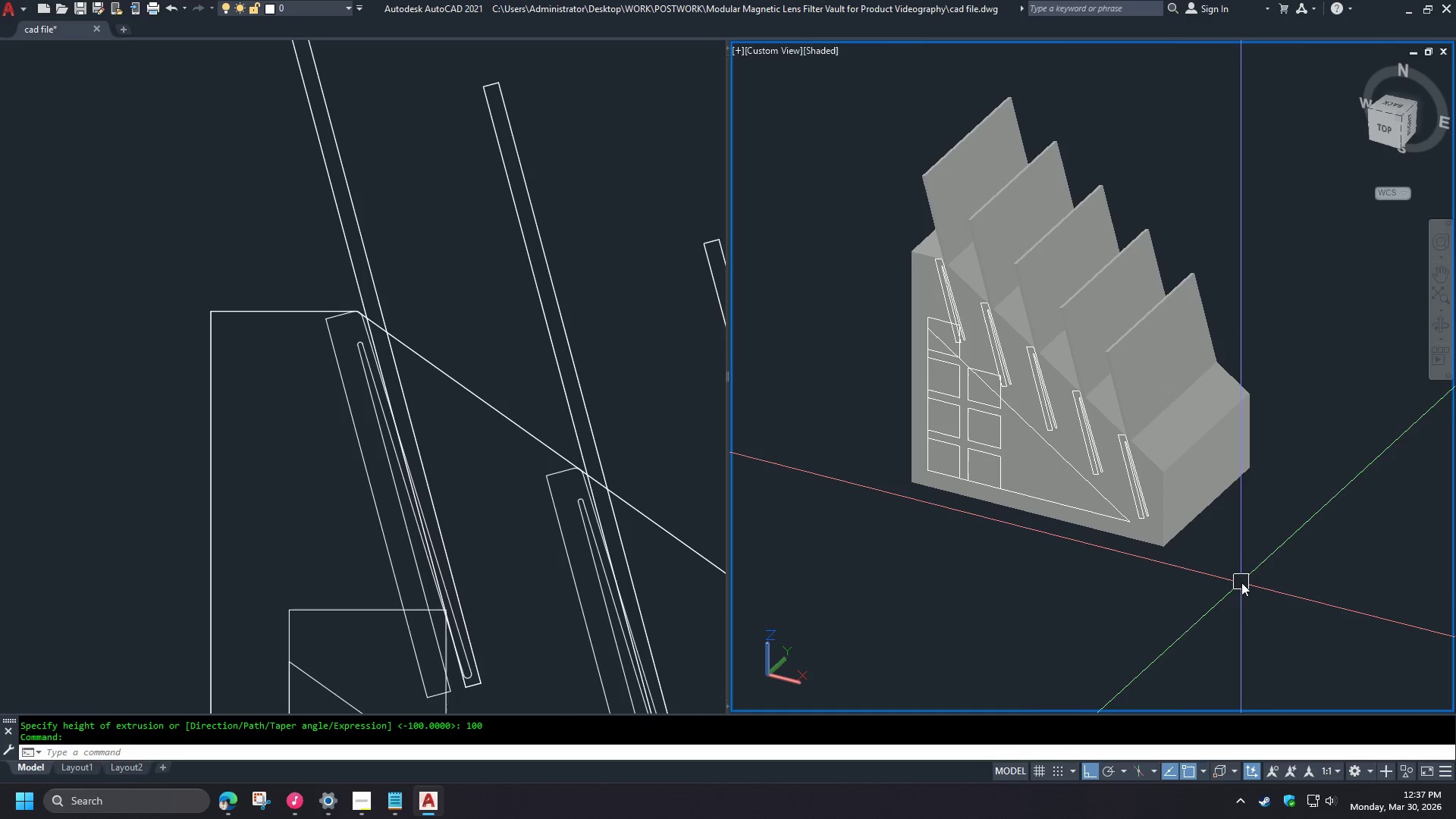 
hold_key(key=ShiftLeft, duration=1.5)
 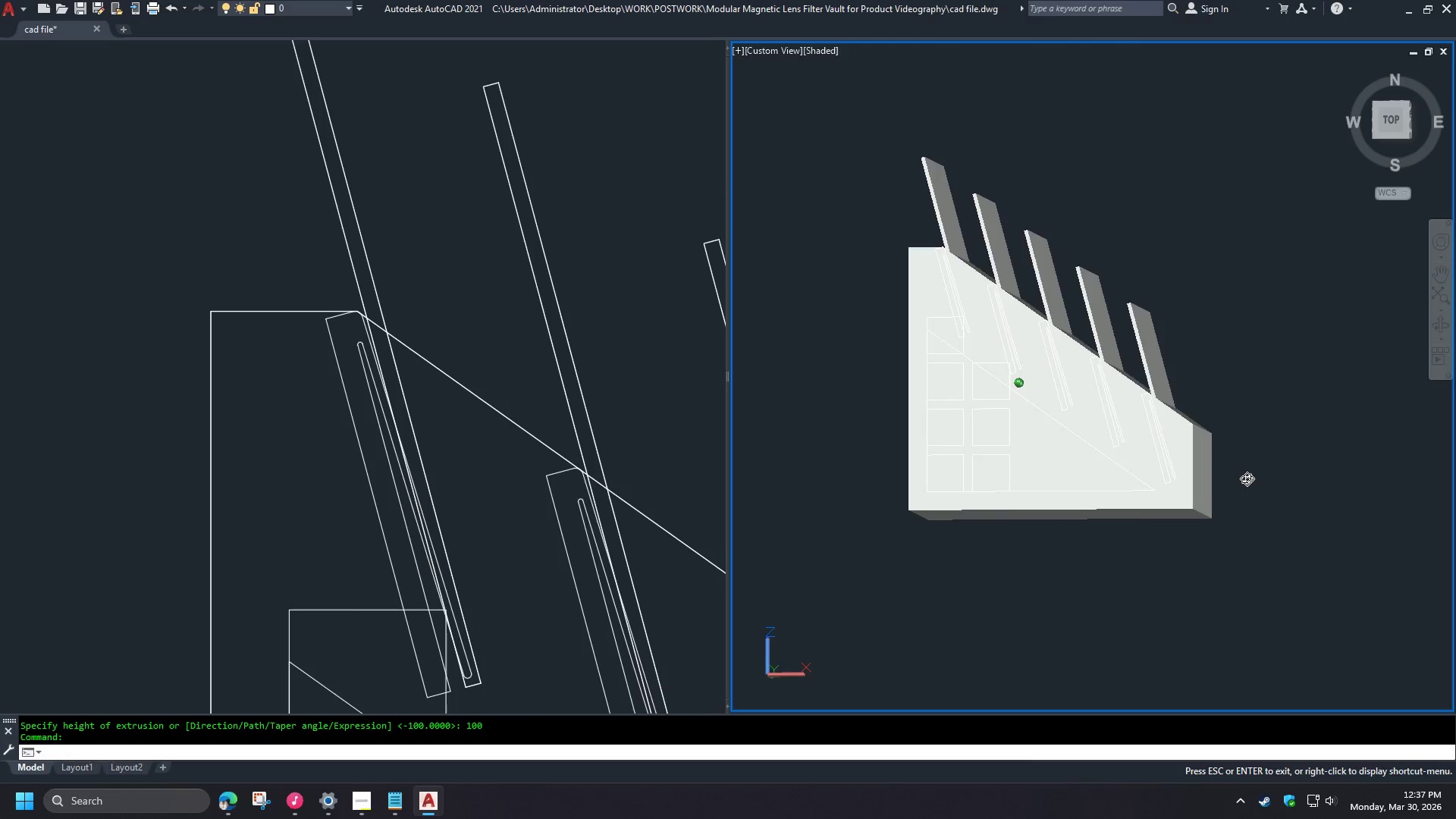 
hold_key(key=ShiftLeft, duration=1.51)
 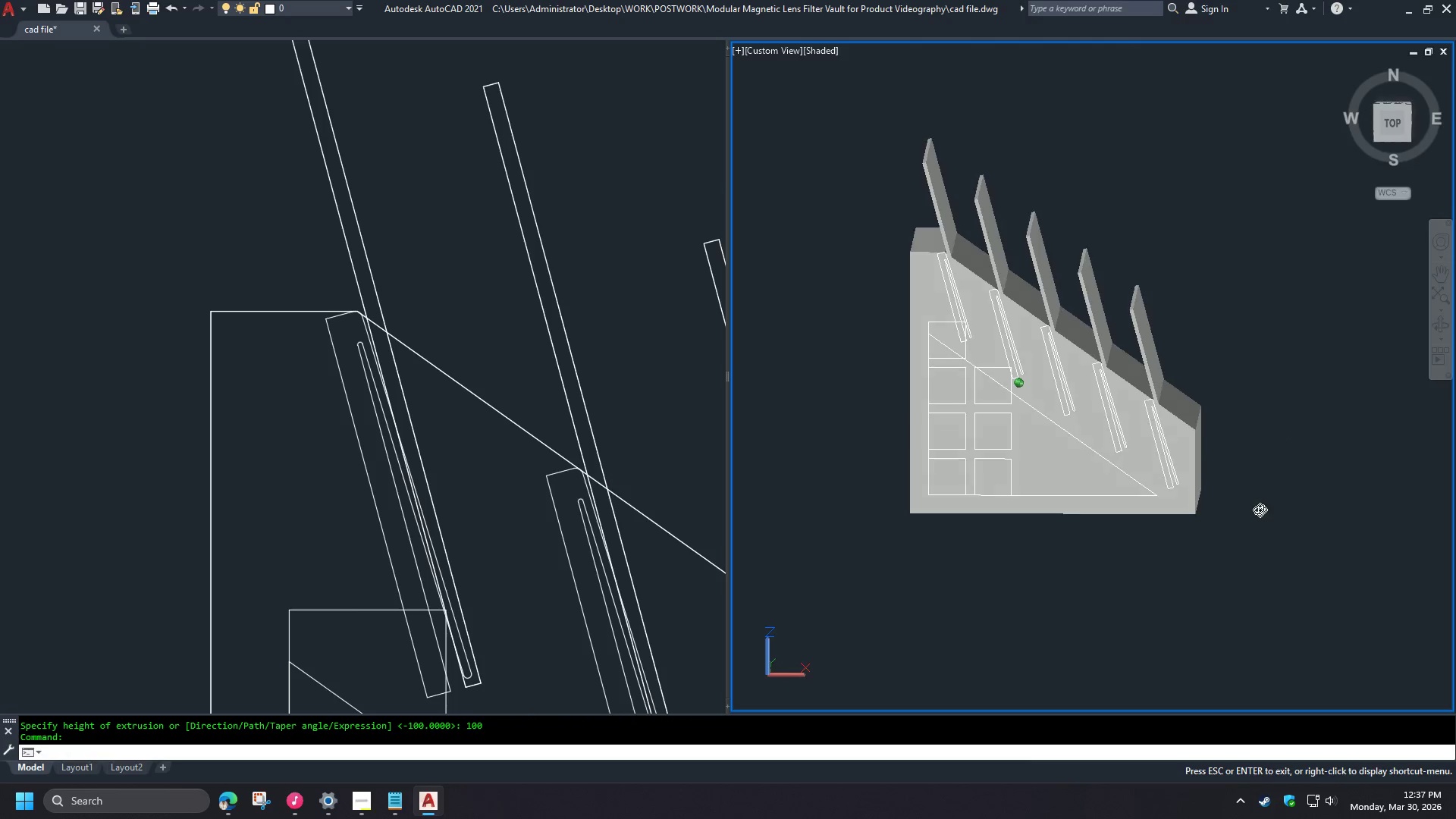 
hold_key(key=ShiftLeft, duration=1.5)
 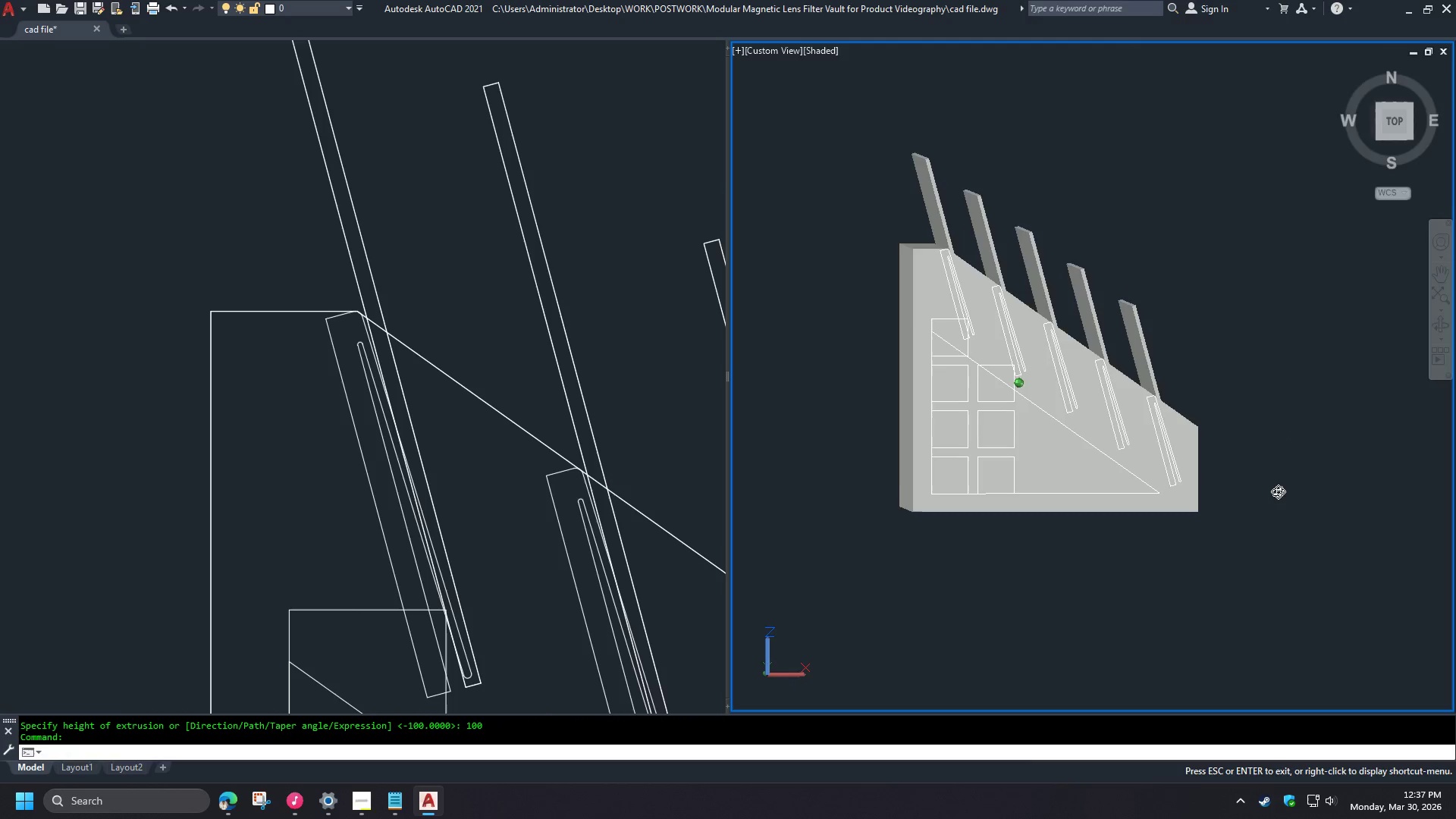 
hold_key(key=ShiftLeft, duration=1.5)
 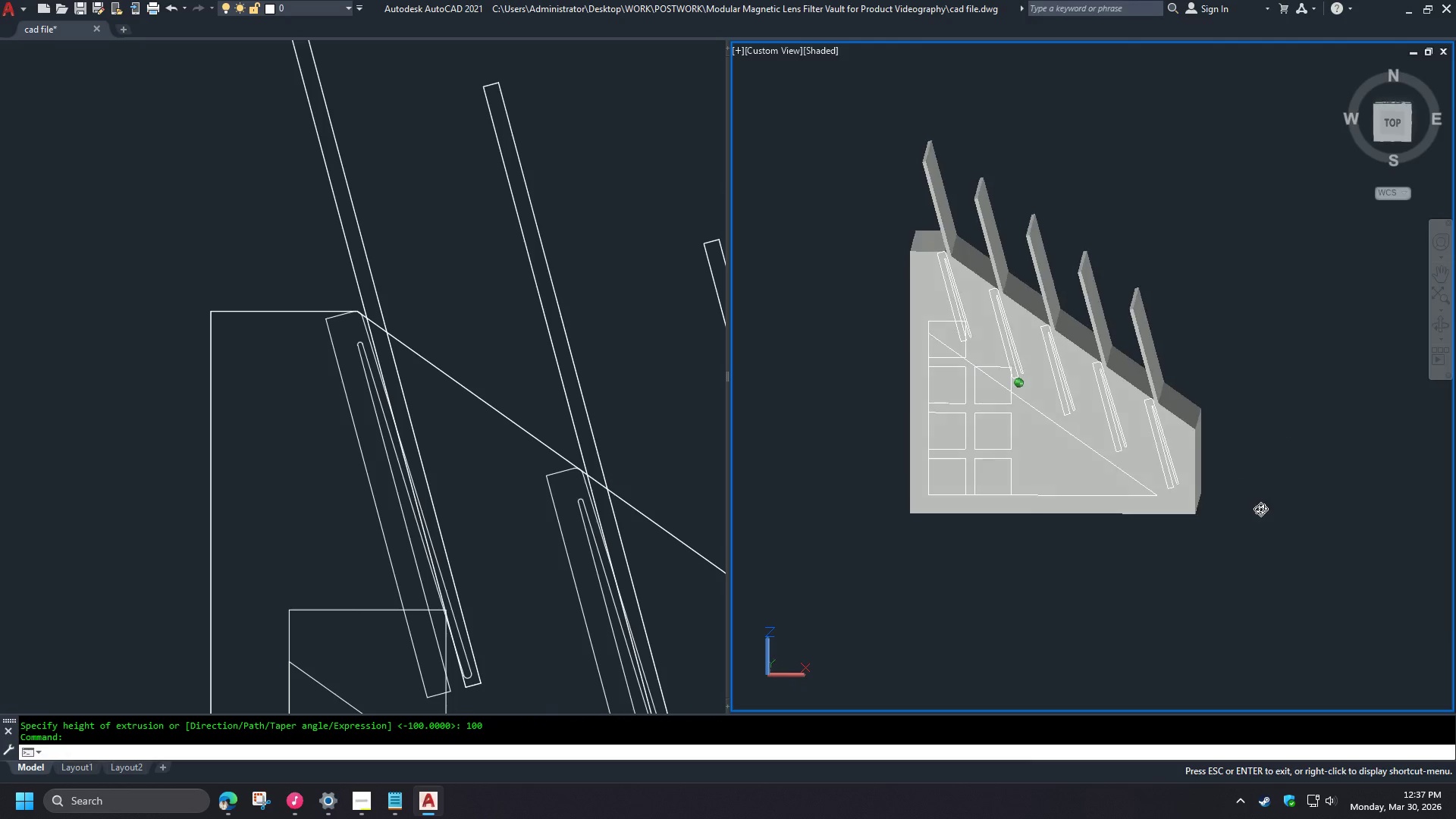 
hold_key(key=ShiftLeft, duration=1.5)
 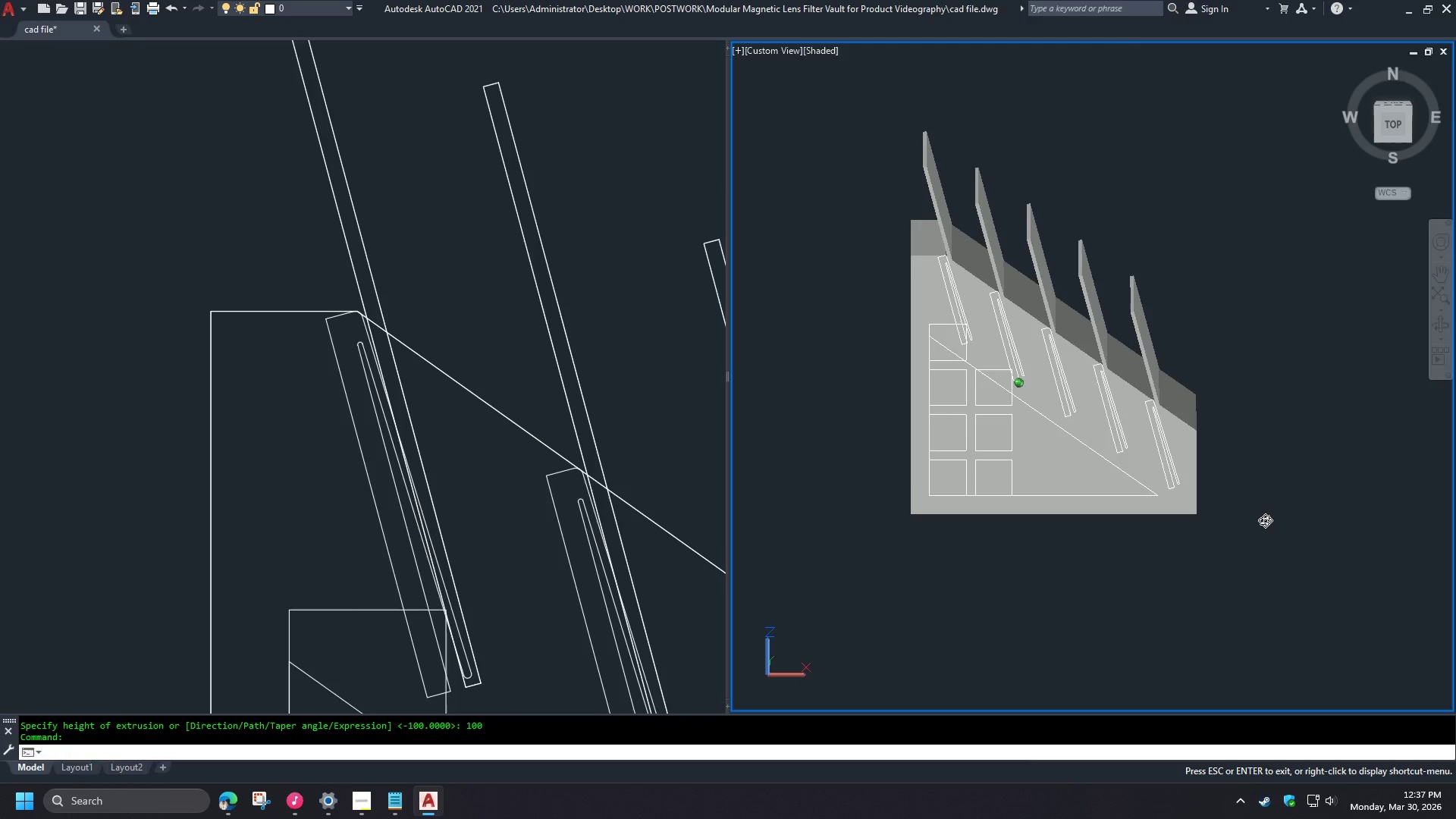 
hold_key(key=ShiftLeft, duration=1.52)
 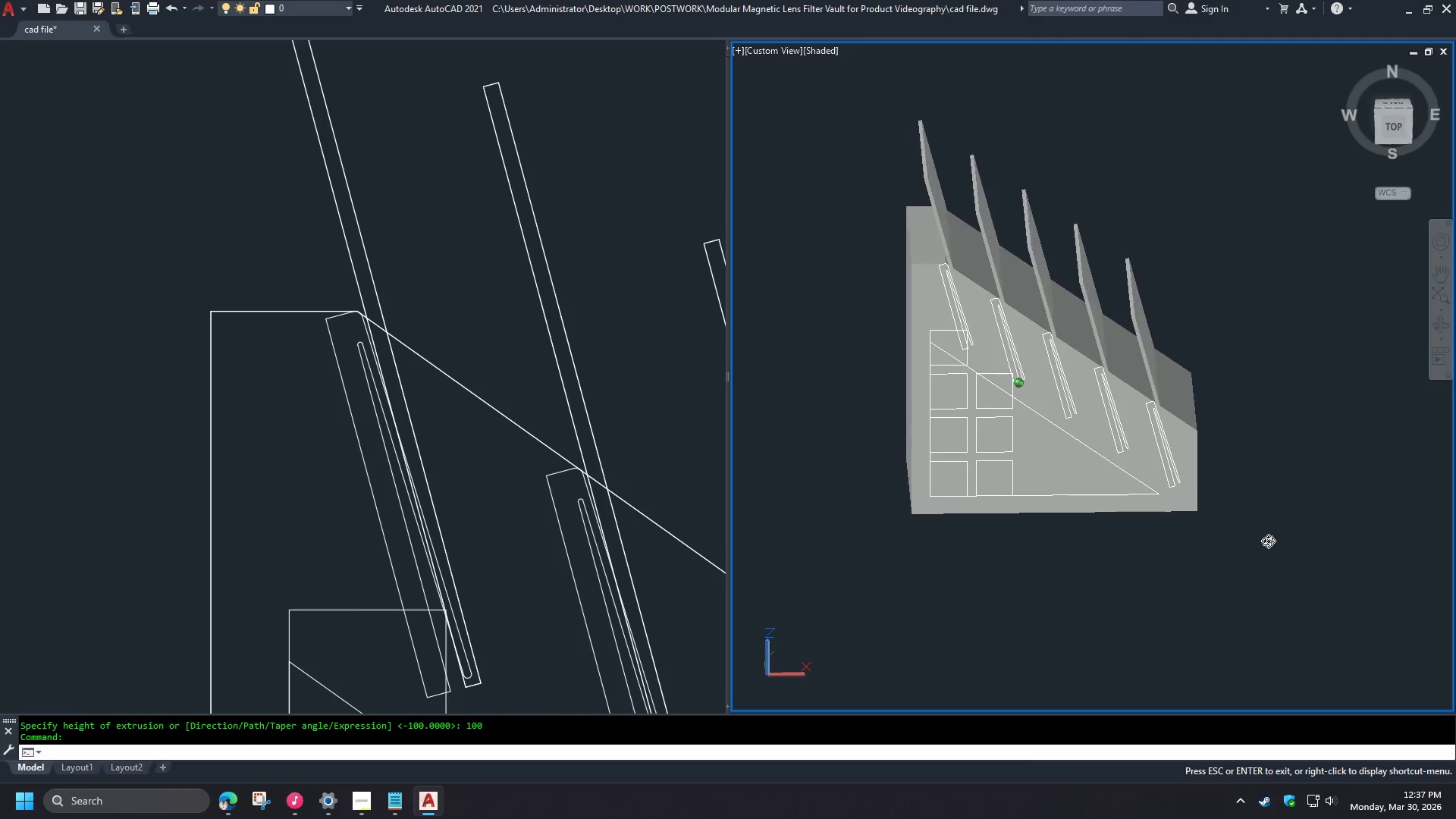 
hold_key(key=ShiftLeft, duration=1.51)
 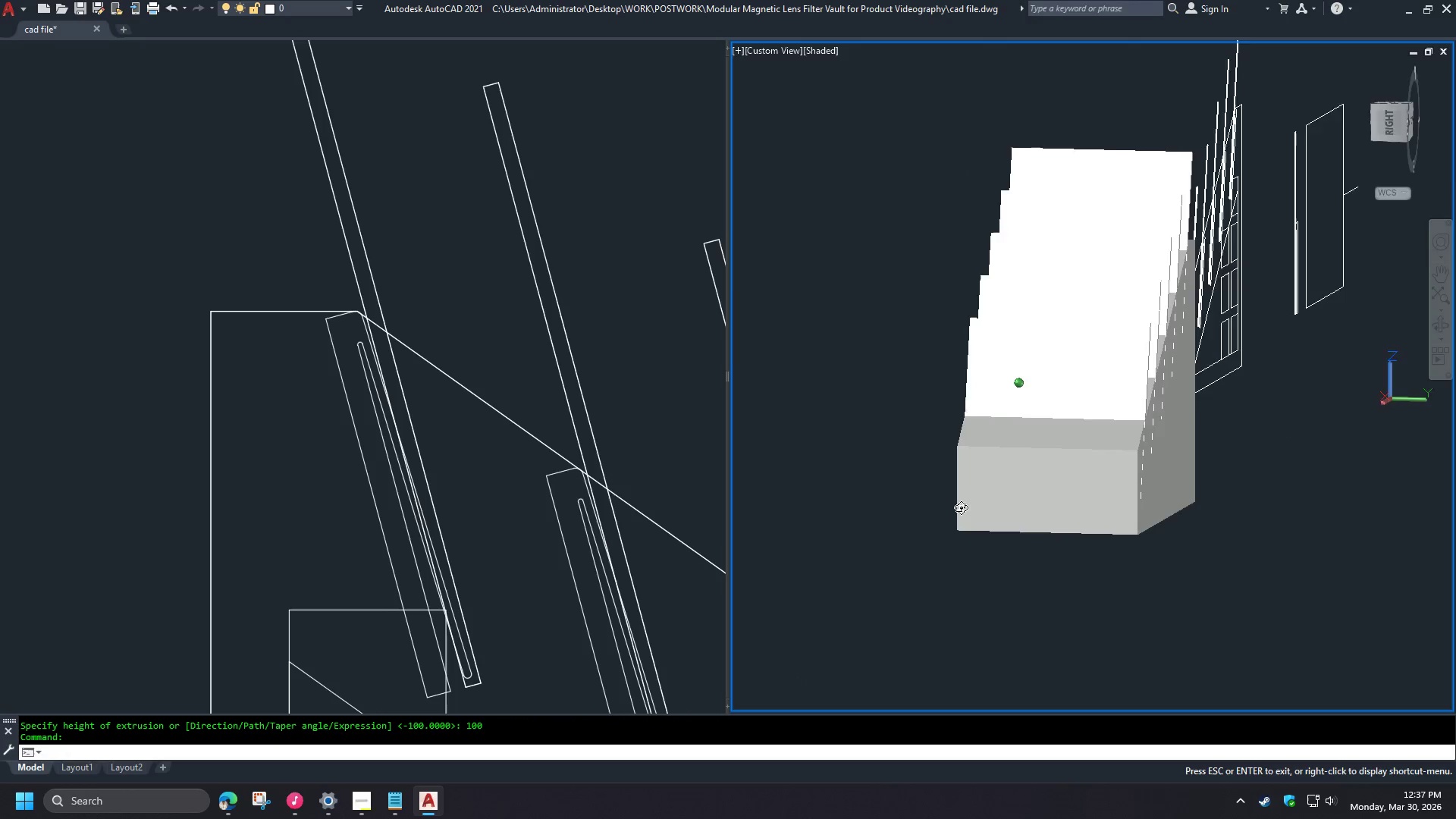 
hold_key(key=ShiftLeft, duration=1.52)
 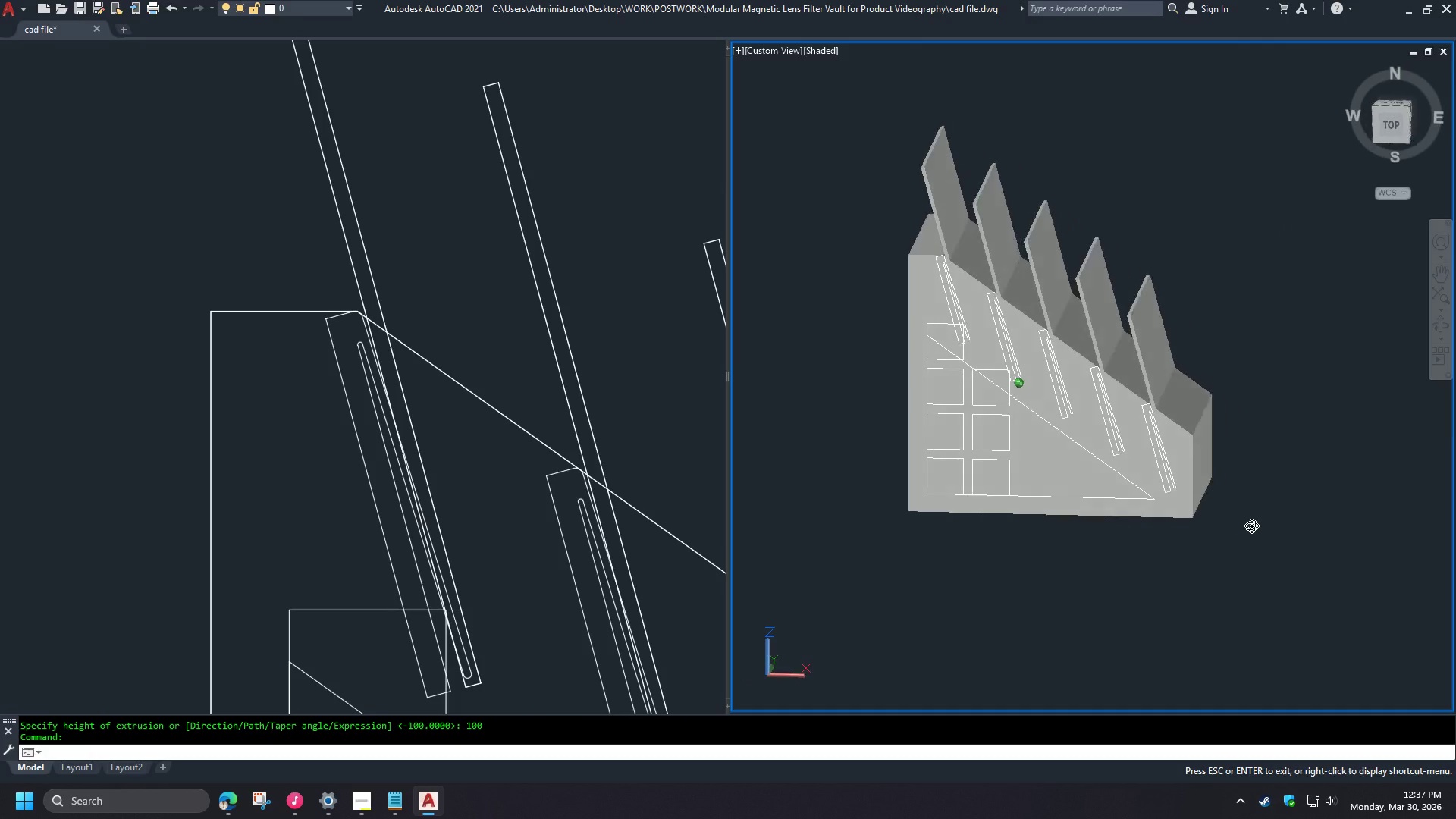 
hold_key(key=ShiftLeft, duration=1.38)
 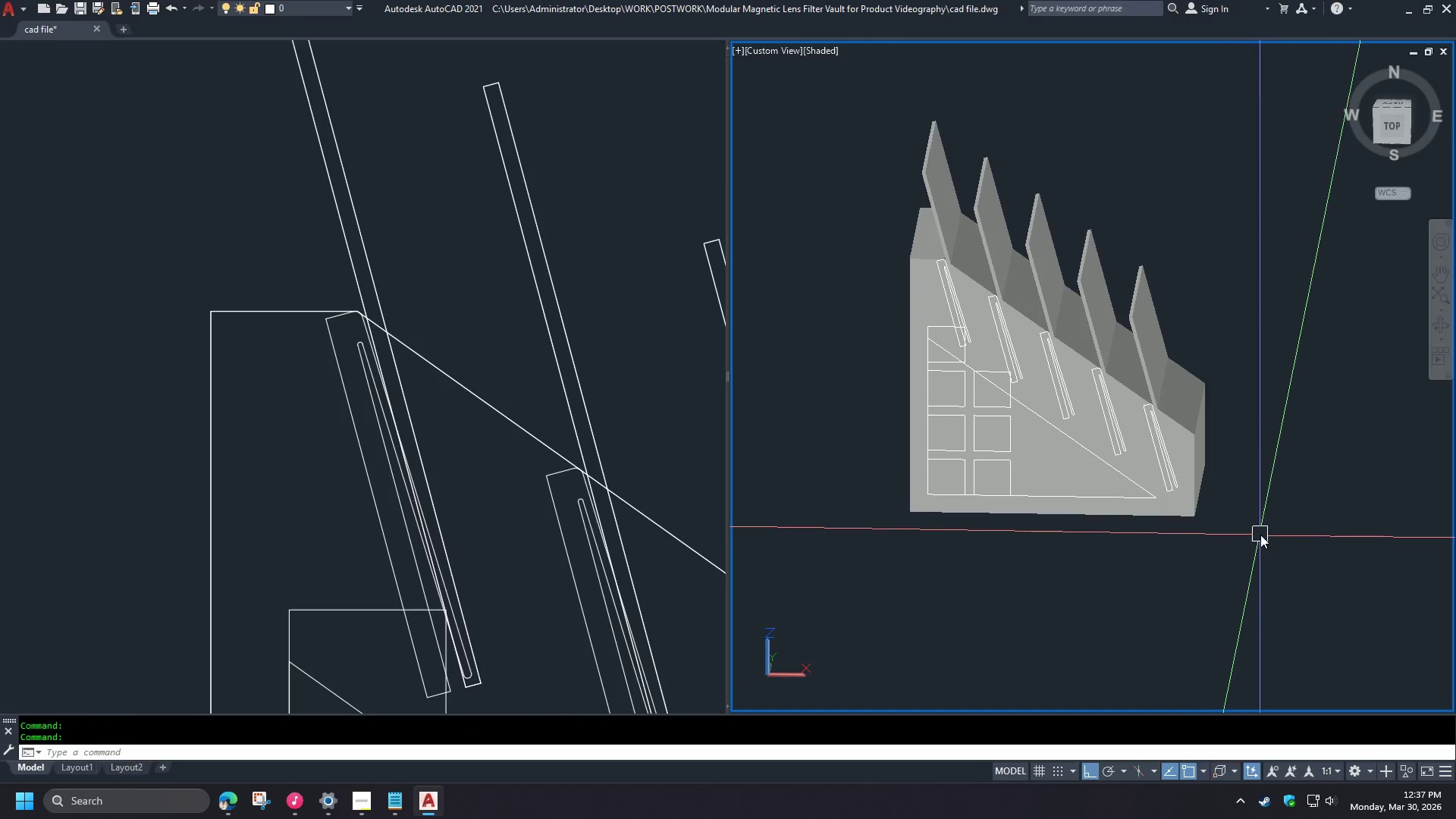 
hold_key(key=ShiftLeft, duration=1.25)
 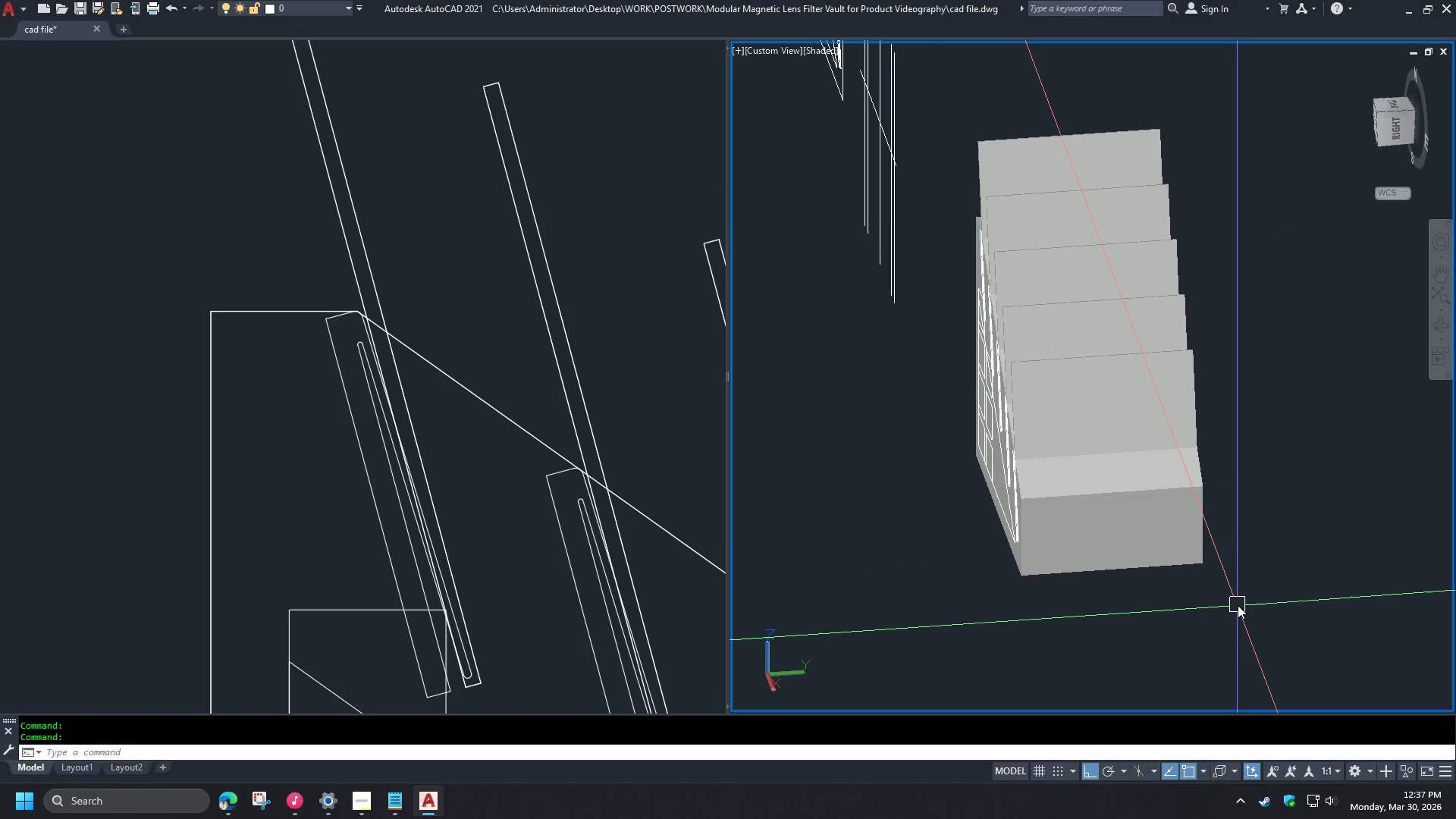 
wait(5.47)
 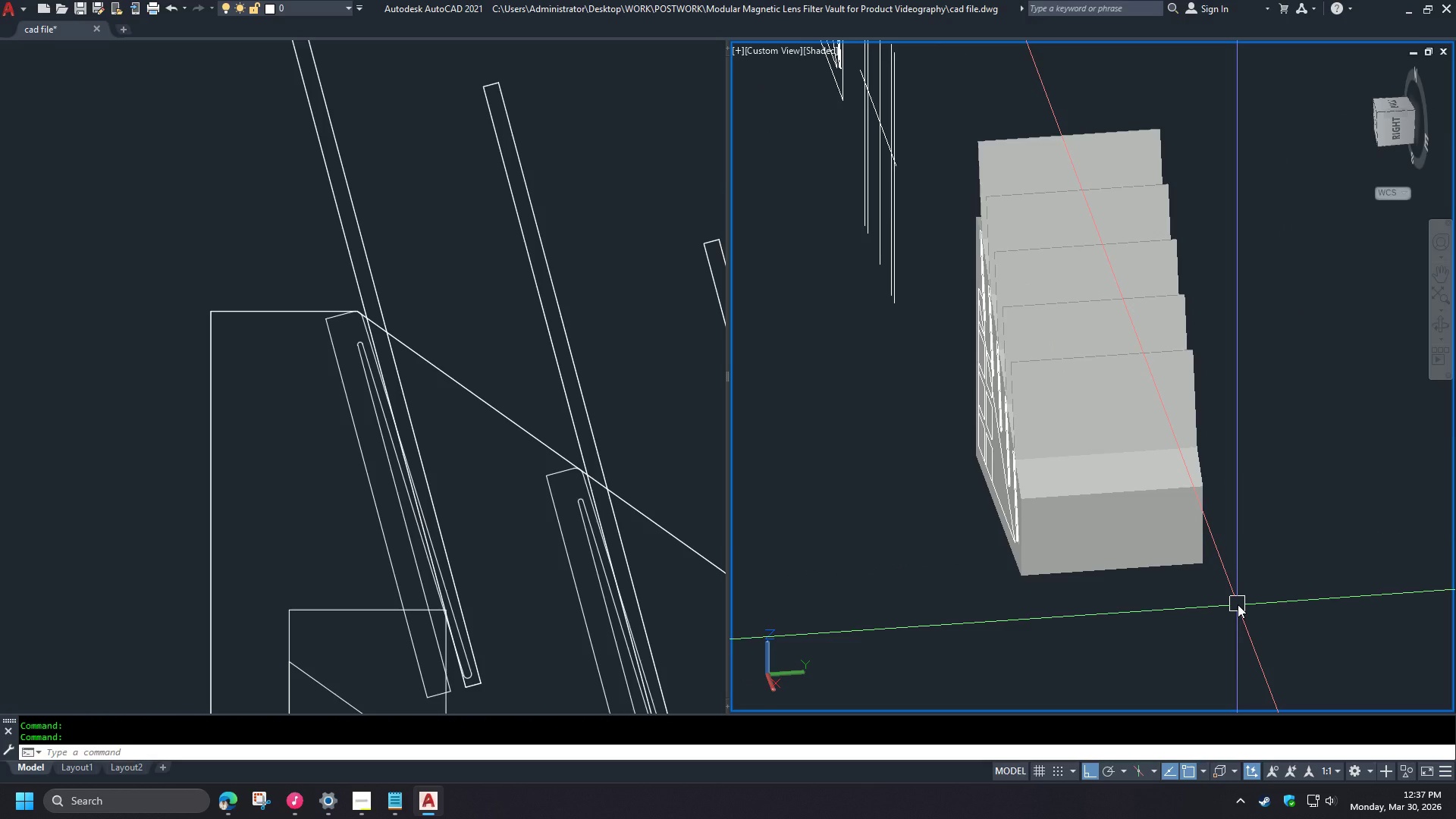 
hold_key(key=ShiftLeft, duration=1.0)
 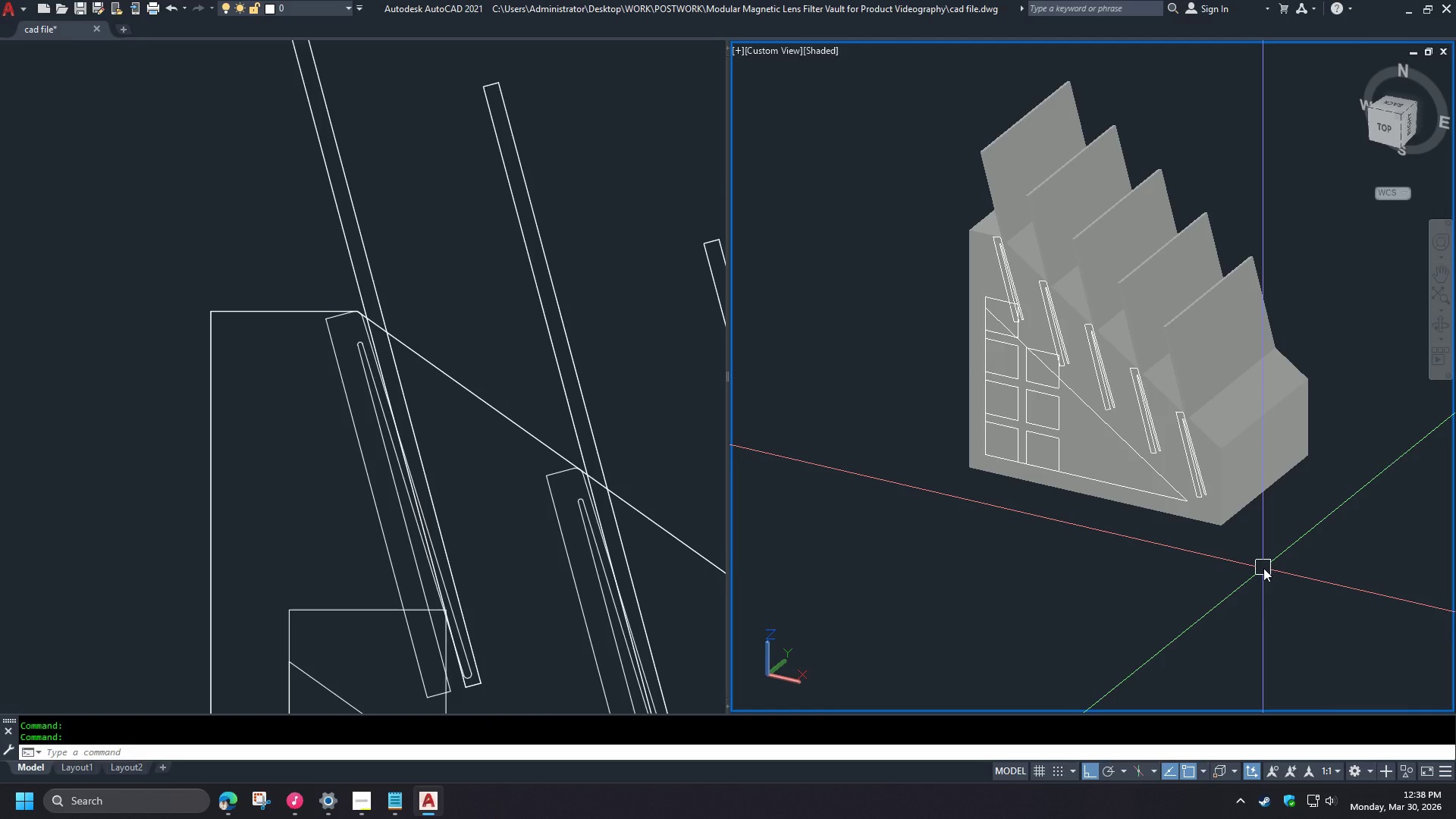 
wait(18.0)
 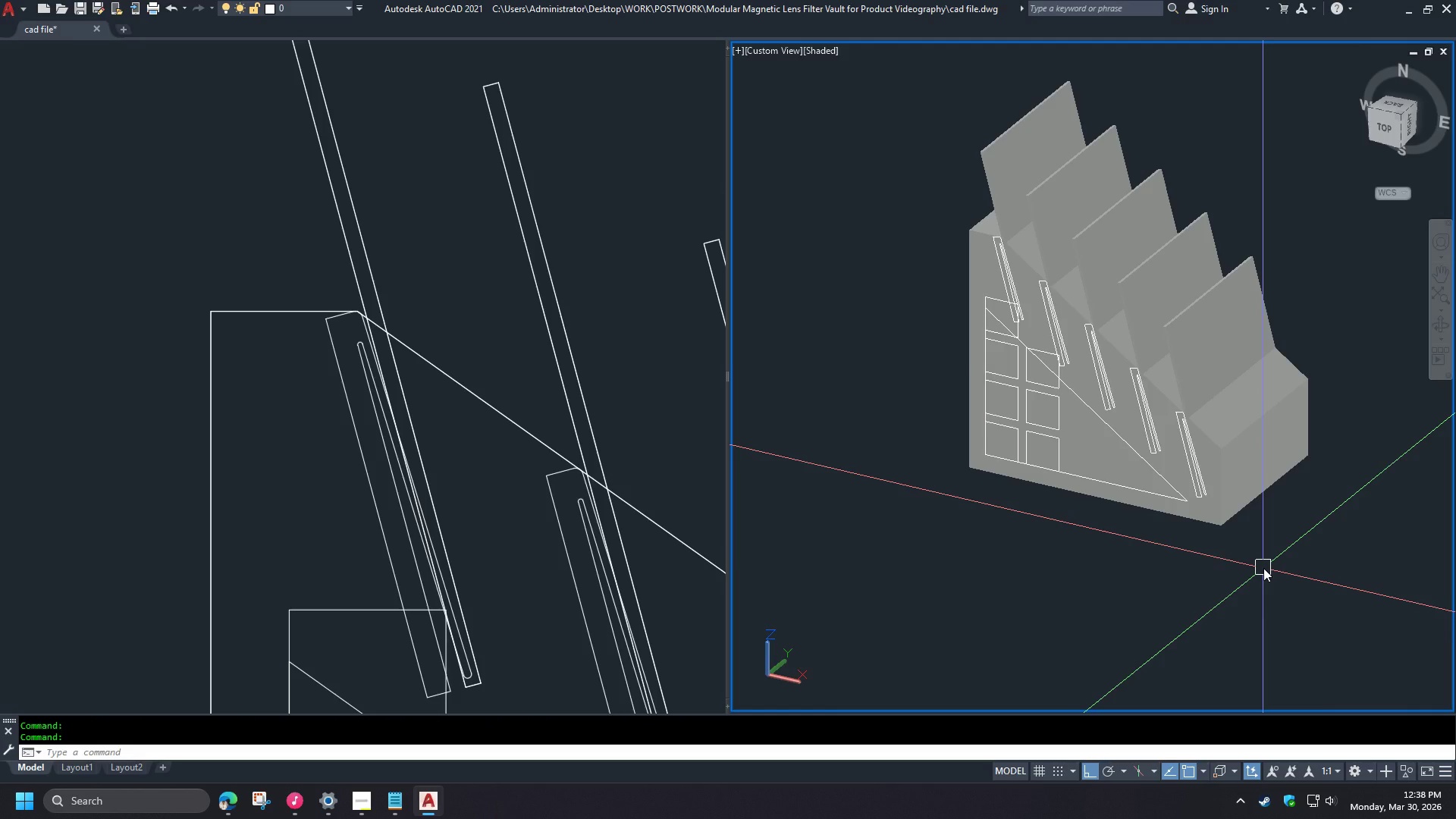 
hold_key(key=ShiftLeft, duration=1.51)
 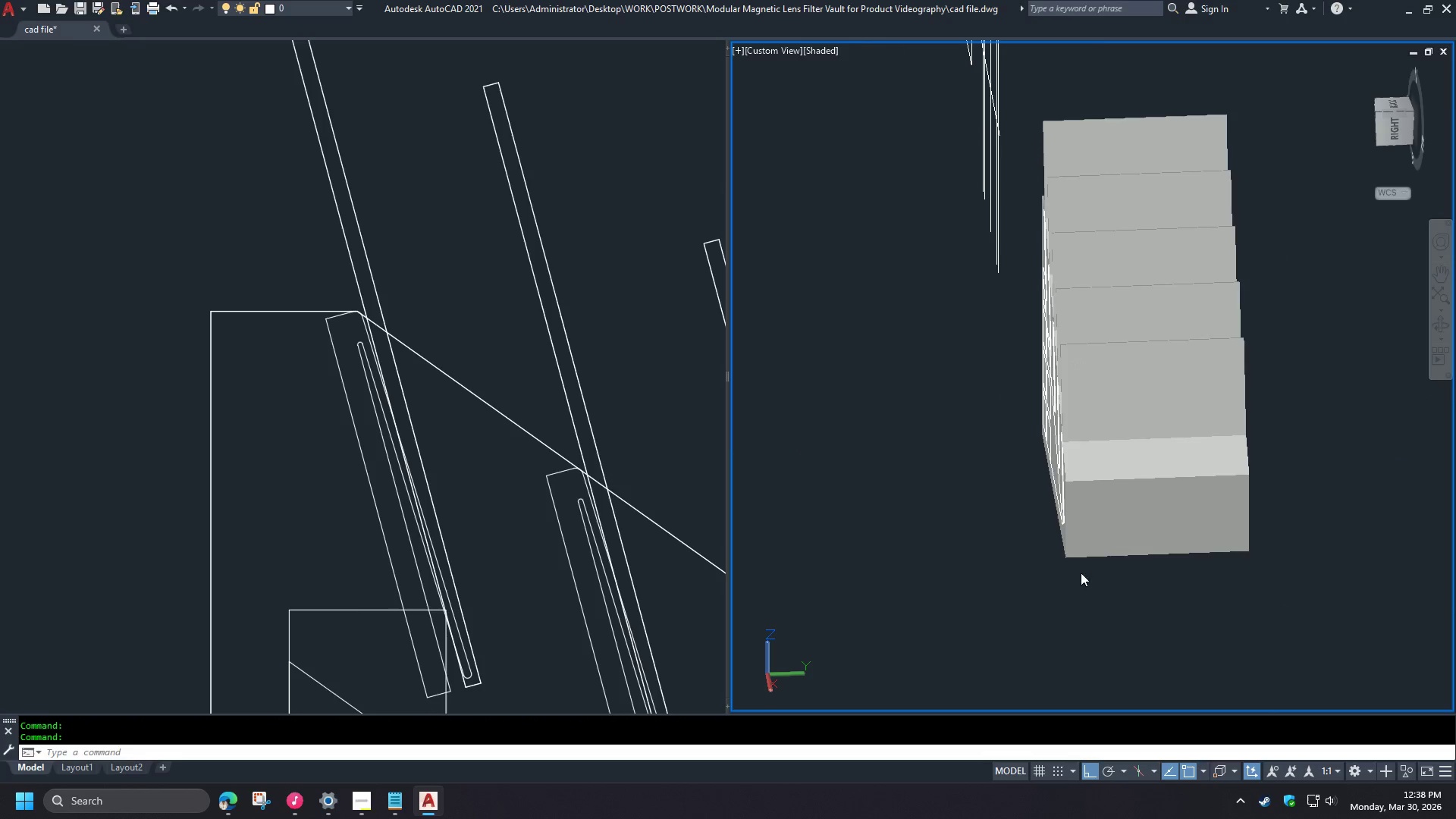 
hold_key(key=ShiftLeft, duration=0.45)
 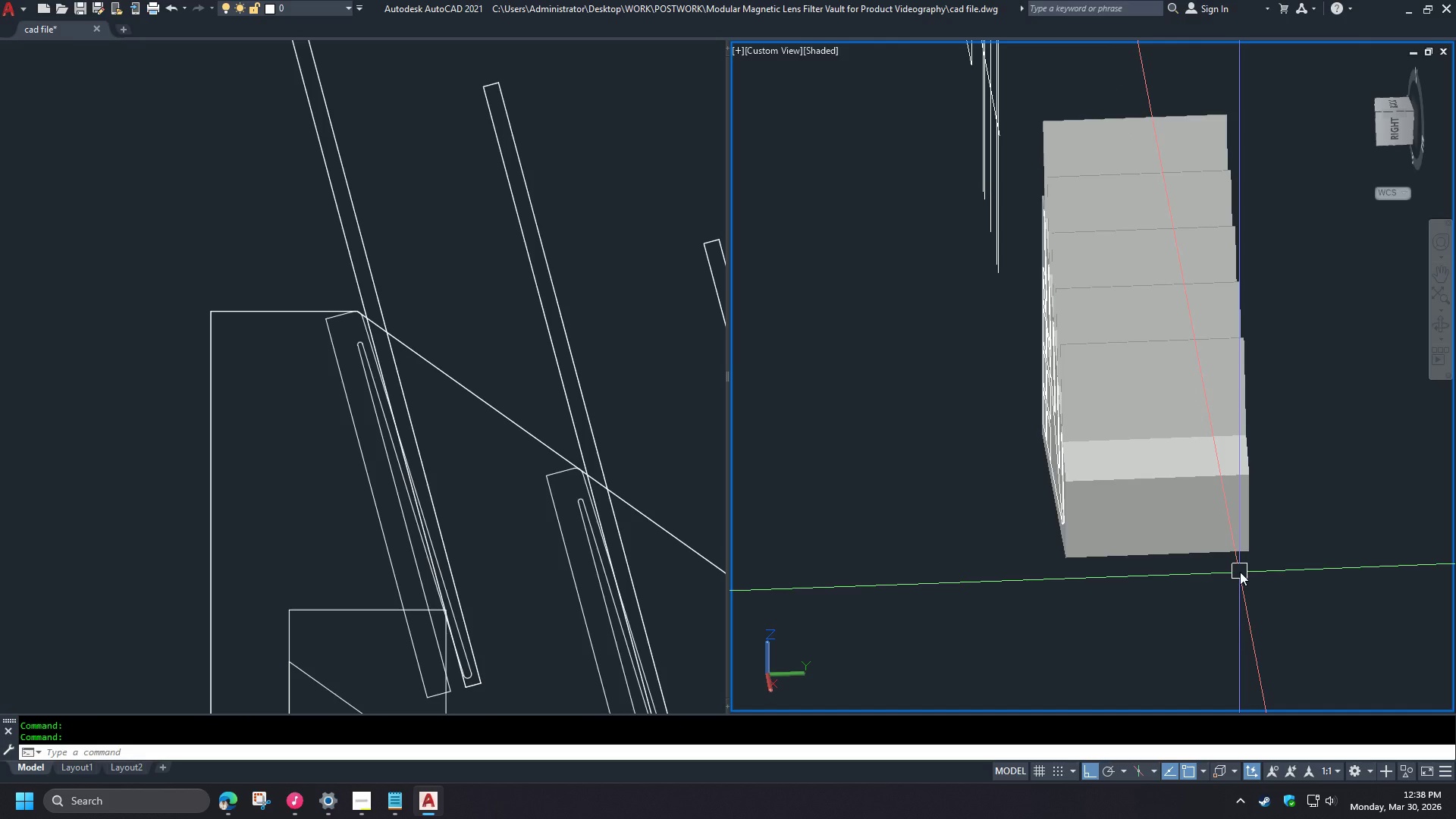 
wait(6.06)
 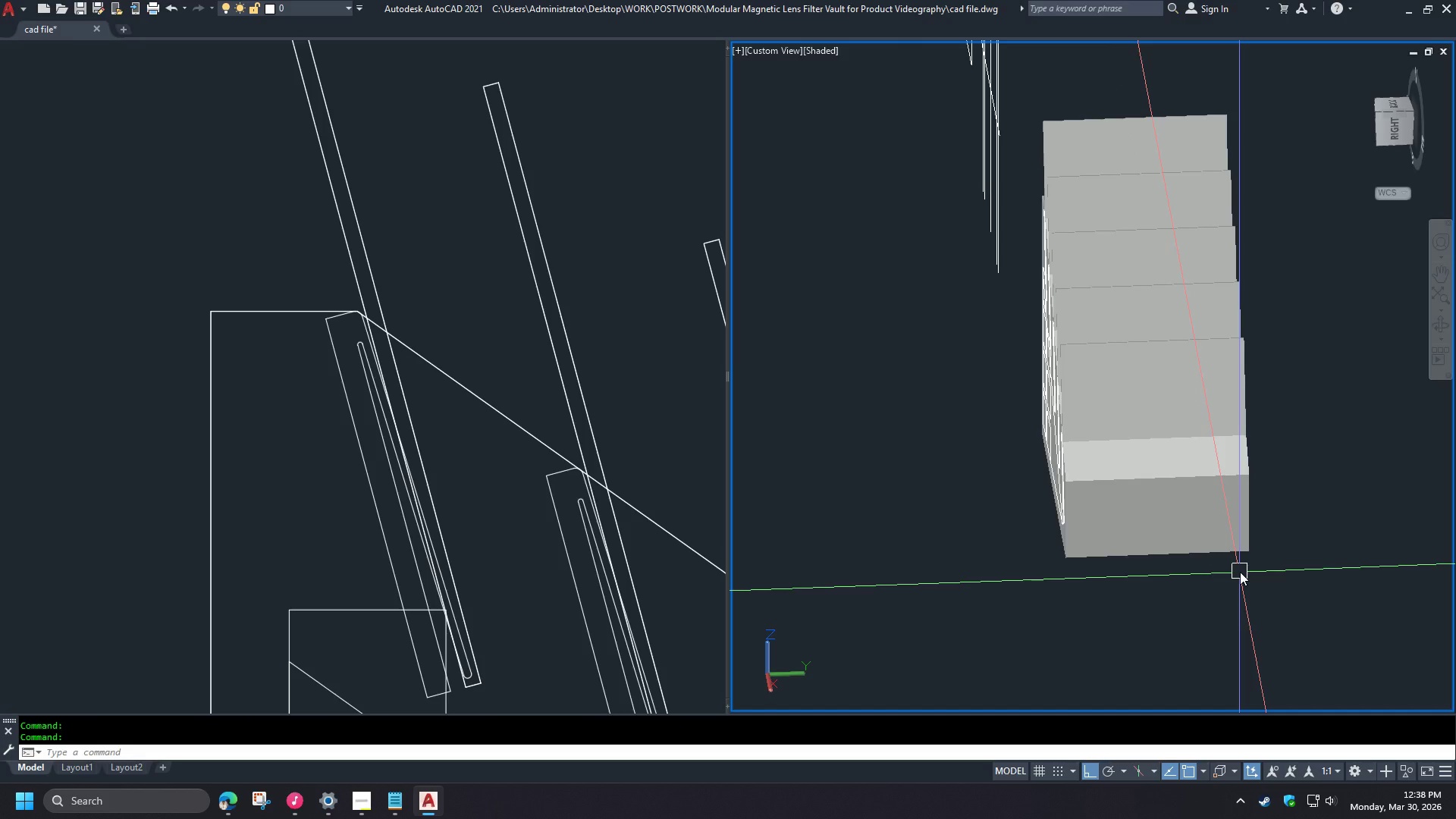 
left_click([1245, 297])
 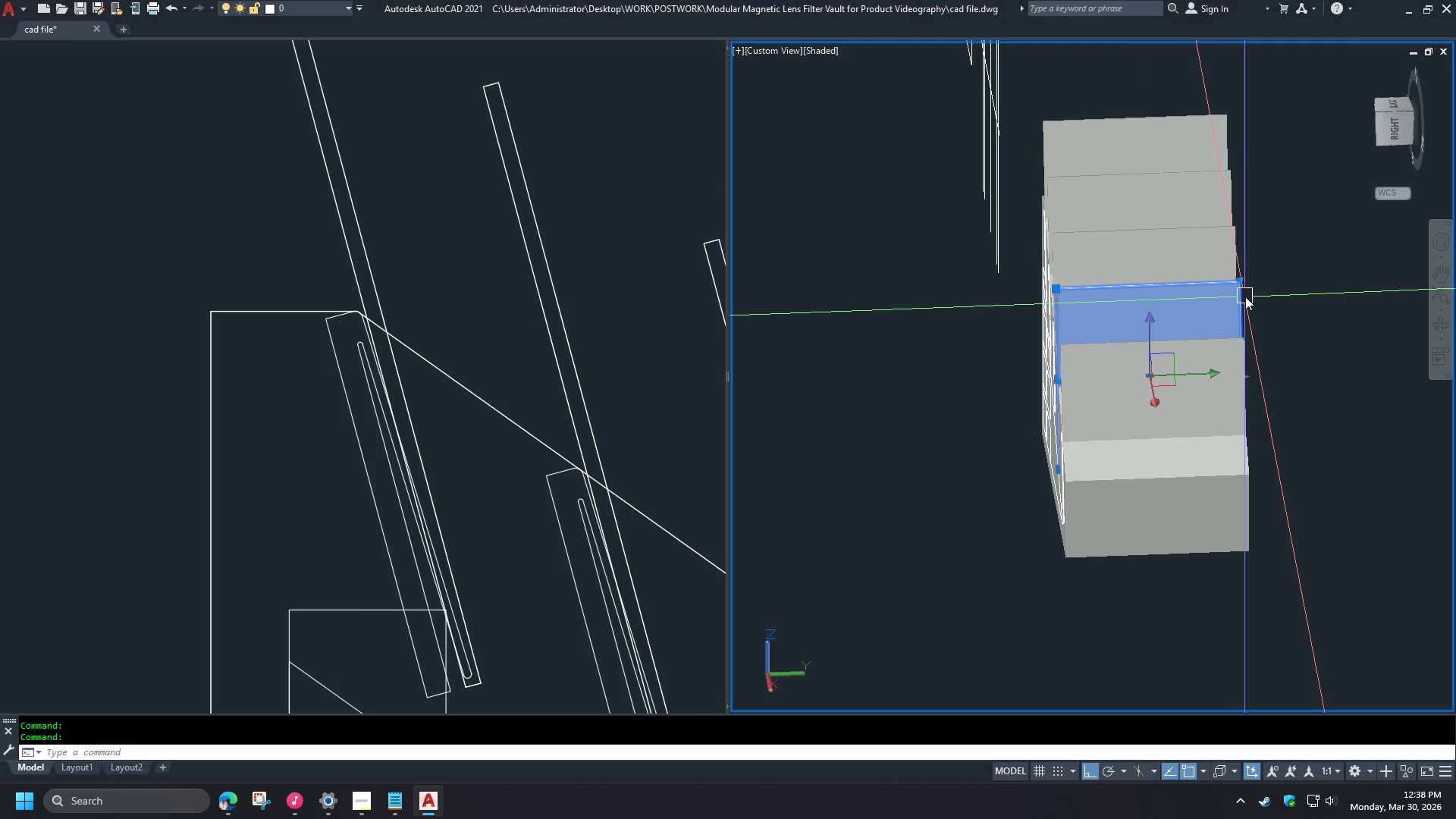 
key(E)
 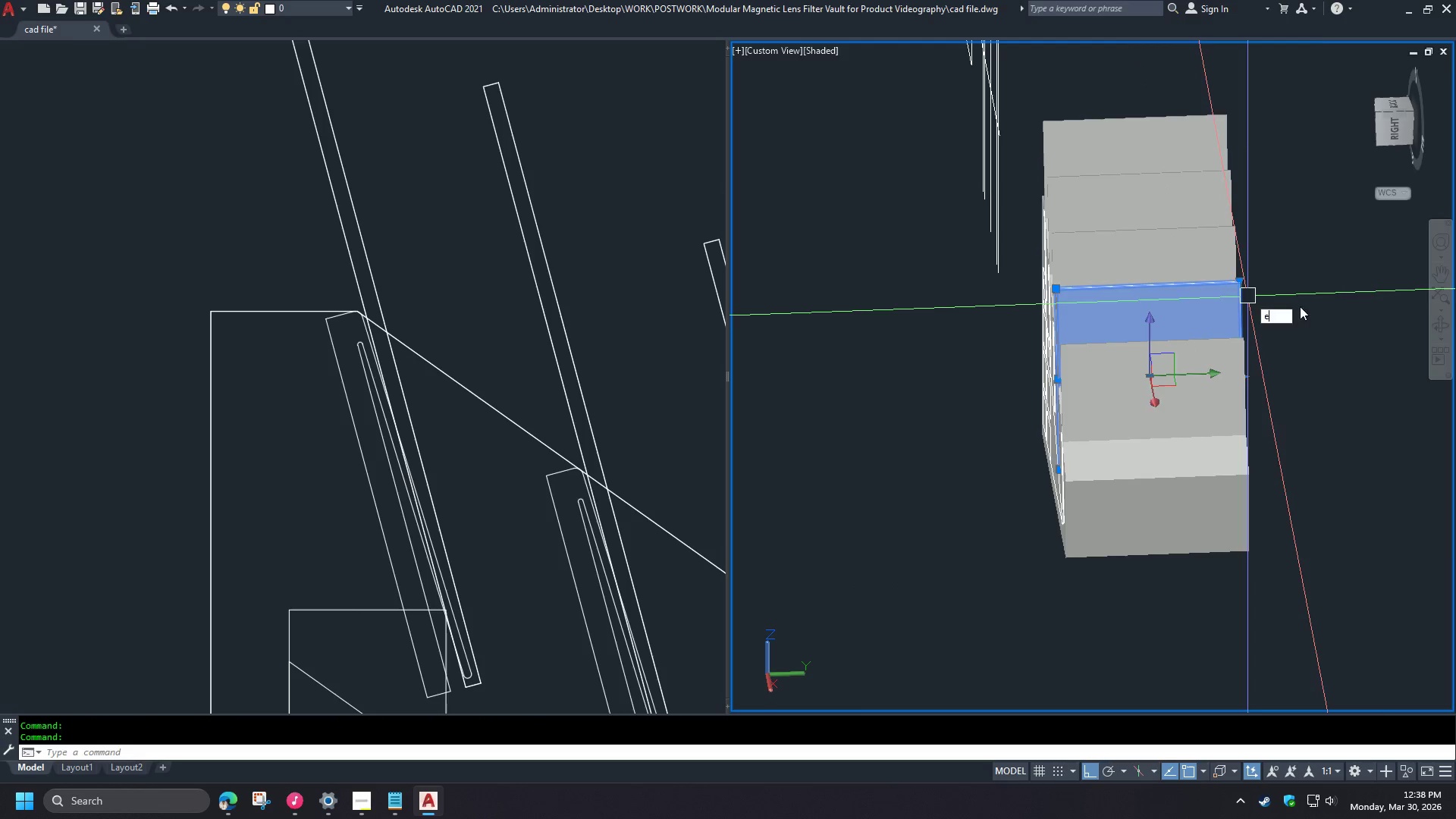 
key(Space)
 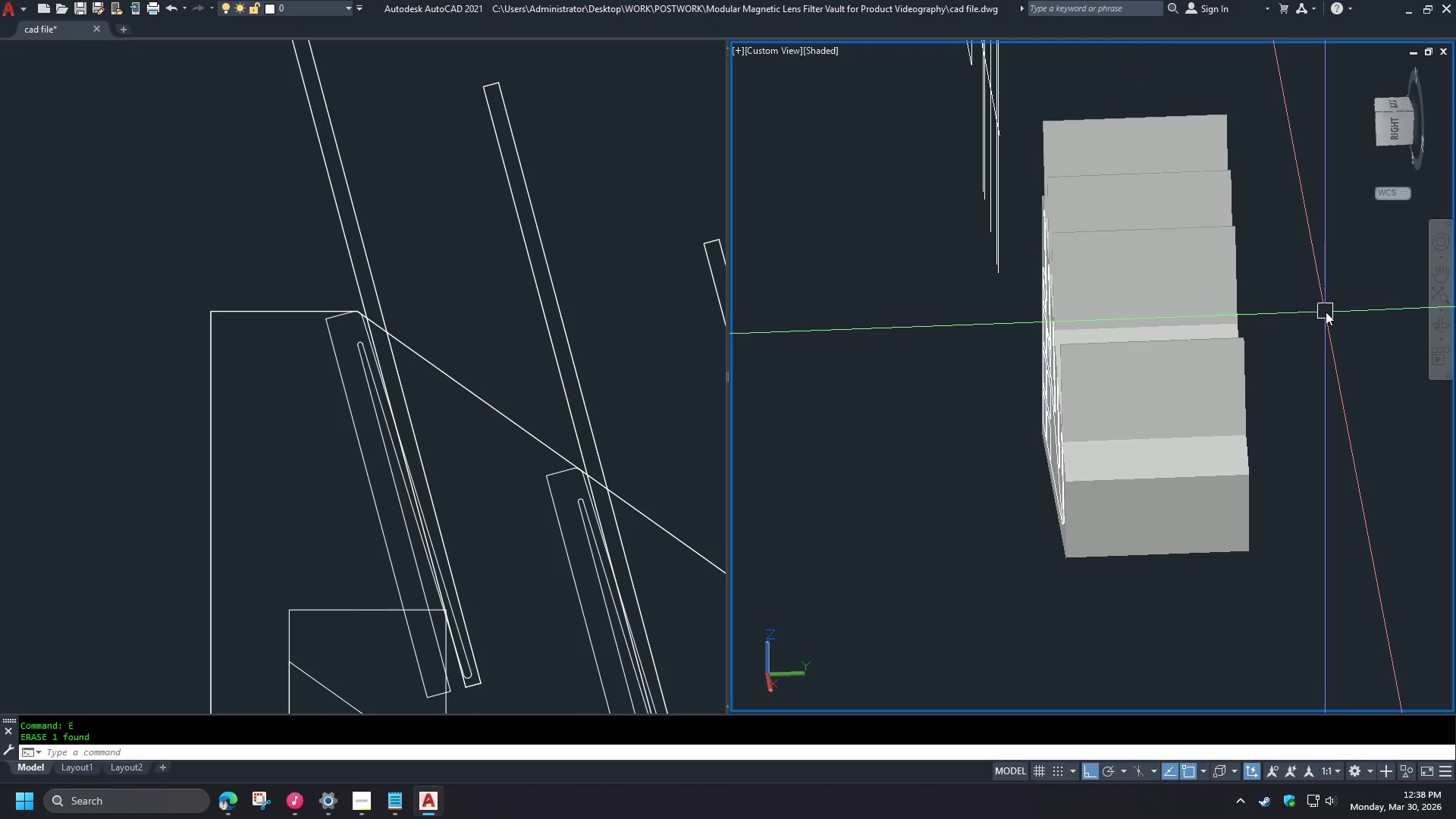 
hold_key(key=ShiftLeft, duration=1.5)
 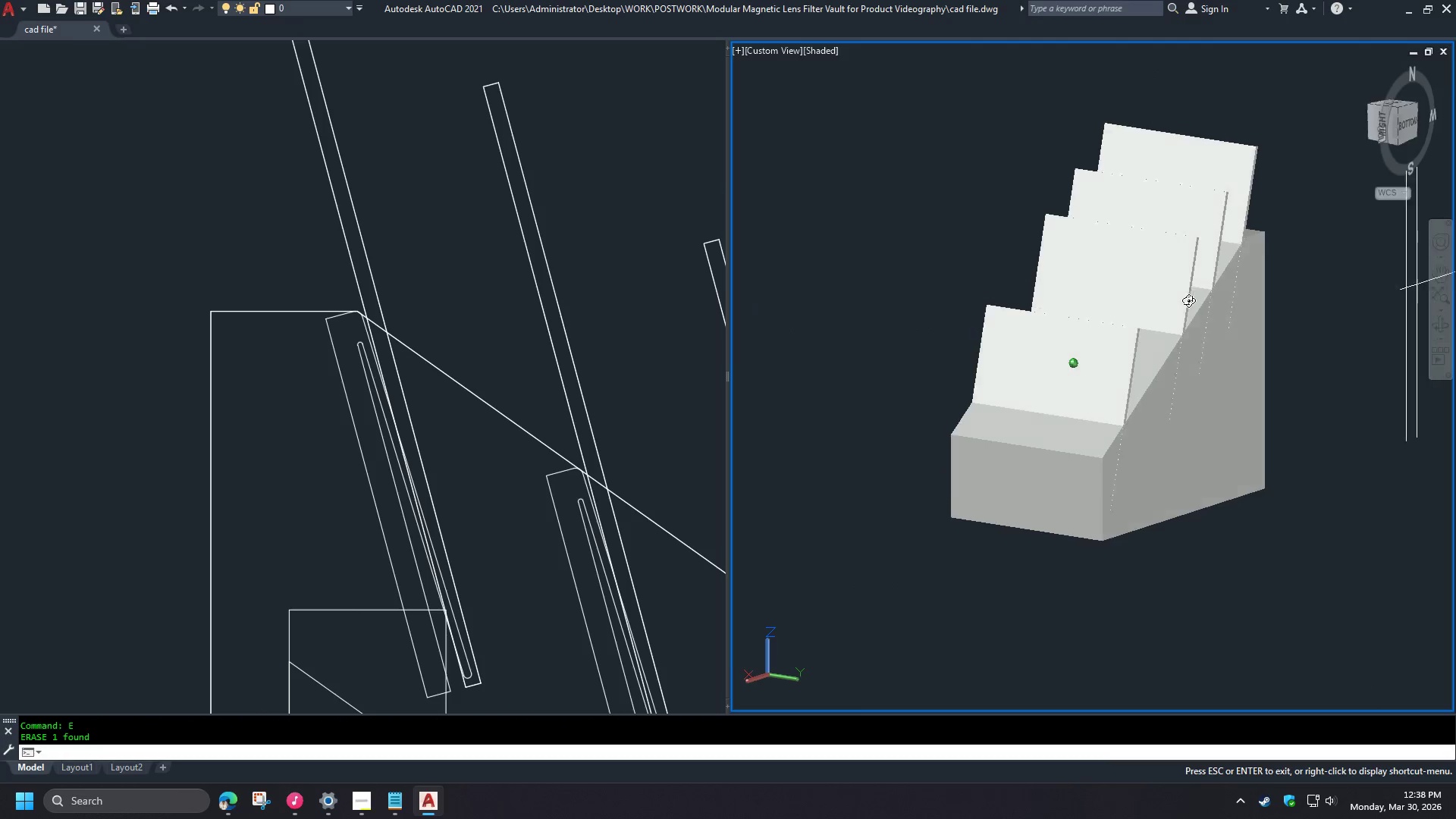 
hold_key(key=ShiftLeft, duration=1.51)
 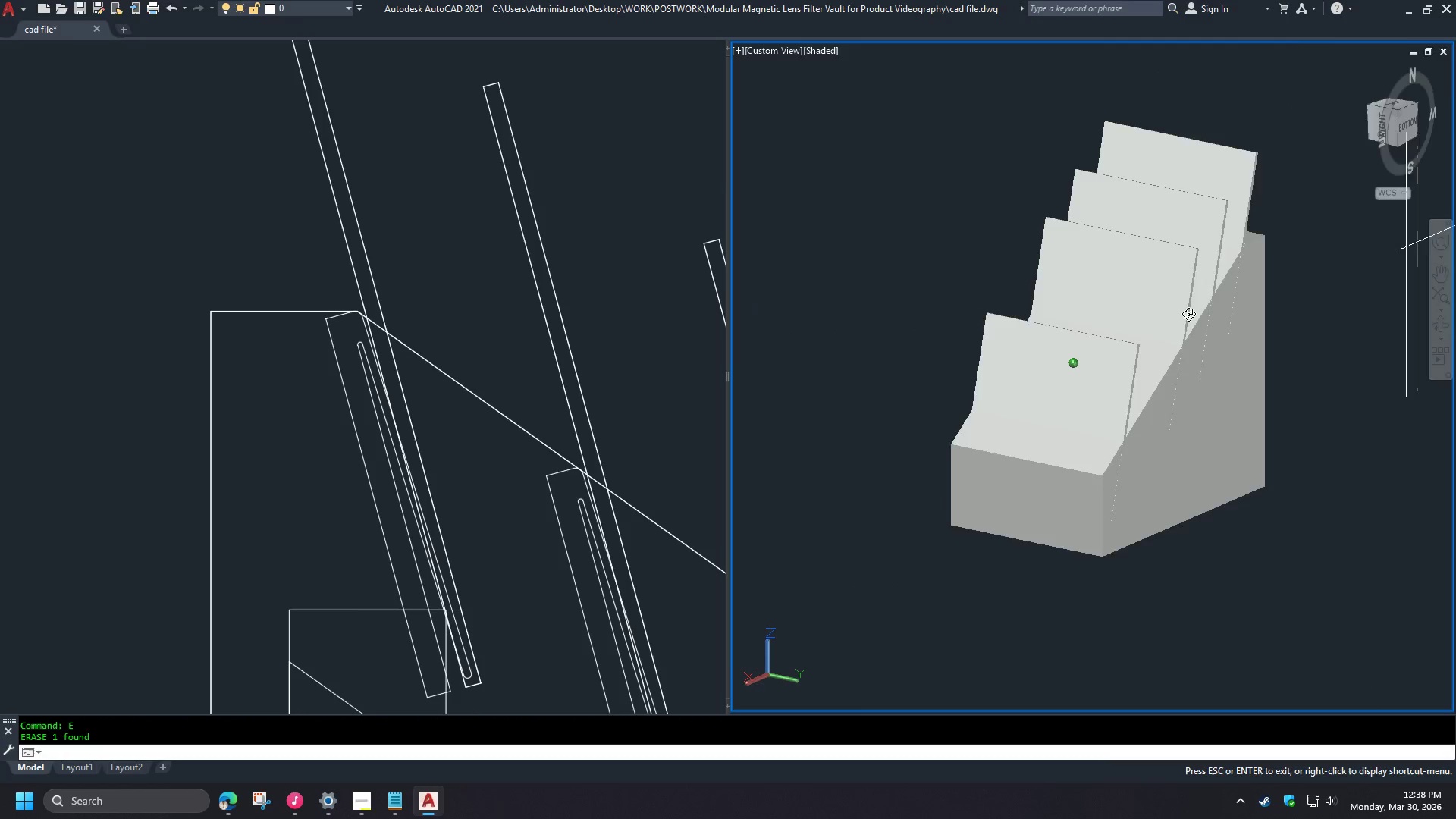 
hold_key(key=ShiftLeft, duration=1.52)
 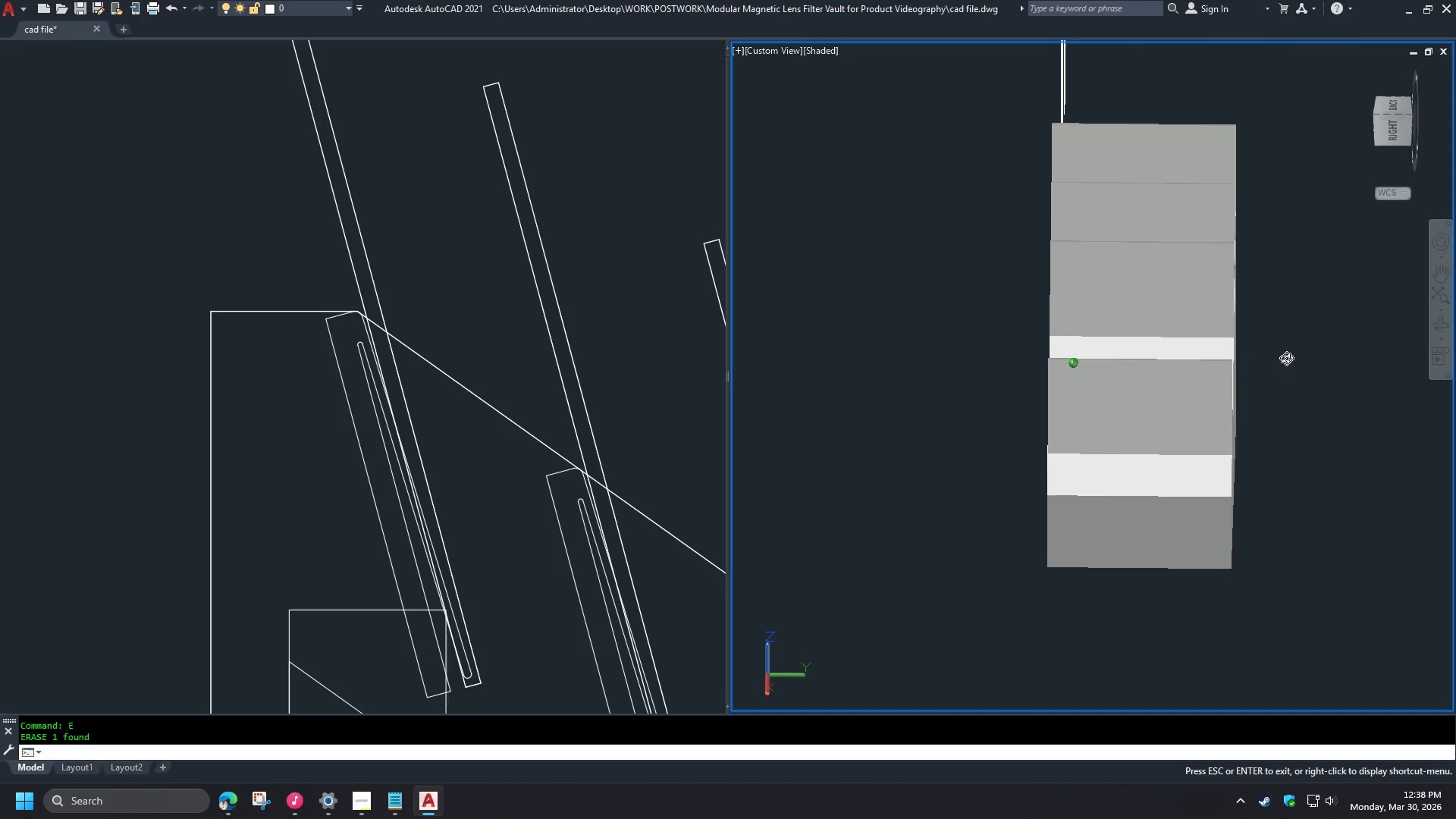 
key(Shift+ShiftLeft)
 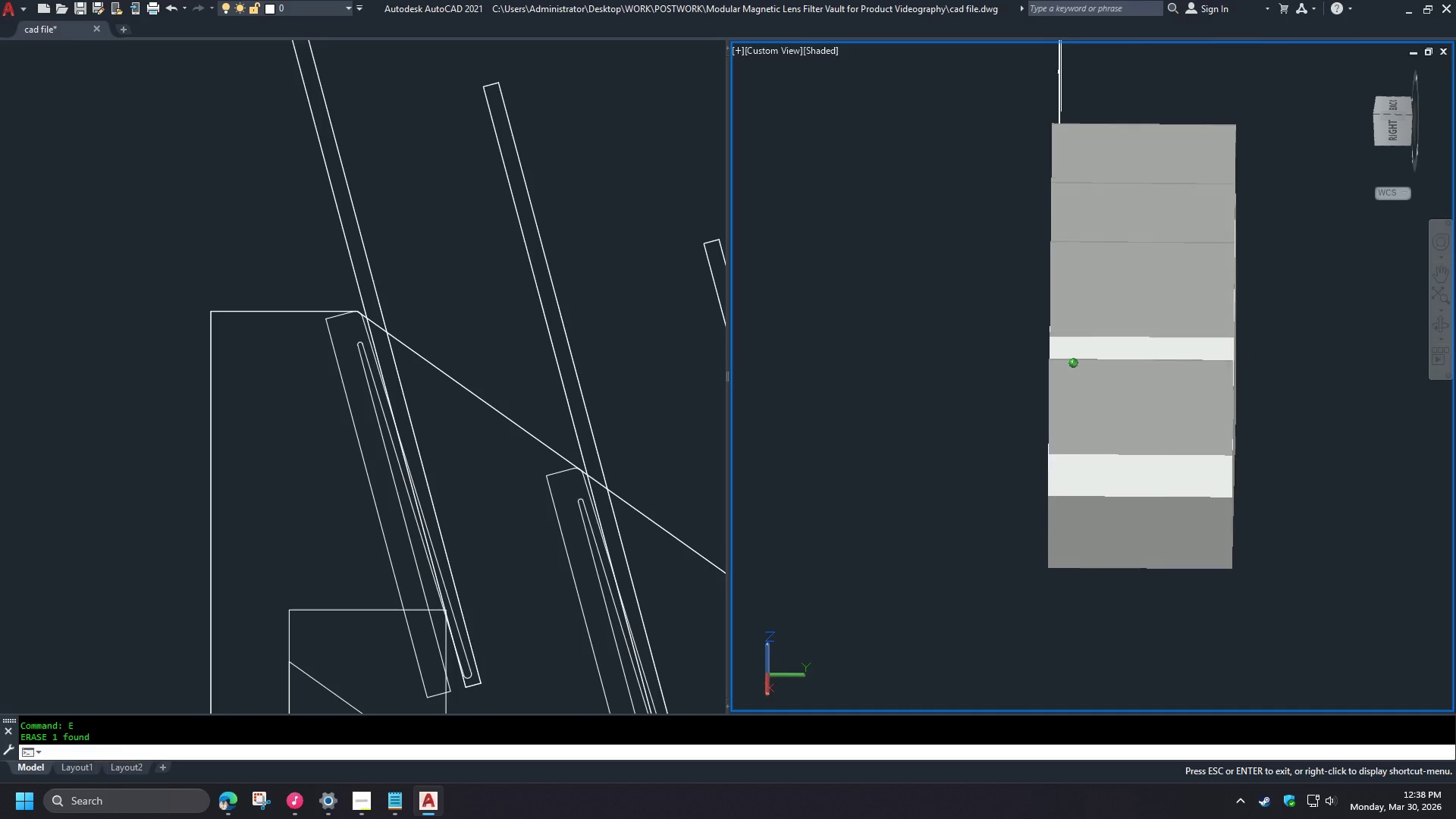 
key(Shift+ShiftLeft)
 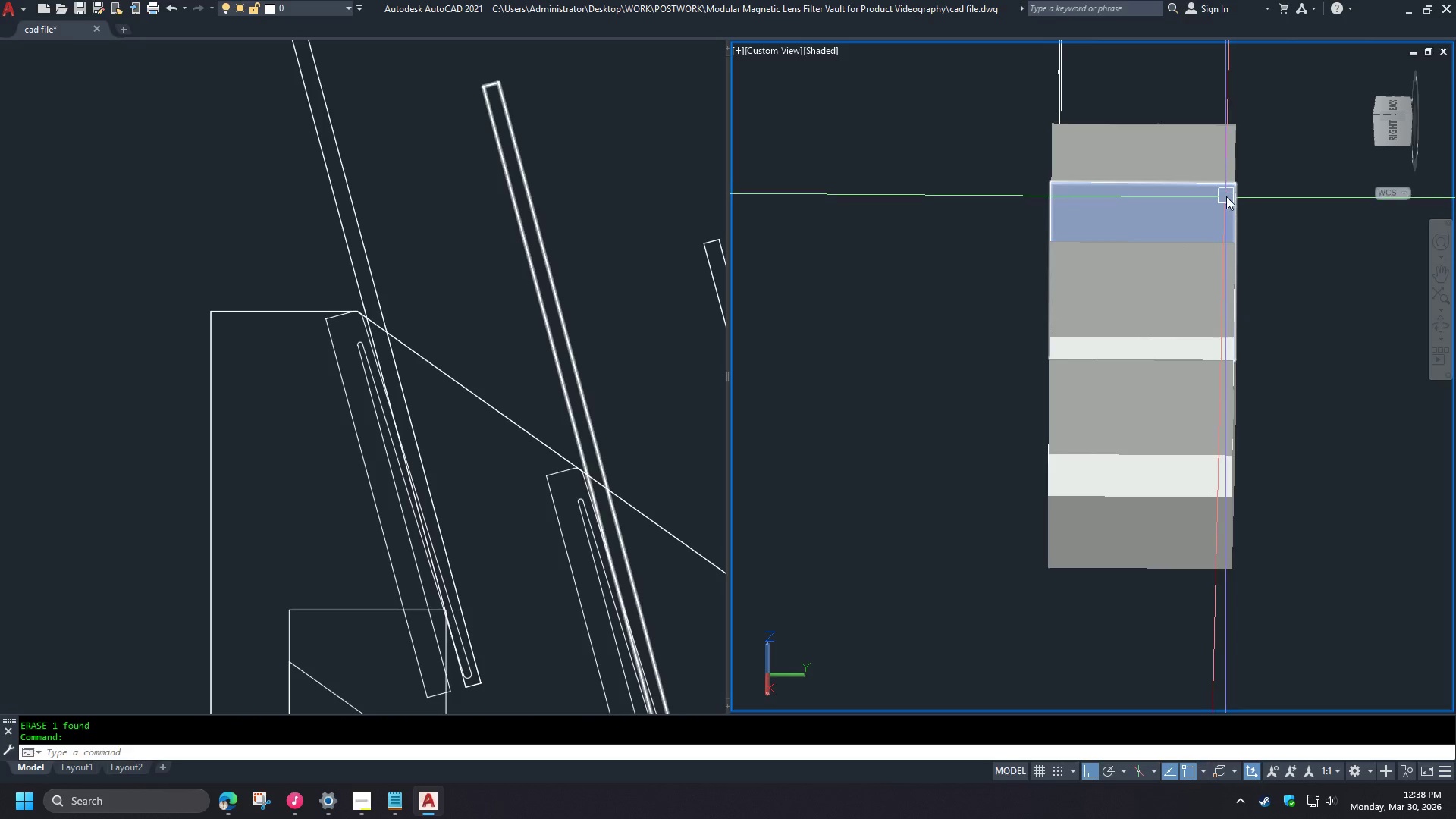 
left_click([1226, 195])
 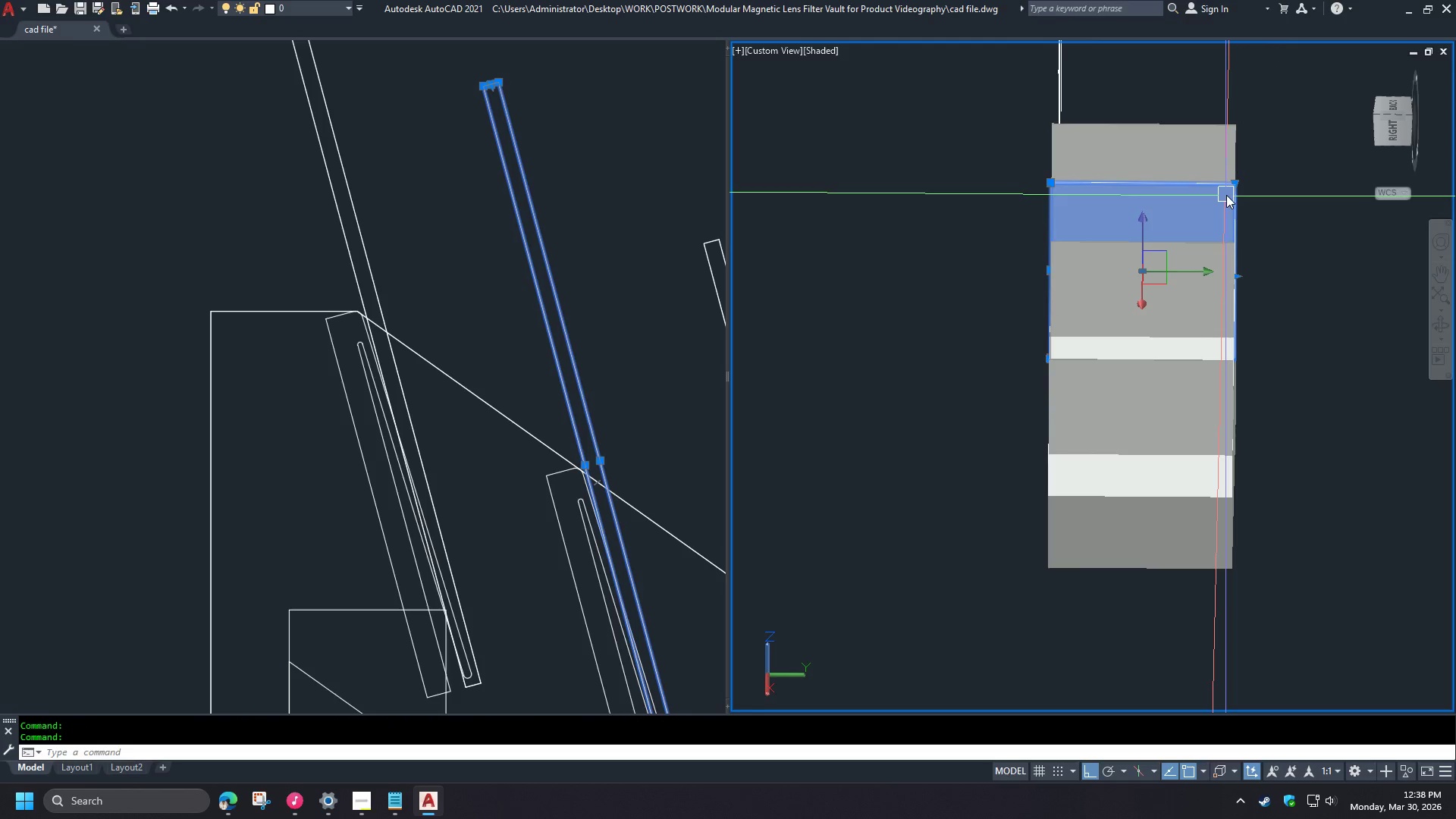 
key(E)
 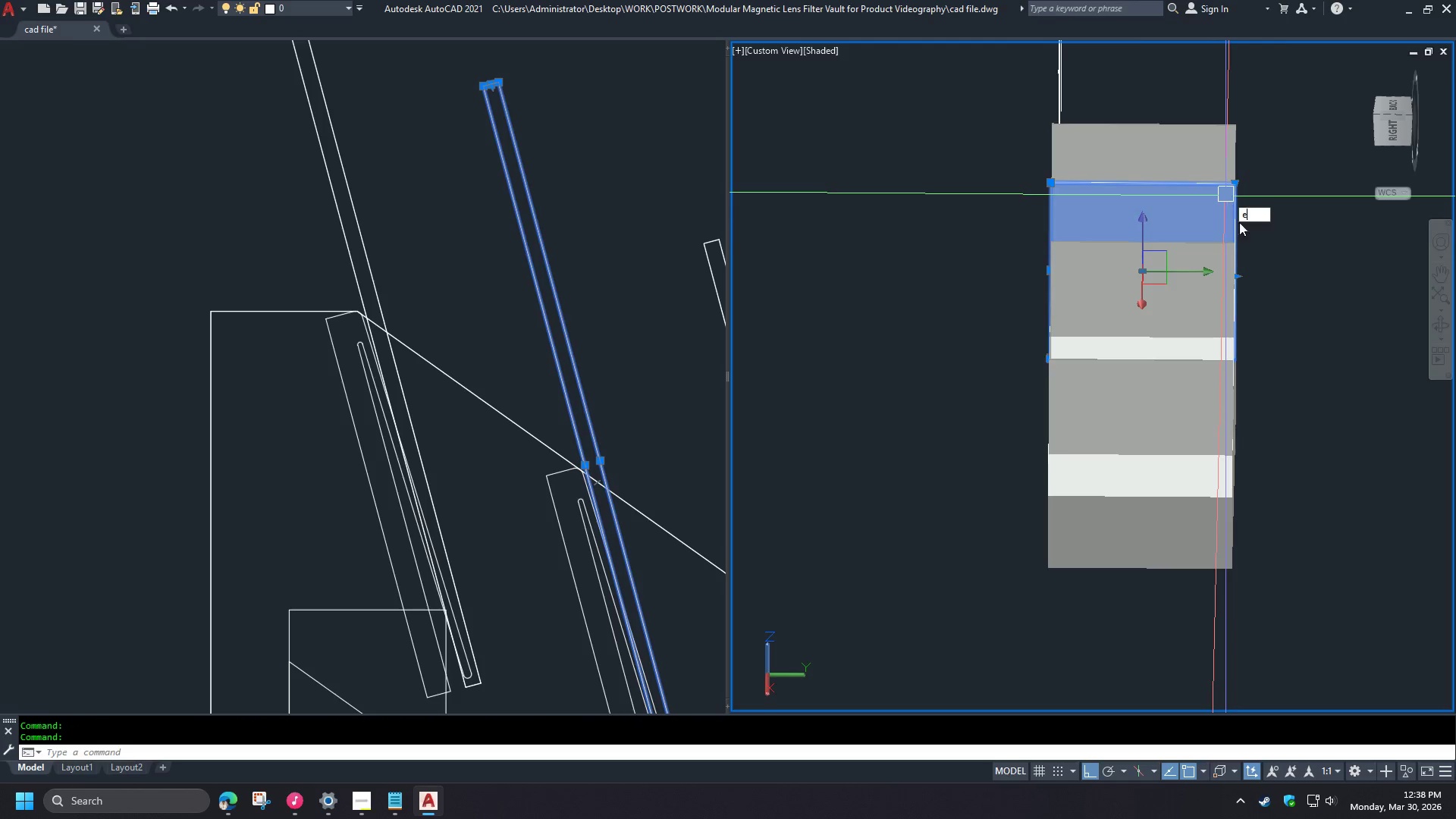 
key(Space)
 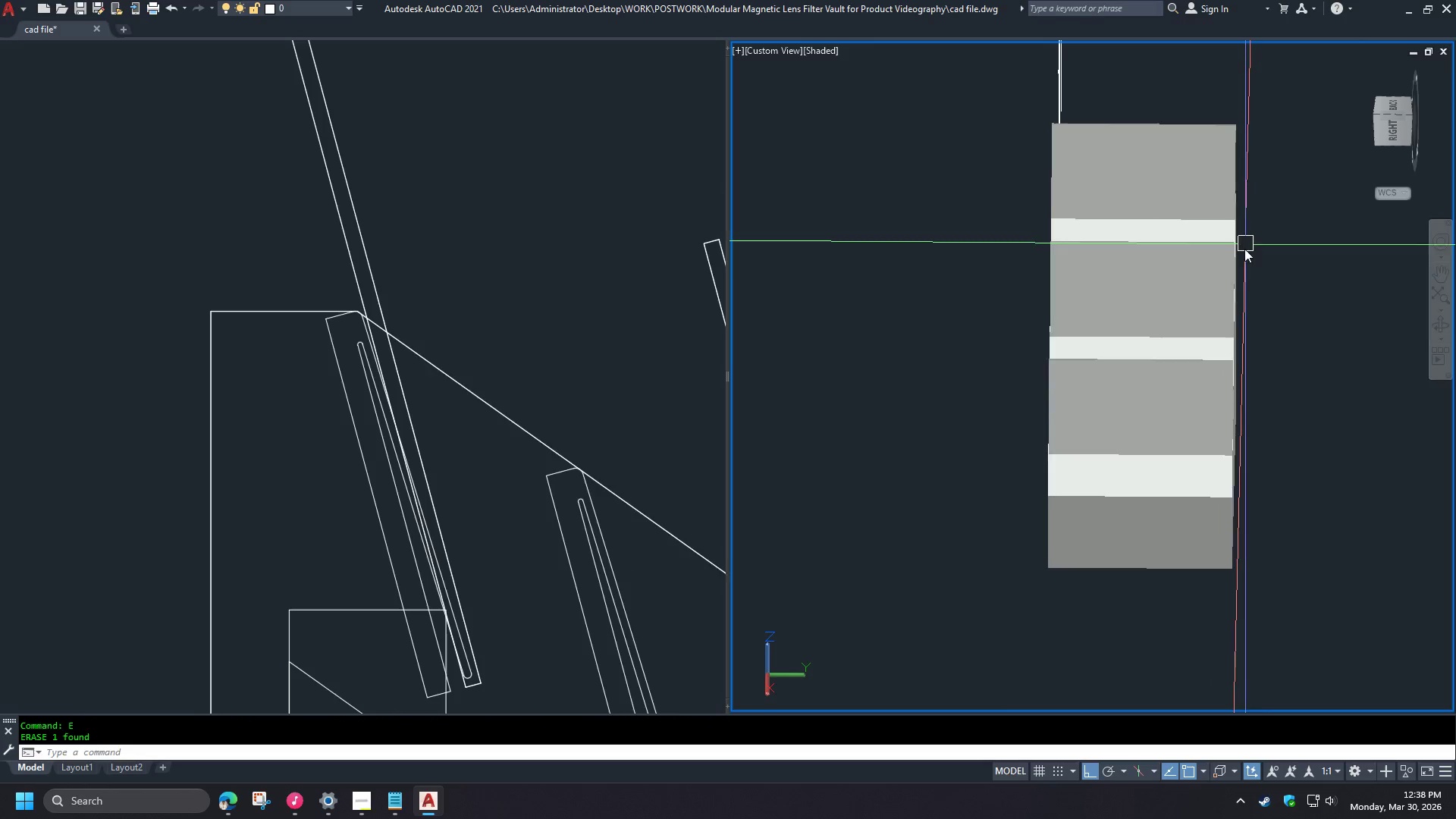 
hold_key(key=ShiftLeft, duration=1.5)
 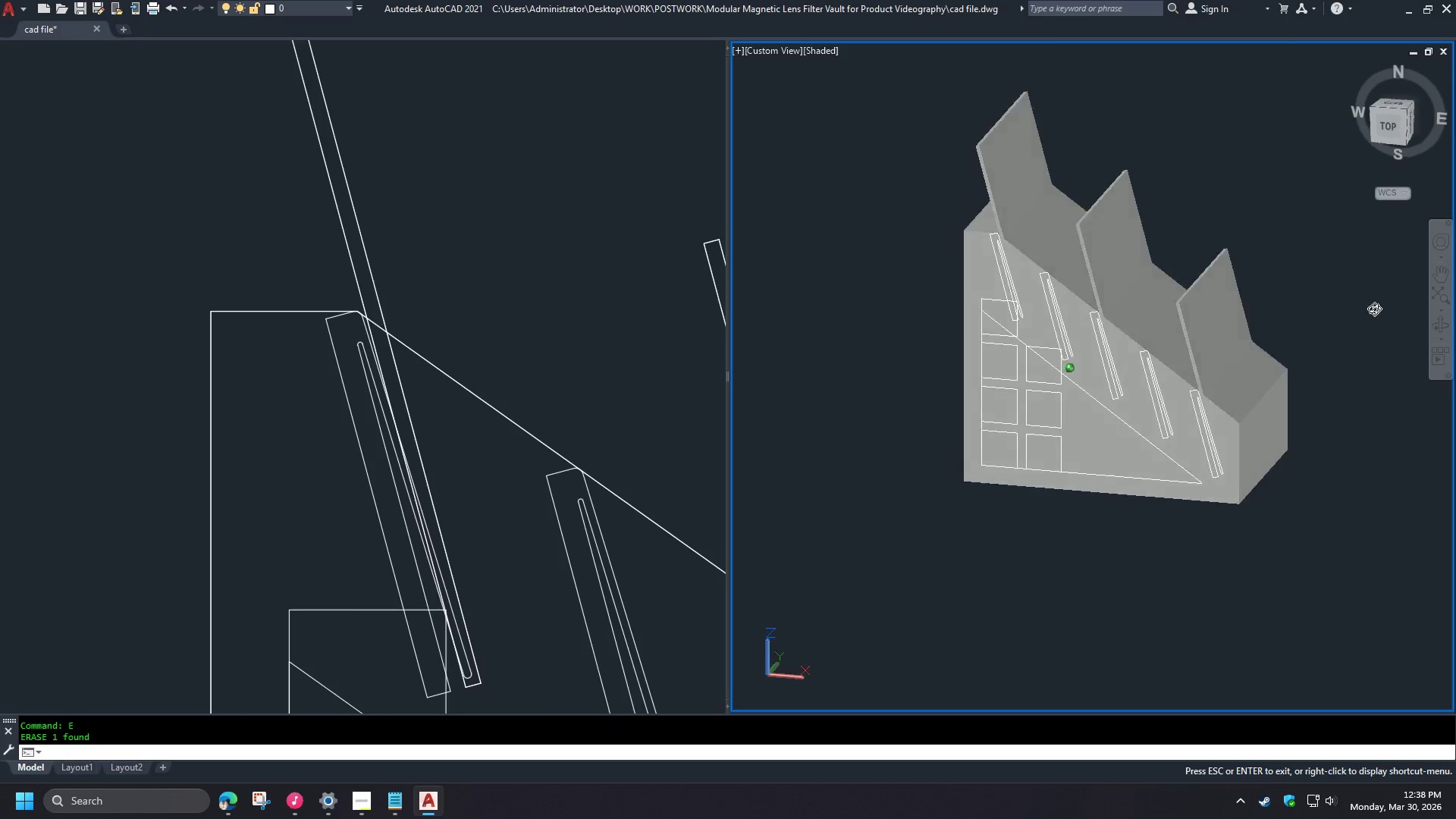 
hold_key(key=ShiftLeft, duration=1.52)
 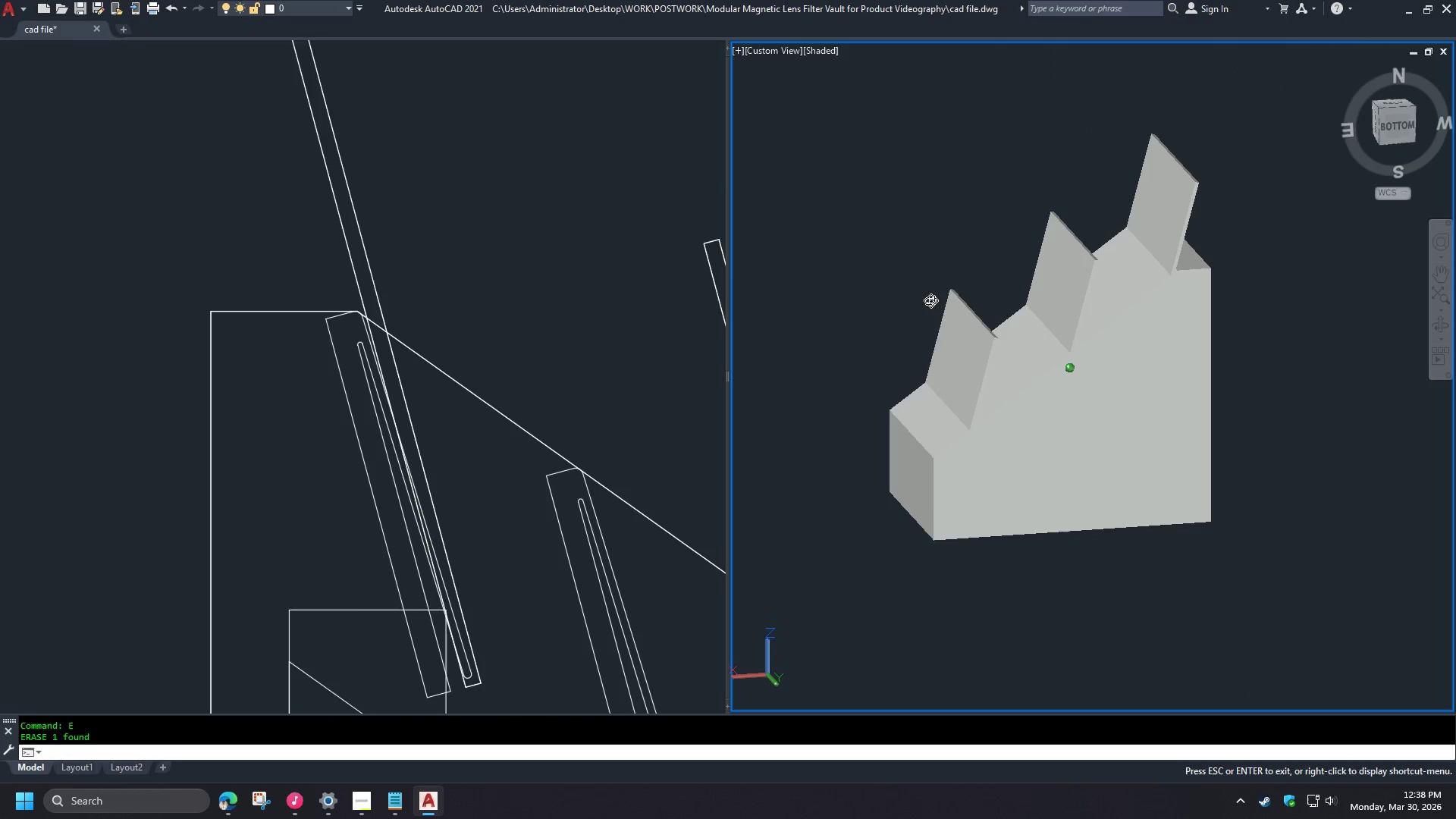 
hold_key(key=ShiftLeft, duration=1.52)
 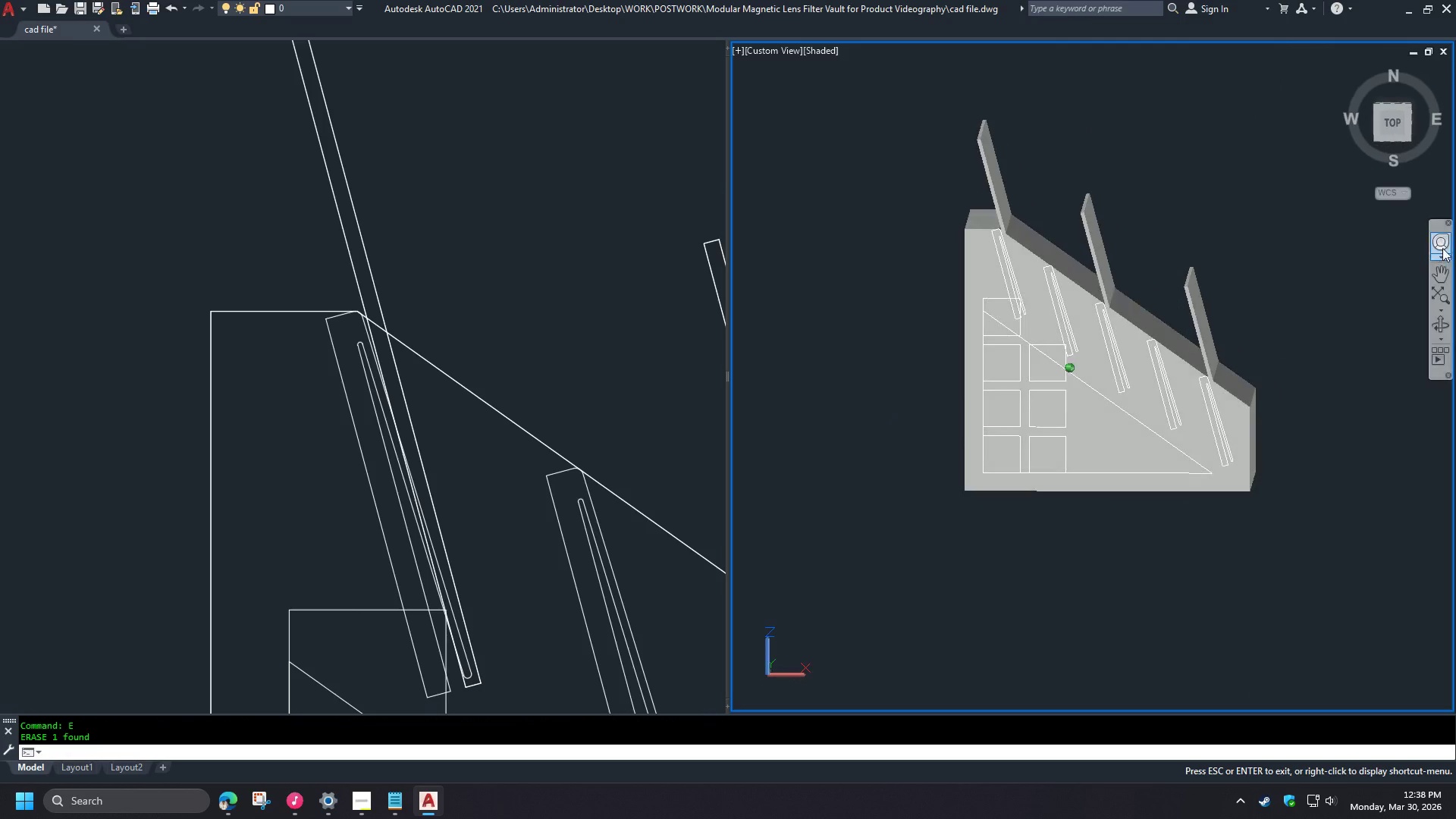 
hold_key(key=ShiftLeft, duration=1.53)
 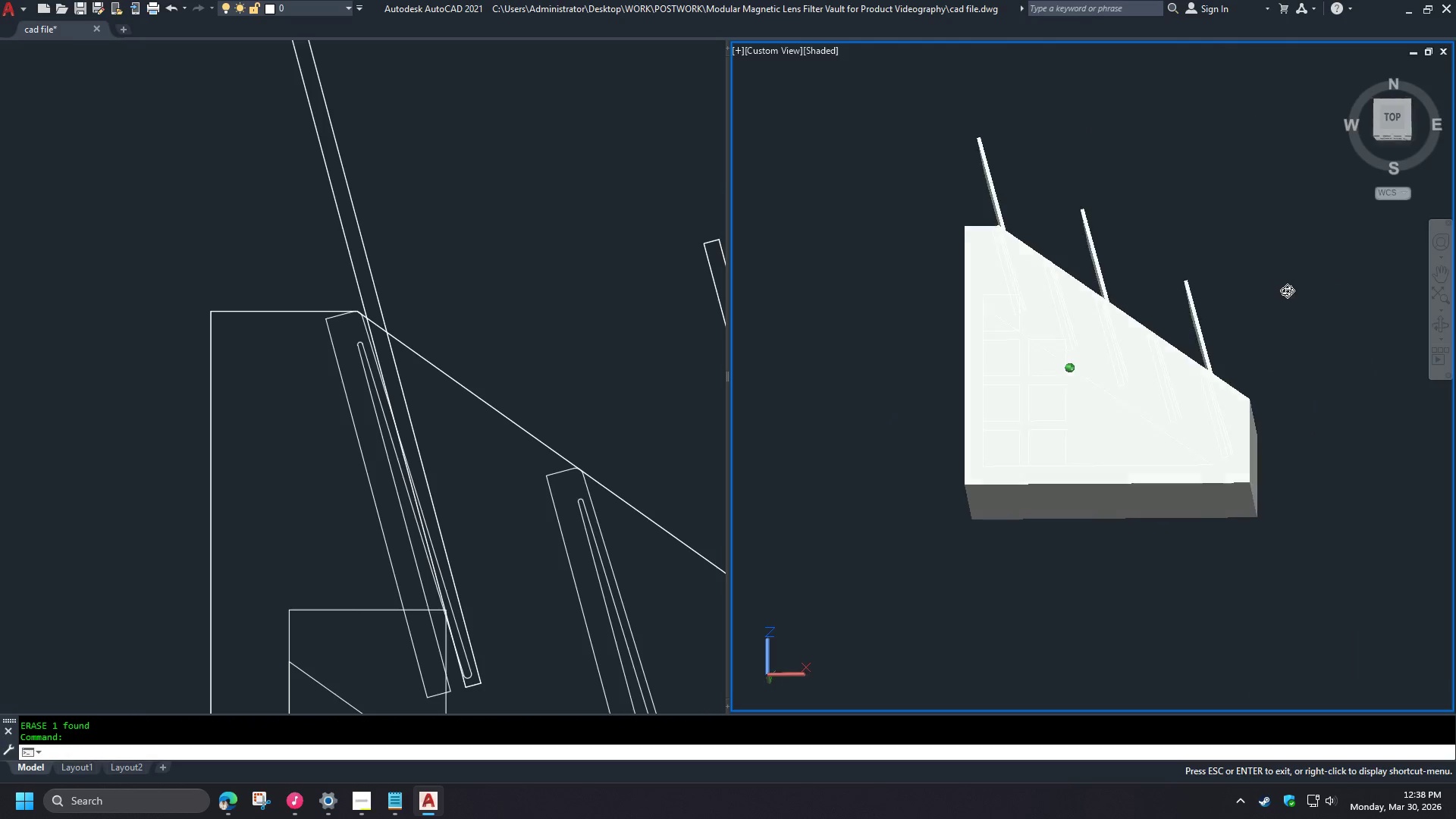 
hold_key(key=ShiftLeft, duration=1.5)
 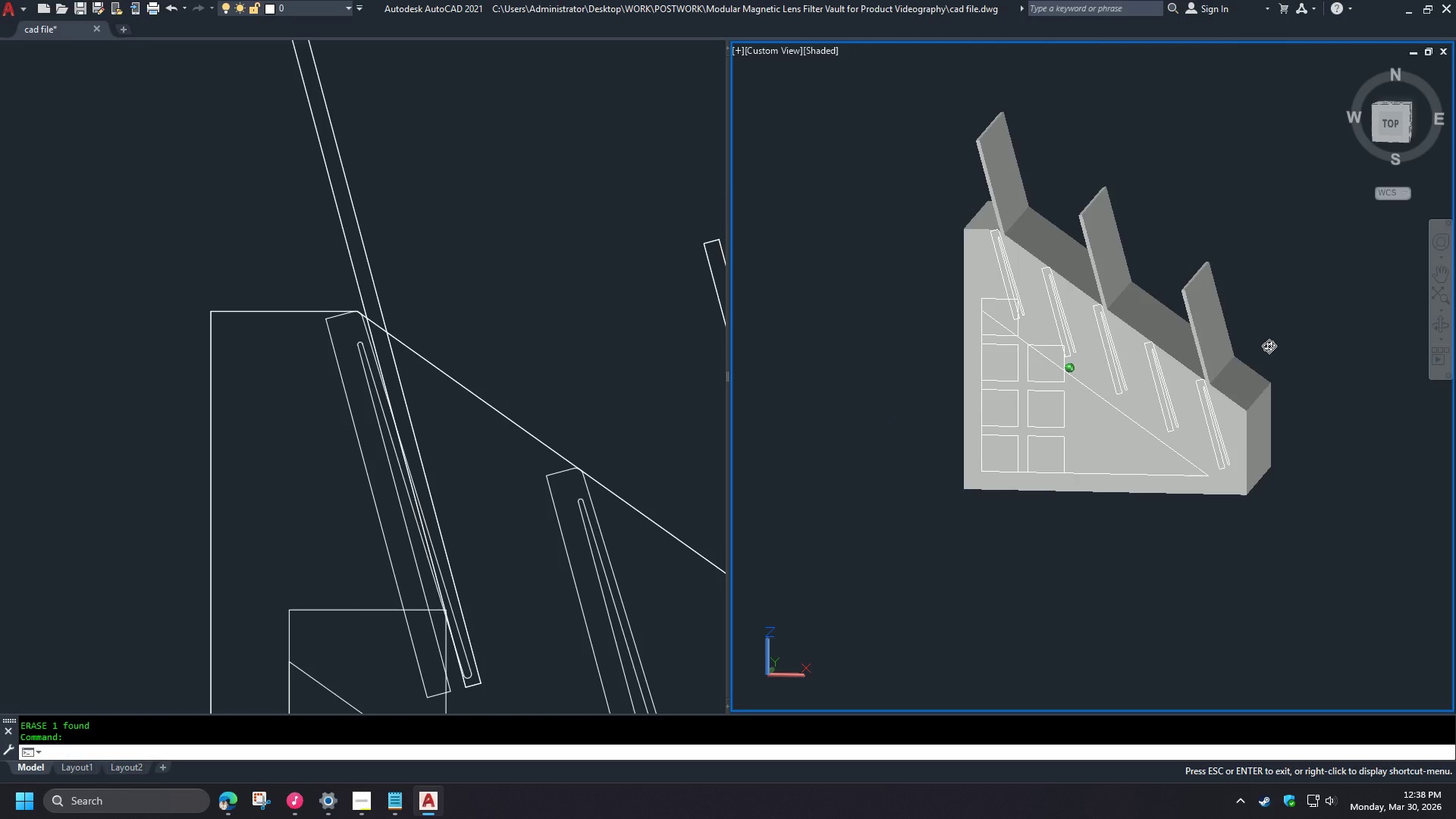 
hold_key(key=ShiftLeft, duration=1.5)
 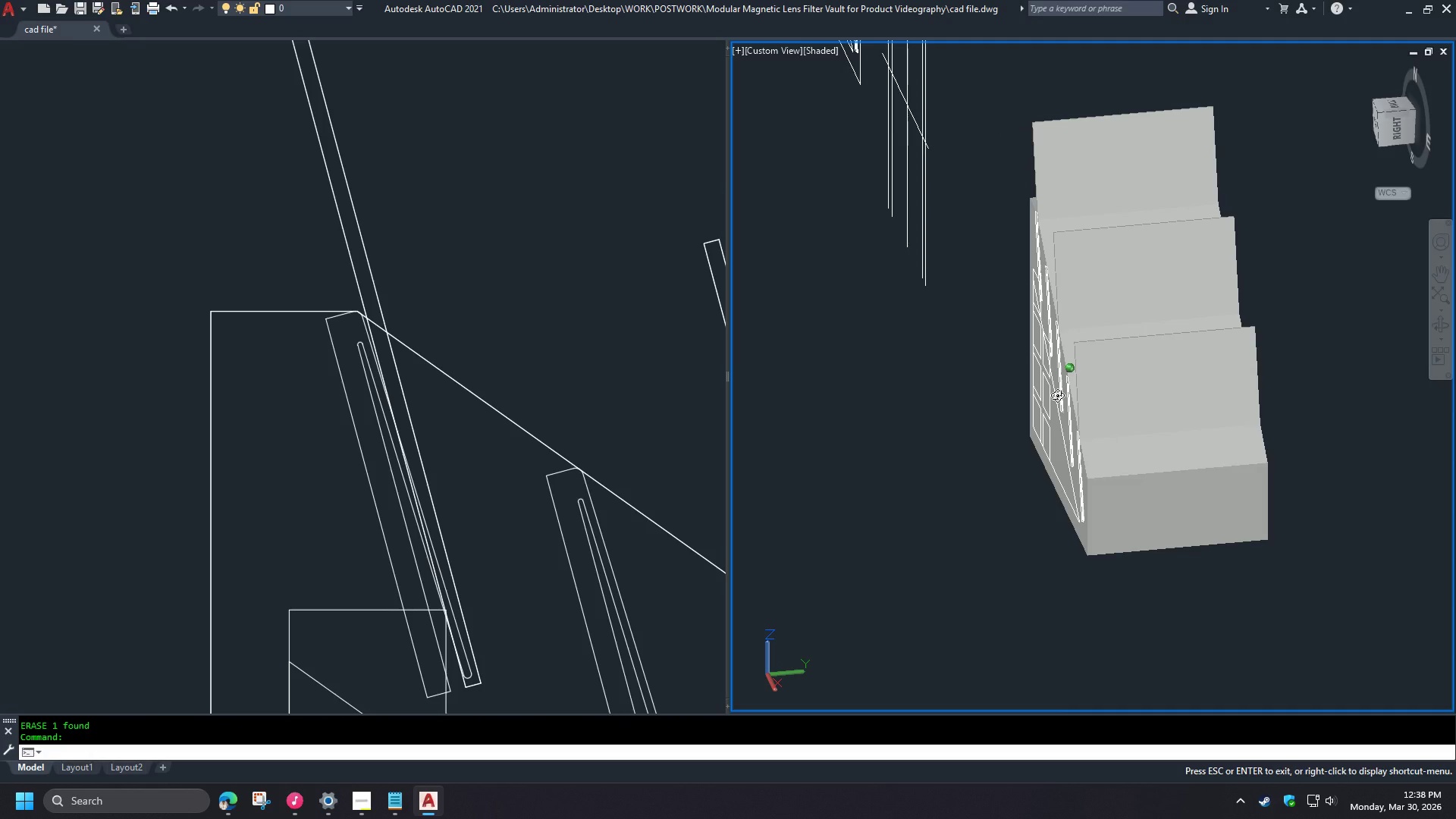 
hold_key(key=ShiftLeft, duration=1.52)
 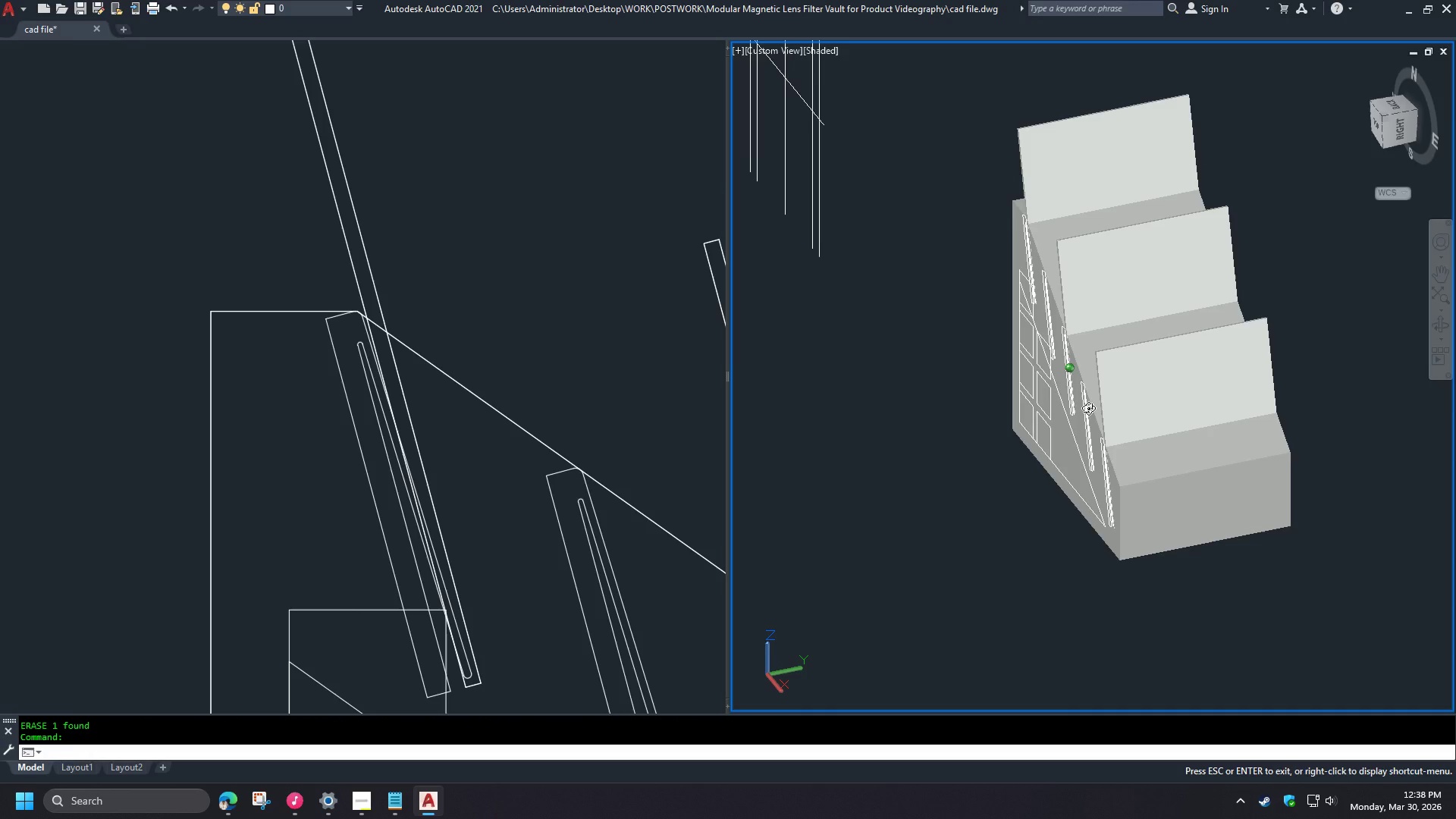 
hold_key(key=ShiftLeft, duration=1.51)
 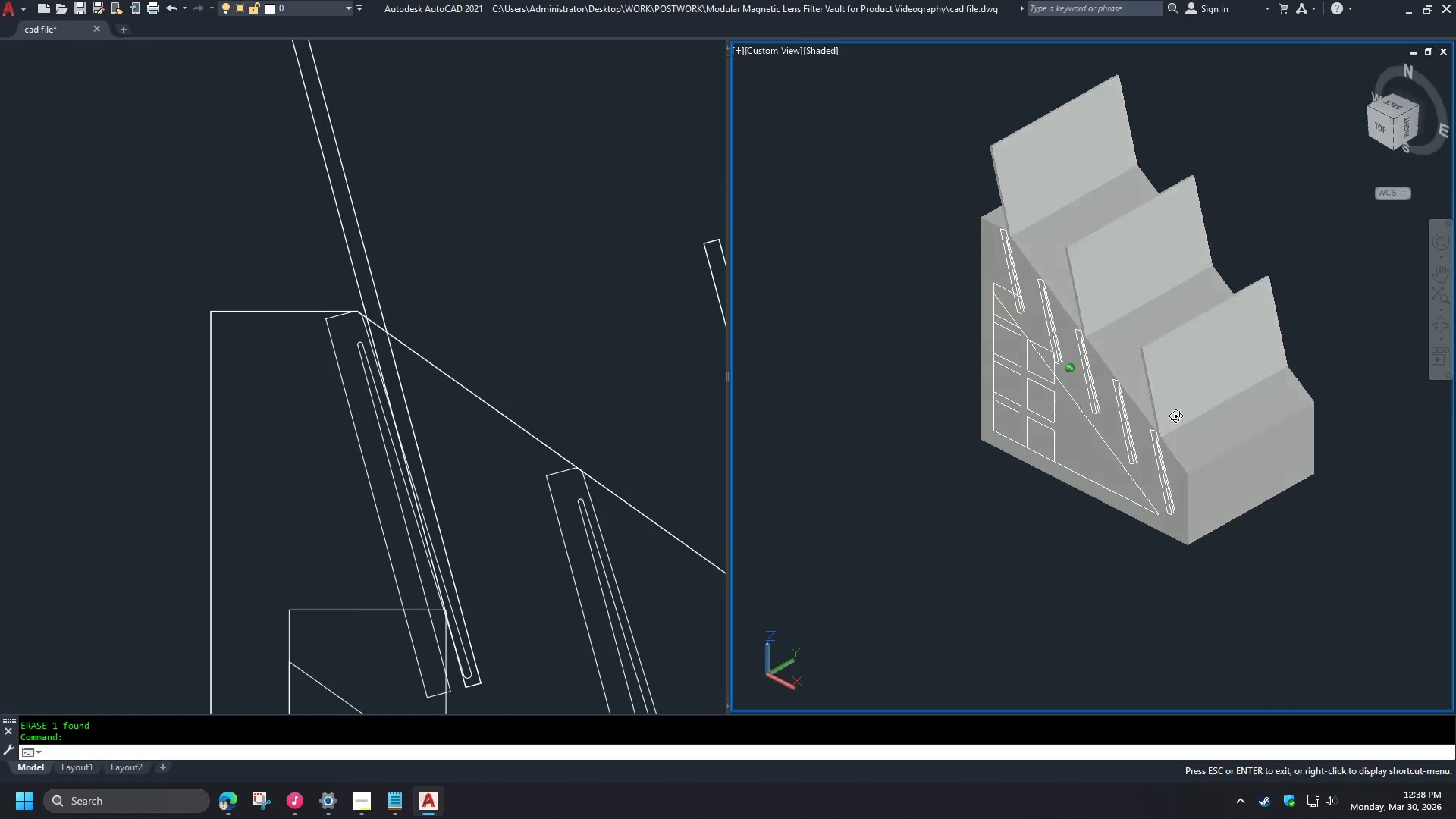 
hold_key(key=ShiftLeft, duration=1.52)
 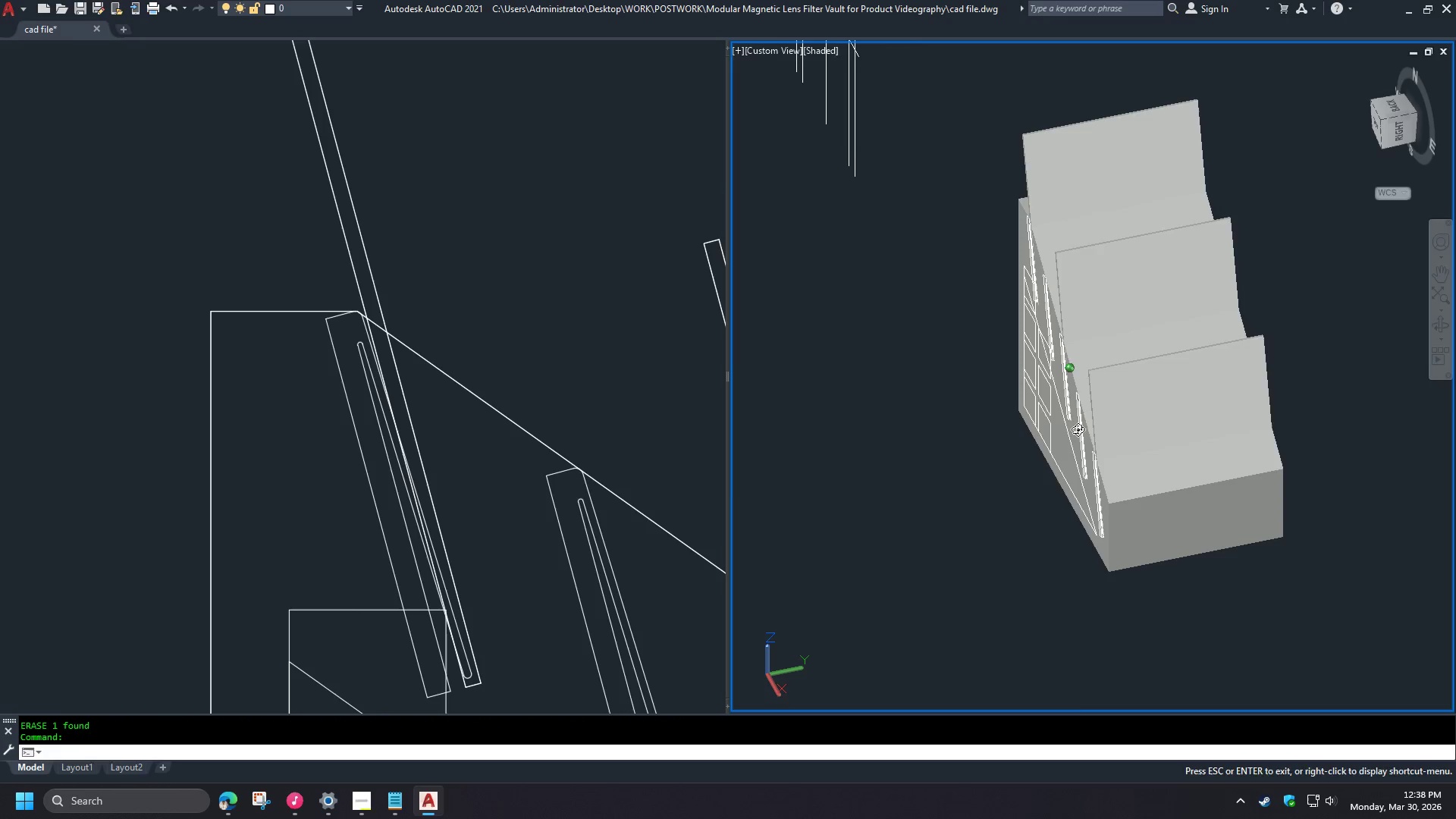 
hold_key(key=ShiftLeft, duration=0.66)
 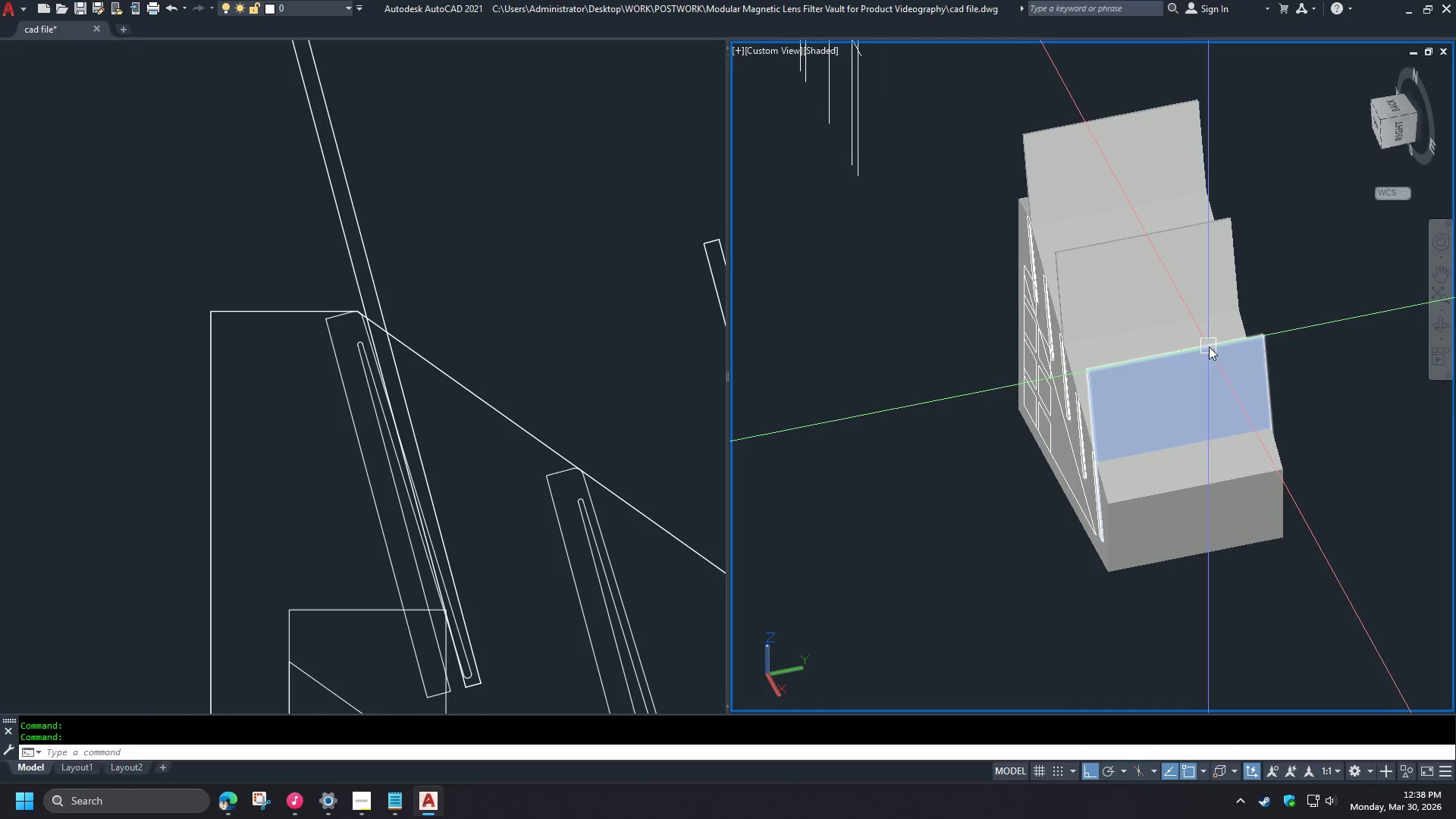 
left_click([1209, 347])
 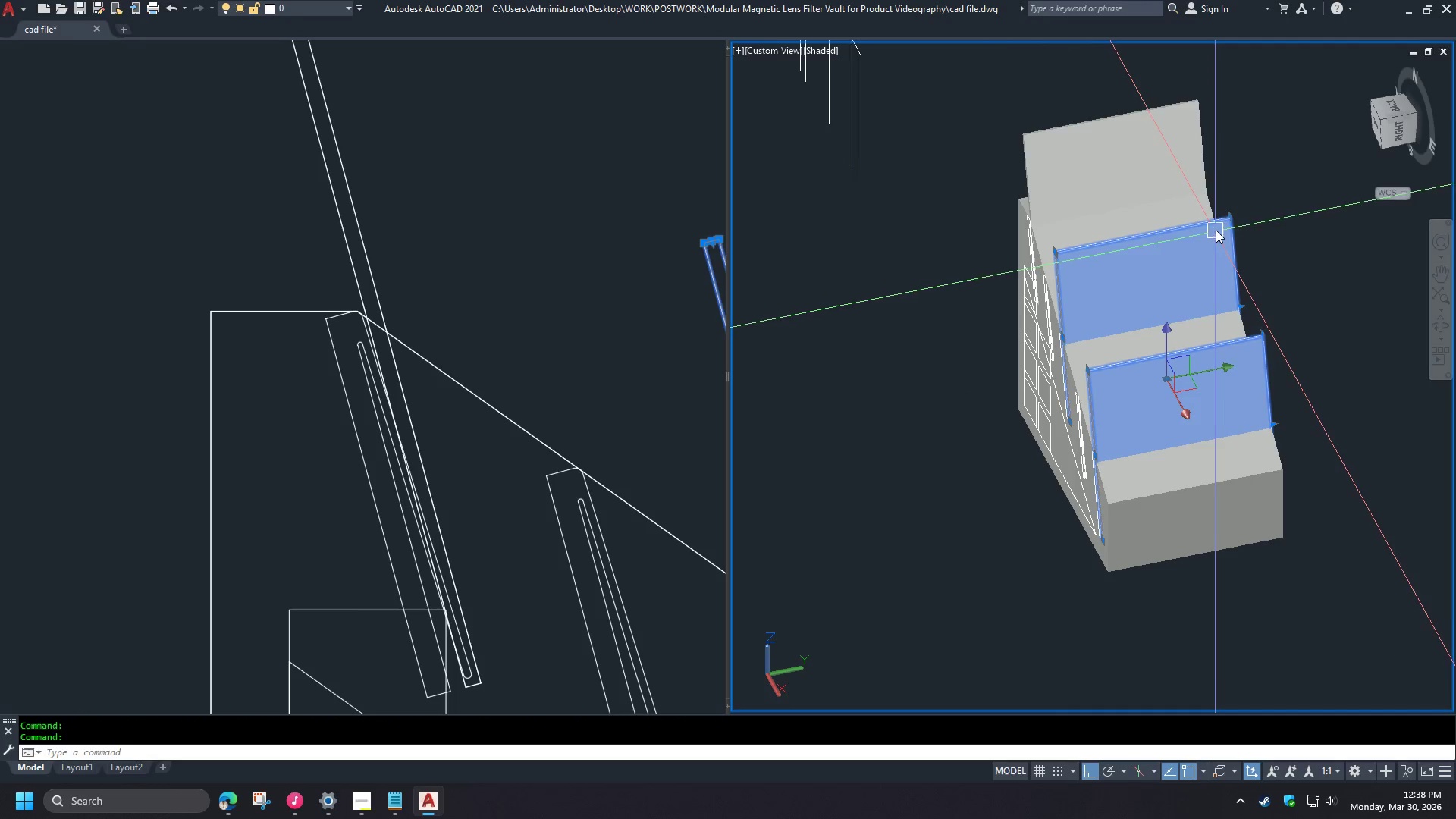 
double_click([1196, 134])
 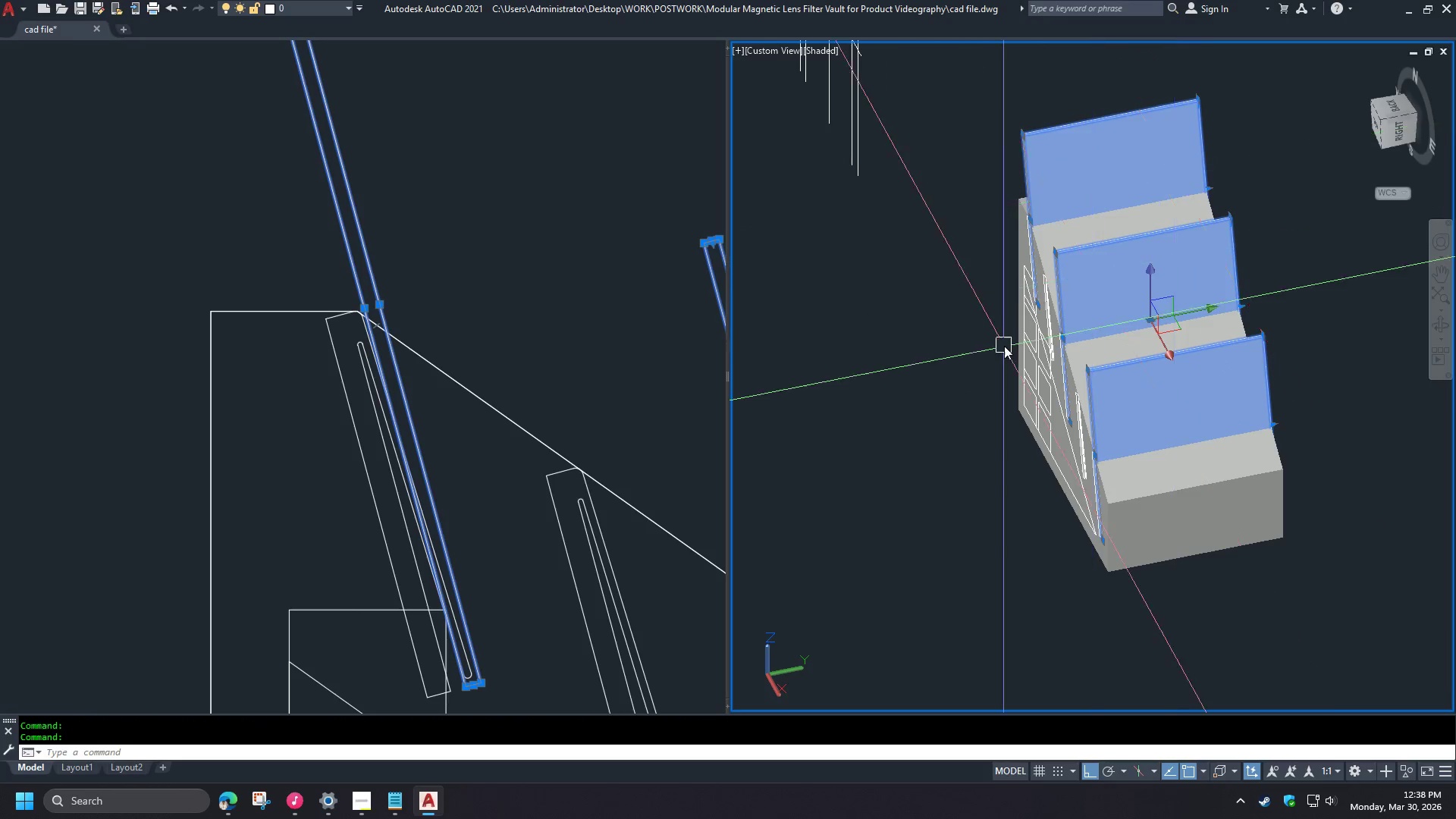 
key(C)
 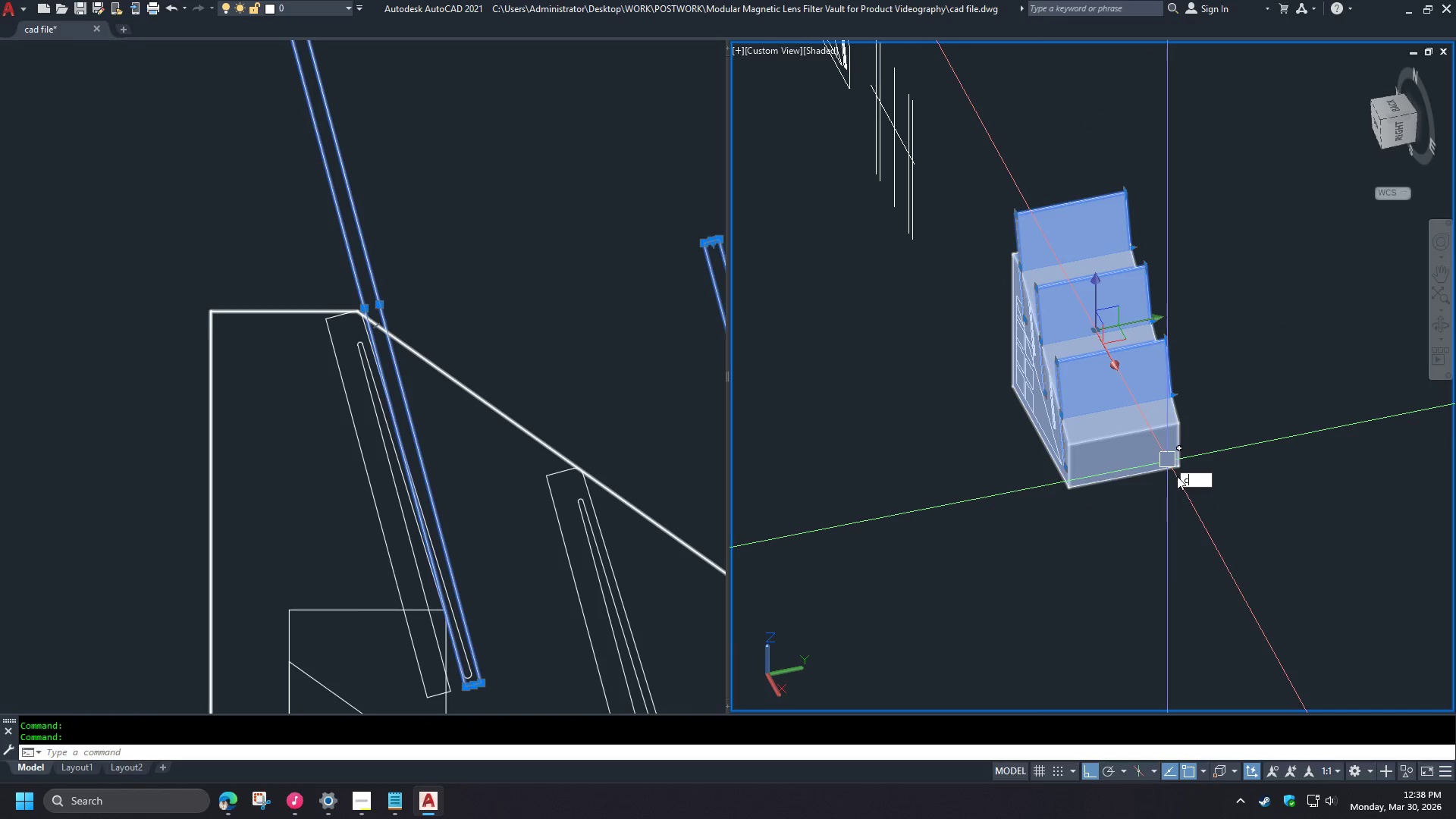 
scroll: coordinate [1004, 348], scroll_direction: down, amount: 1.0
 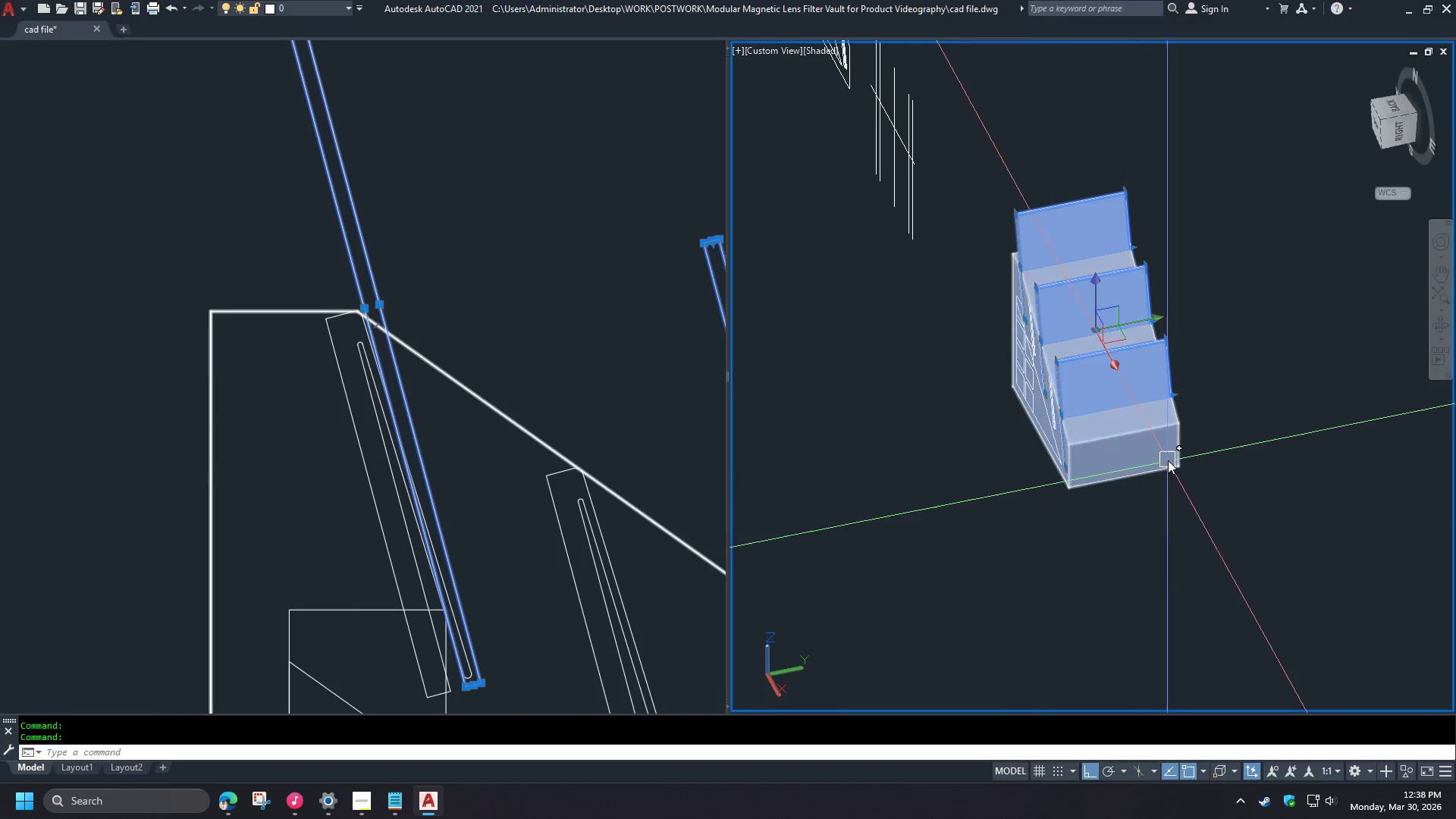 
key(O)
 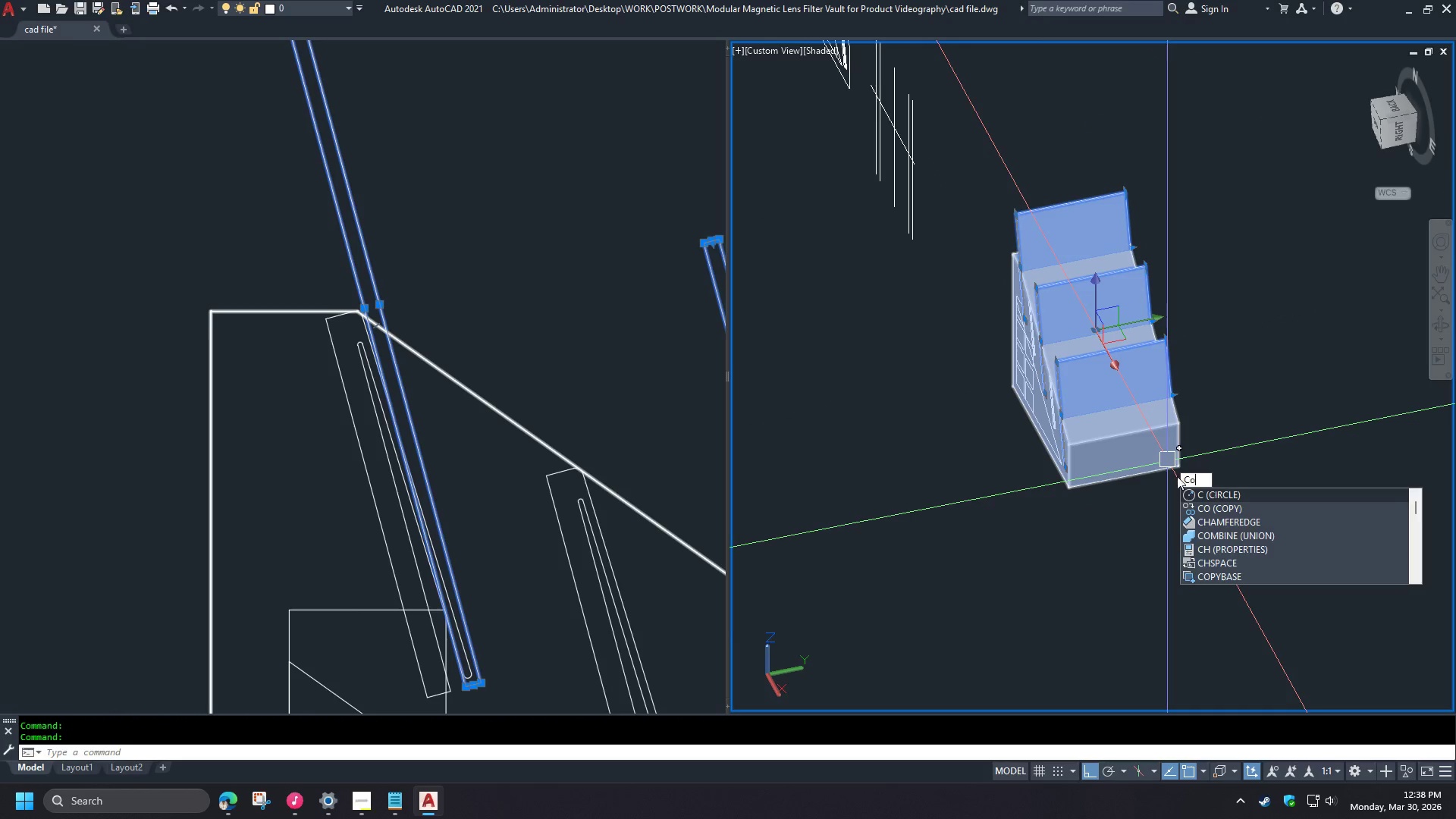 
key(Space)
 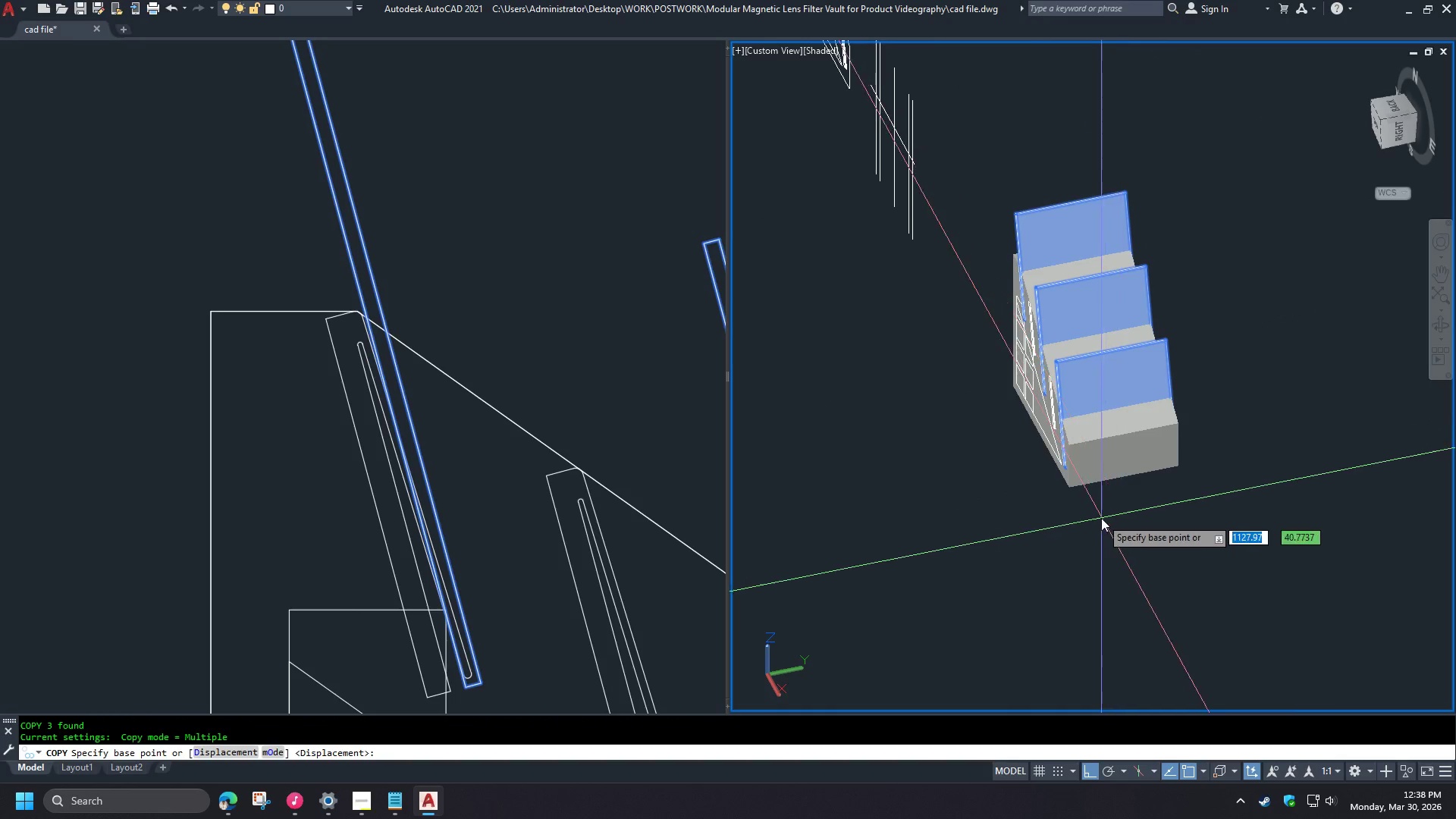 
left_click([1100, 518])
 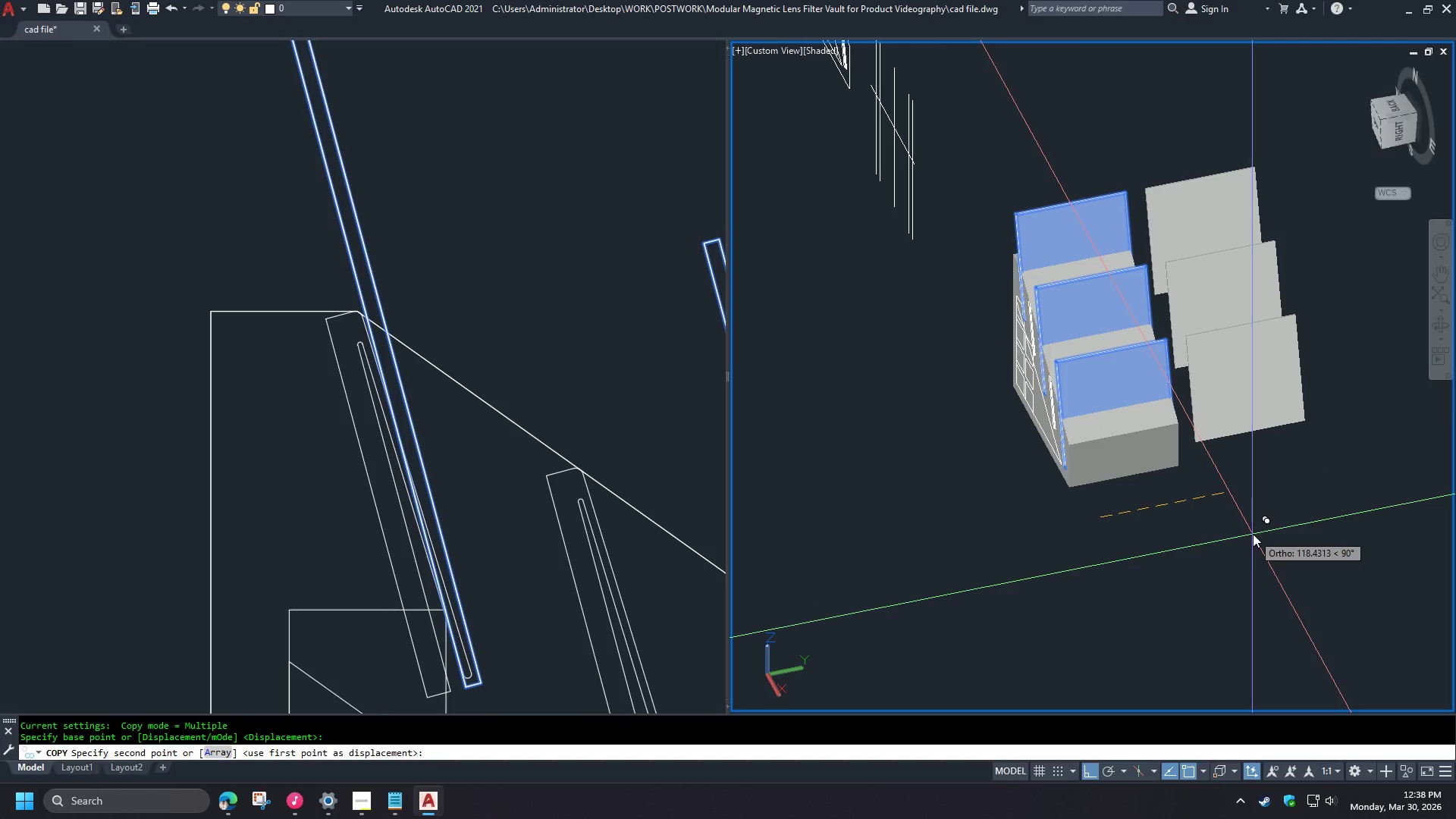 
wait(5.67)
 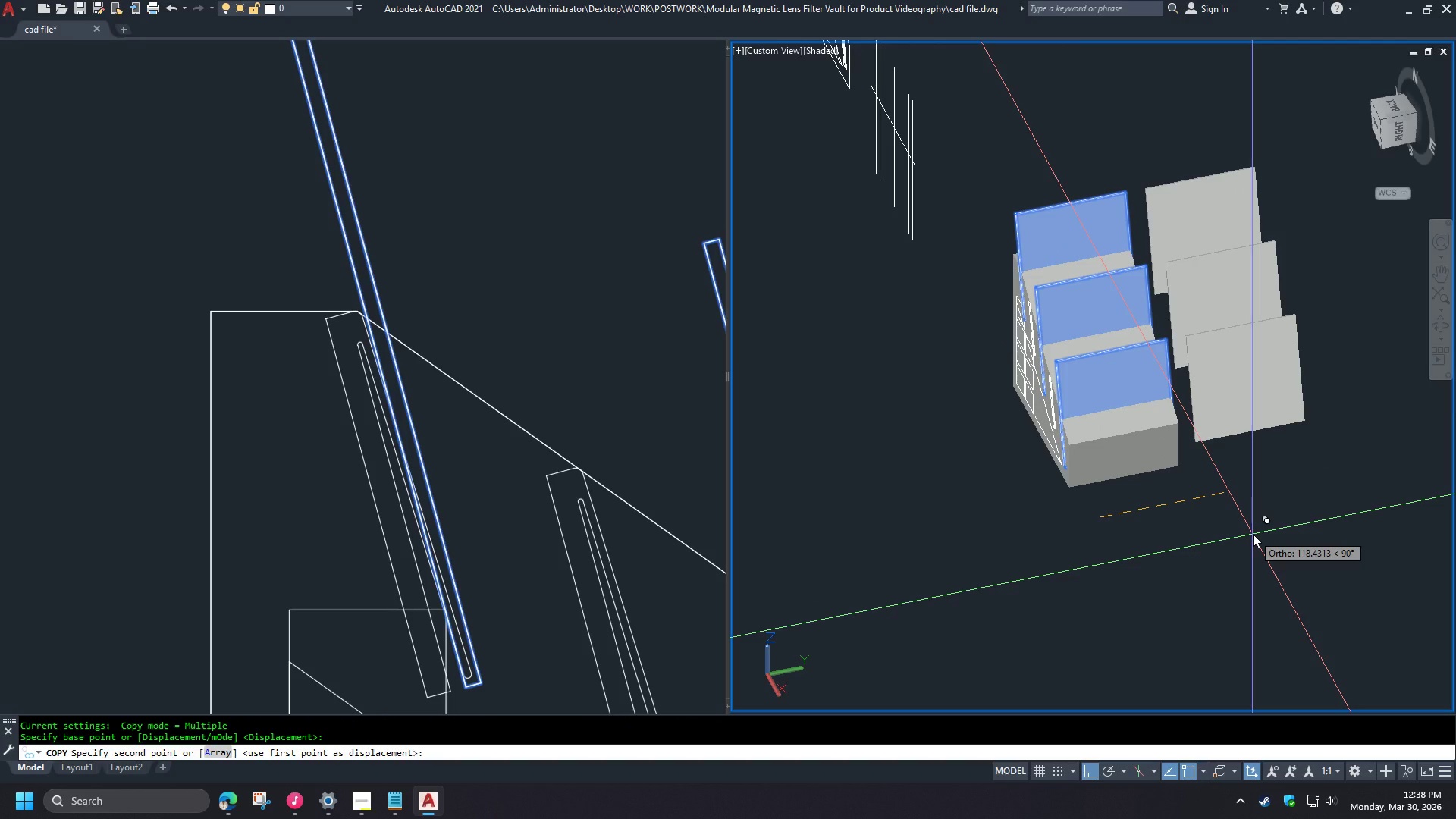 
key(Numpad1)
 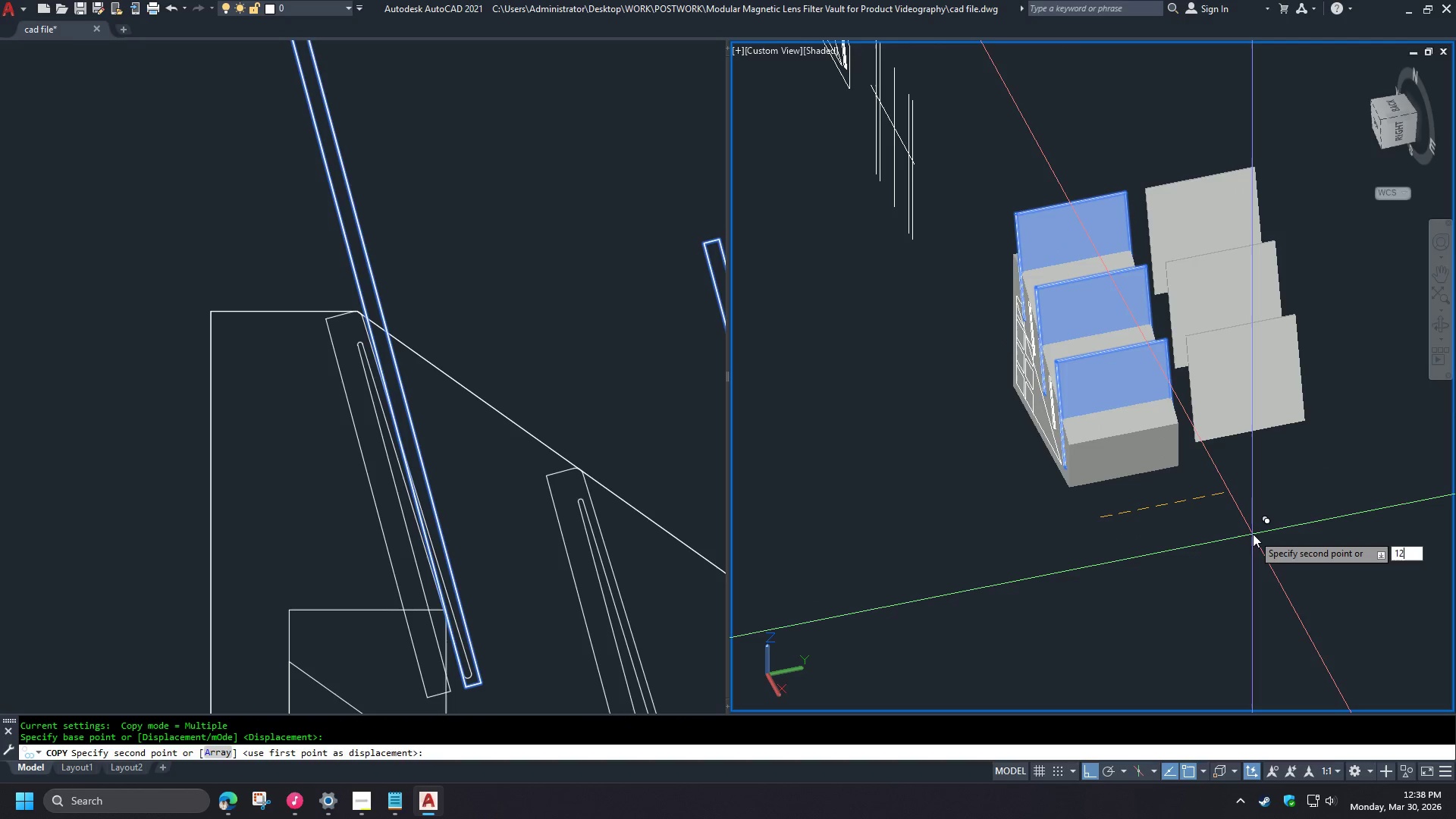 
key(Numpad2)
 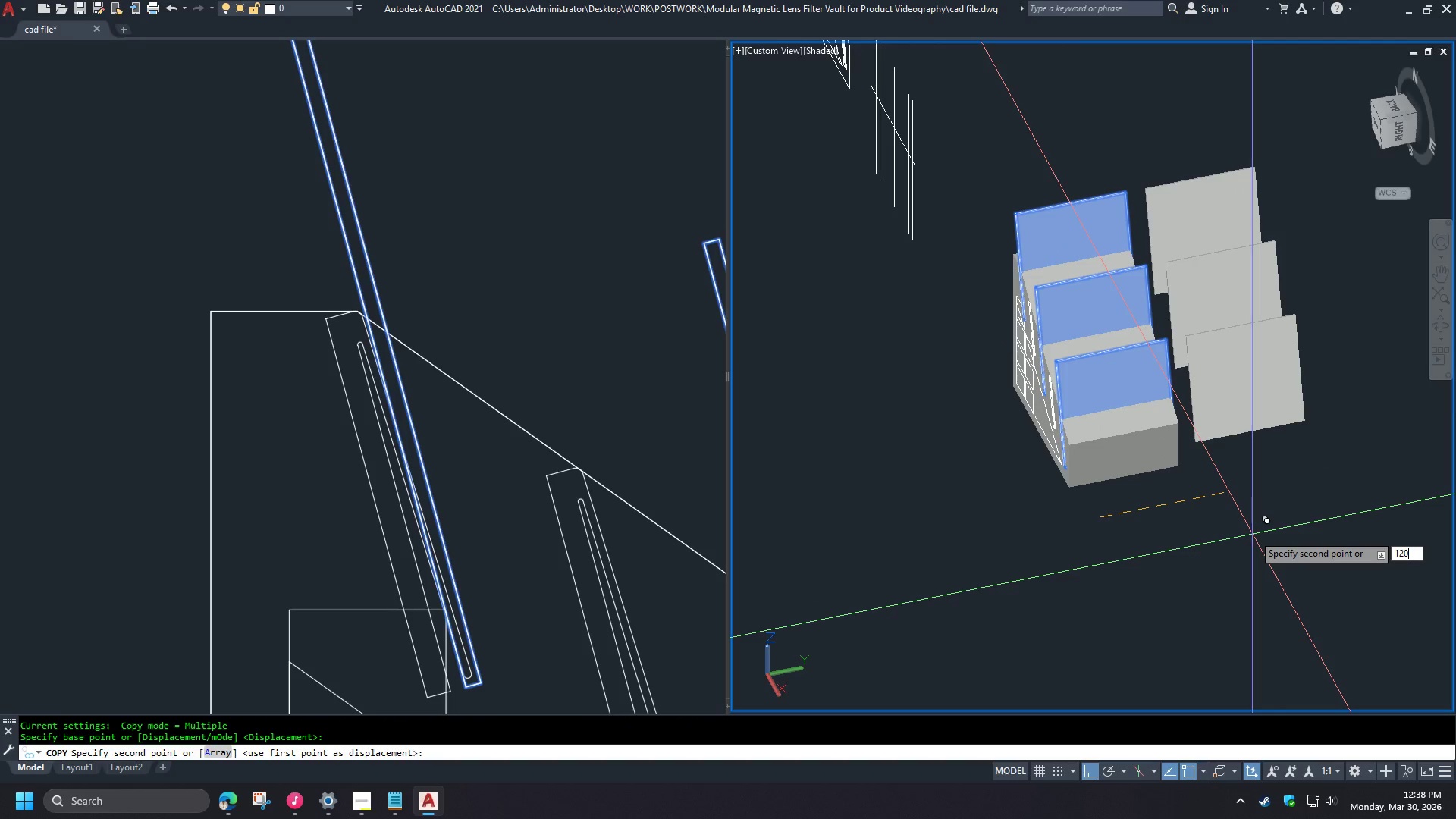 
key(Numpad0)
 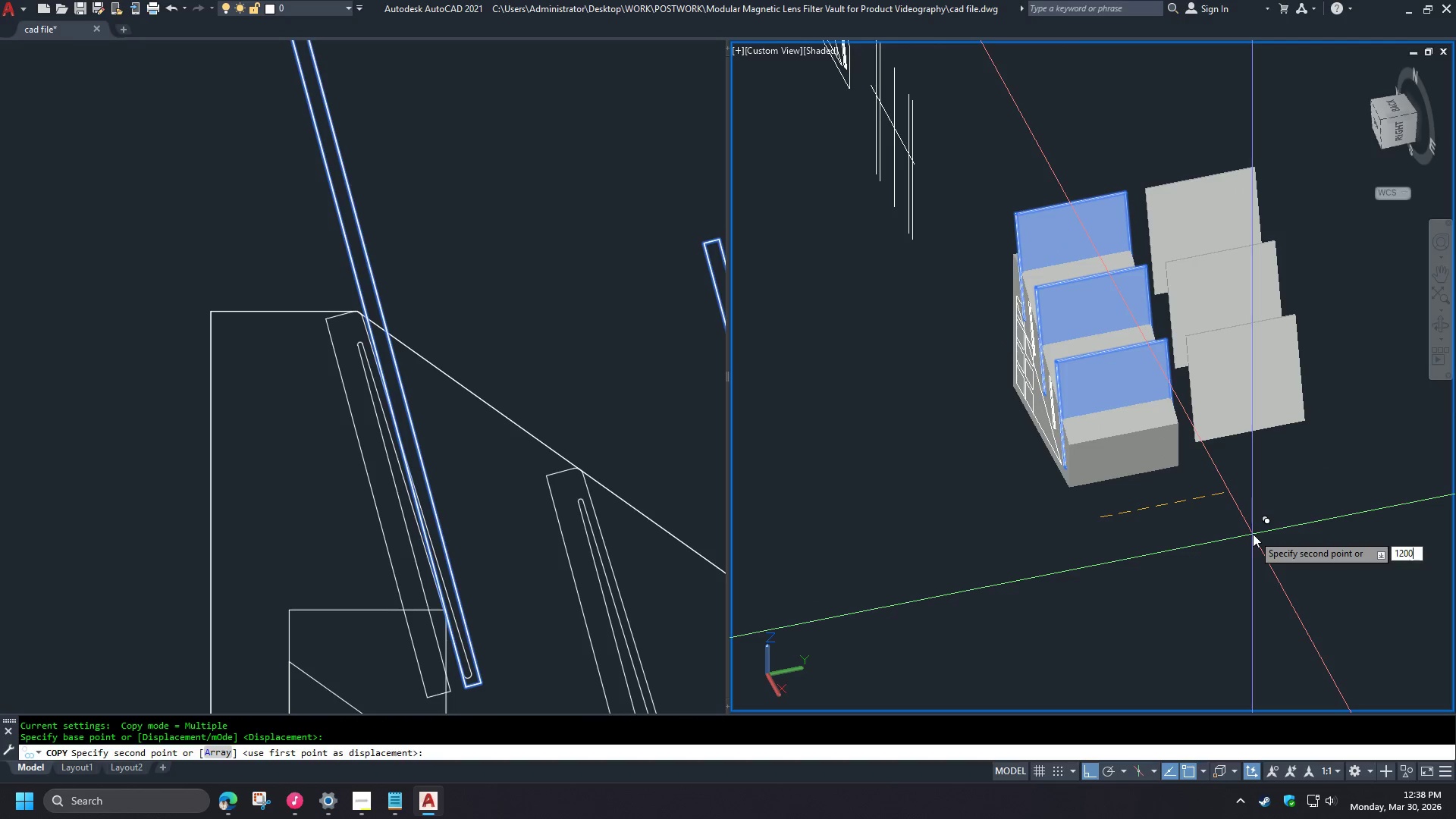 
key(Numpad0)
 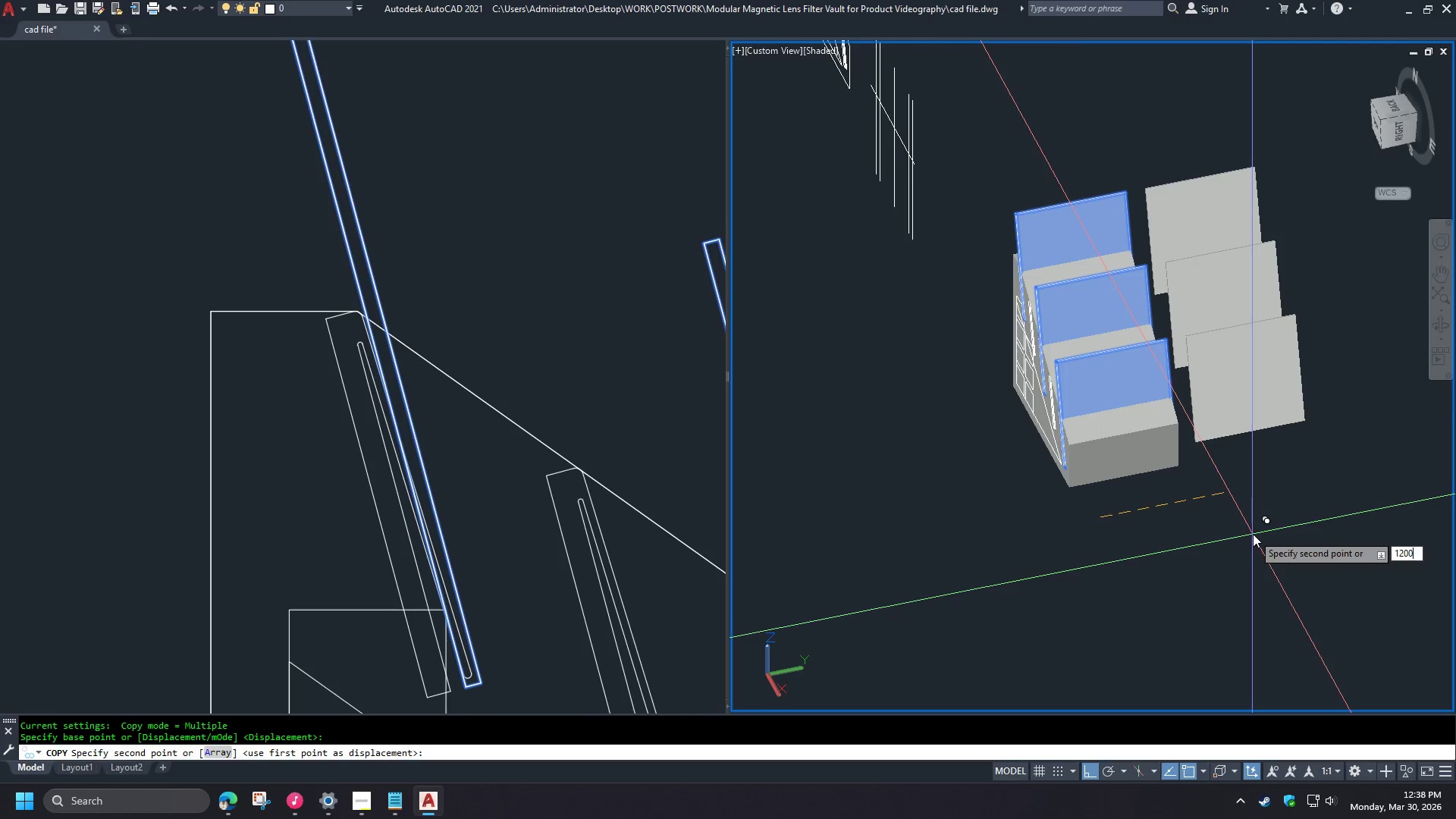 
key(Backspace)
 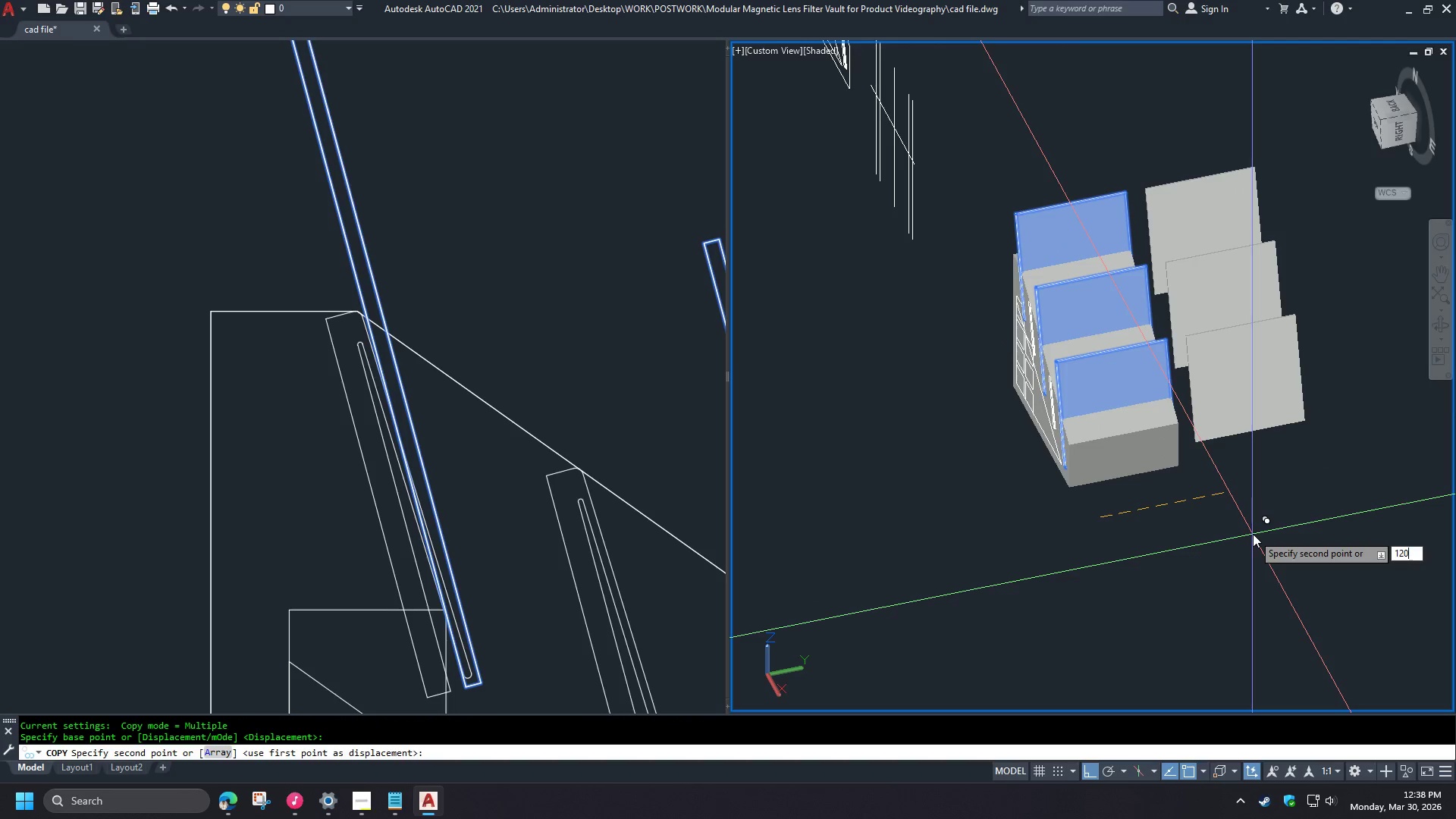 
key(NumpadEnter)
 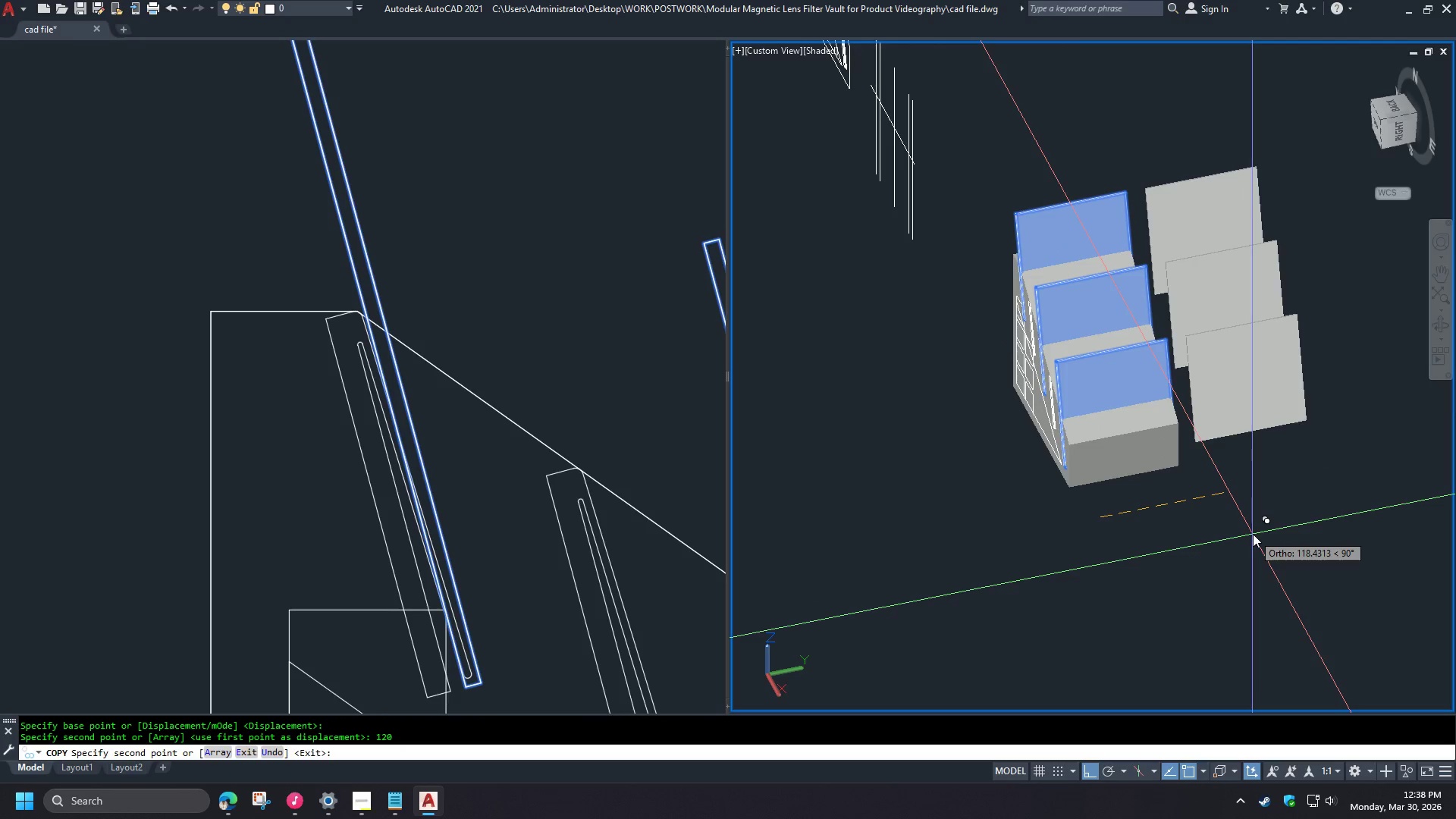 
key(Space)
 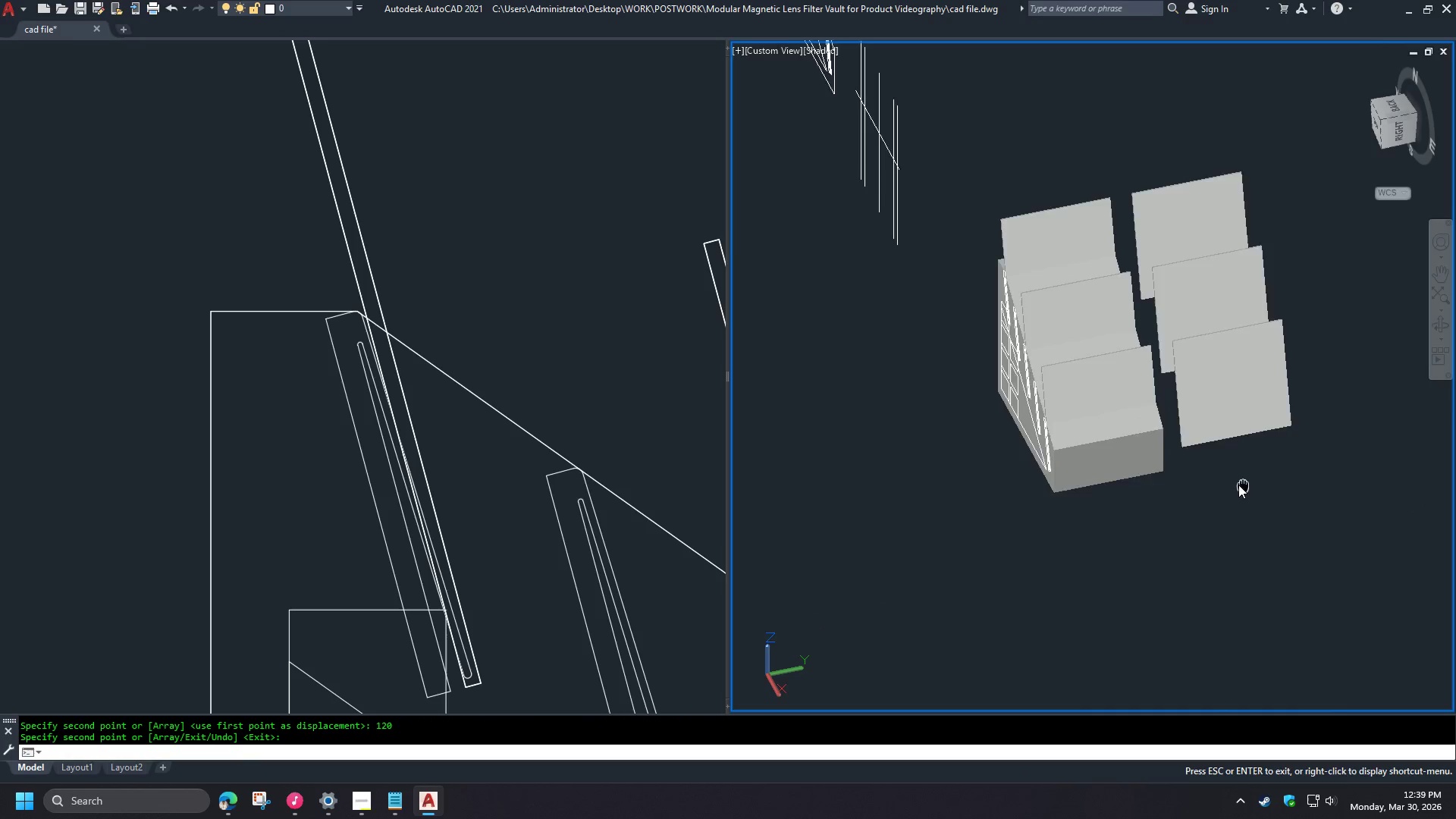 
hold_key(key=ShiftLeft, duration=1.05)
 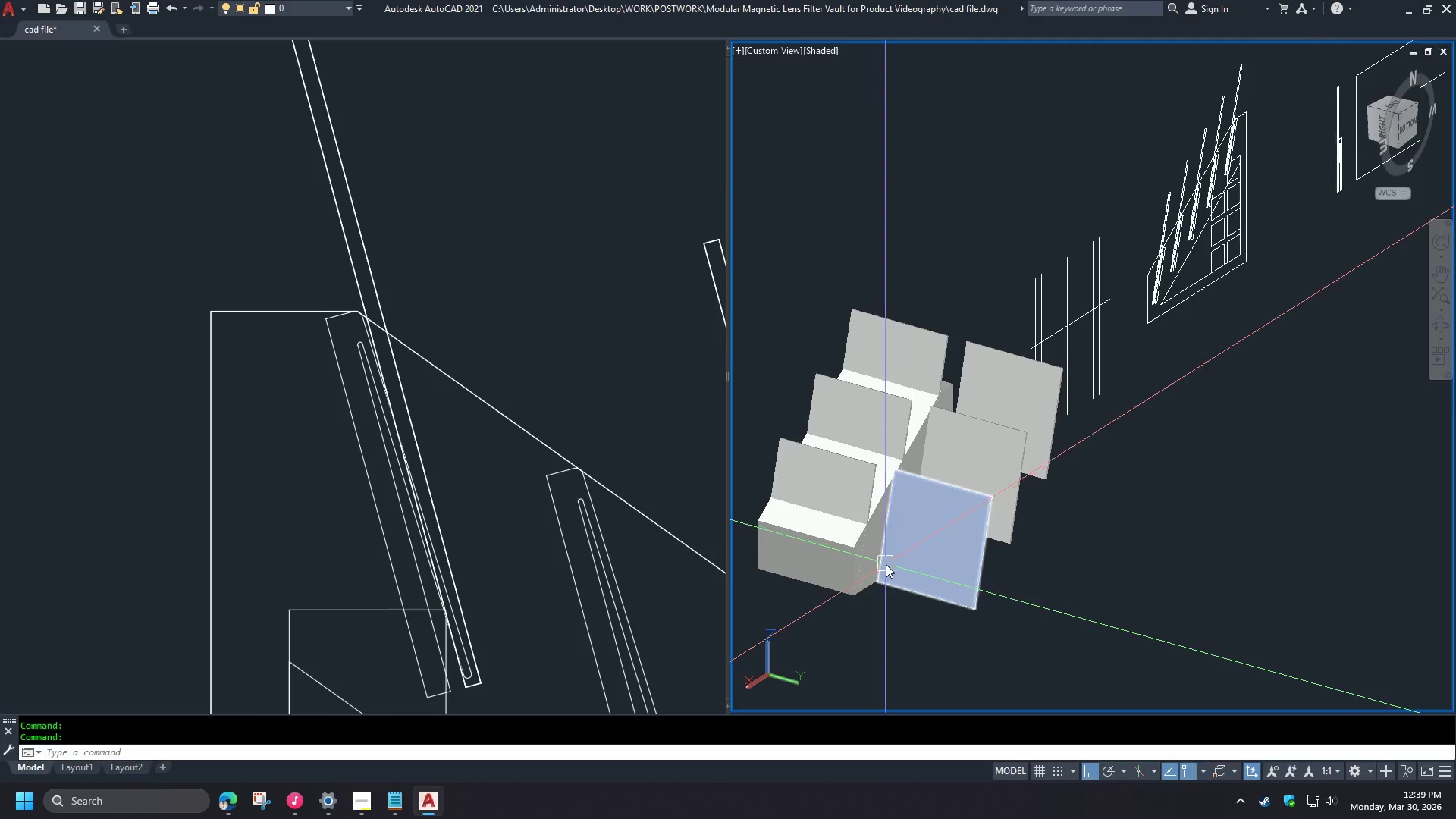 
hold_key(key=ControlLeft, duration=0.78)
 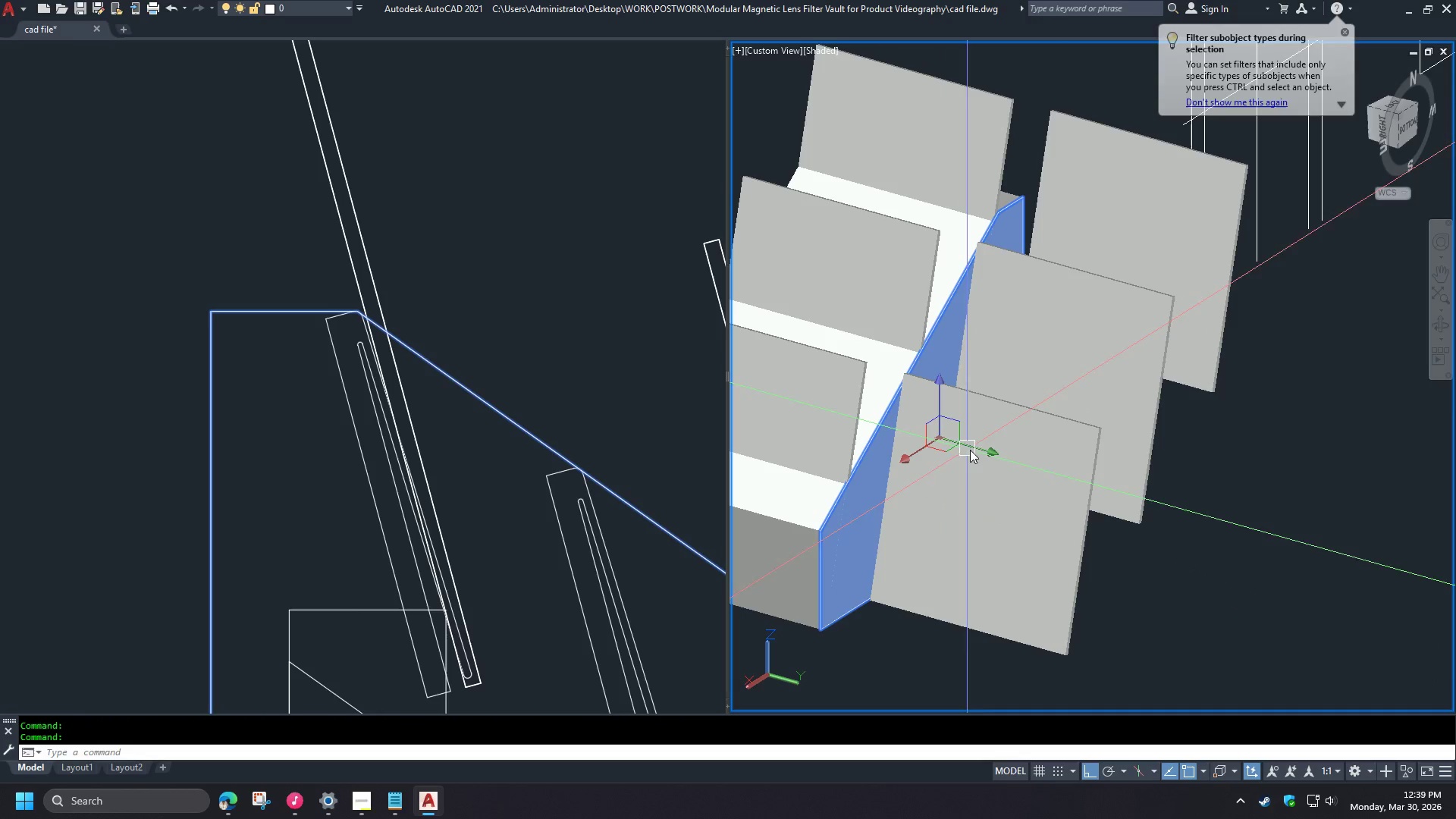 
scroll: coordinate [885, 563], scroll_direction: up, amount: 2.0
 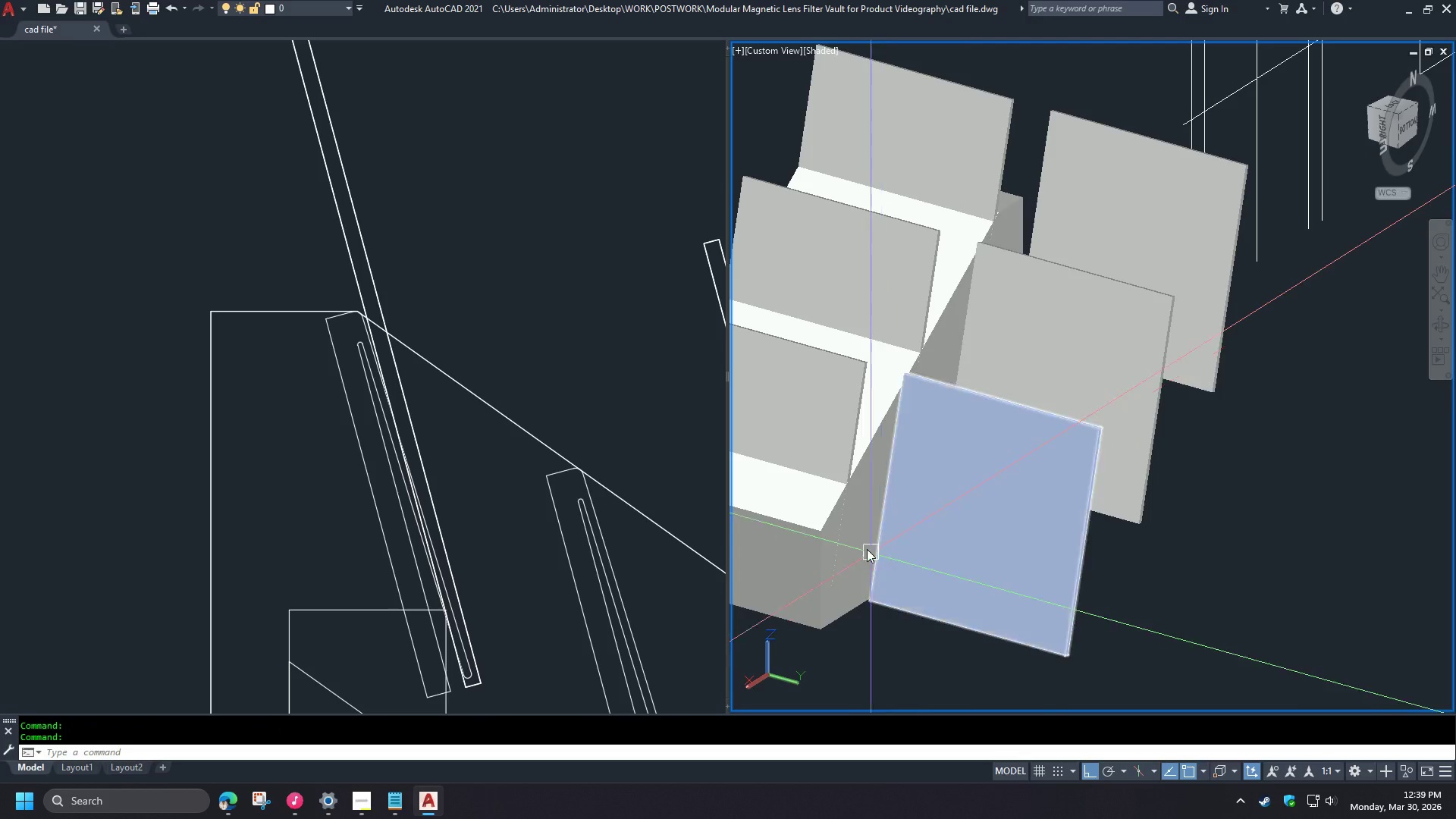 
left_click([856, 516])
 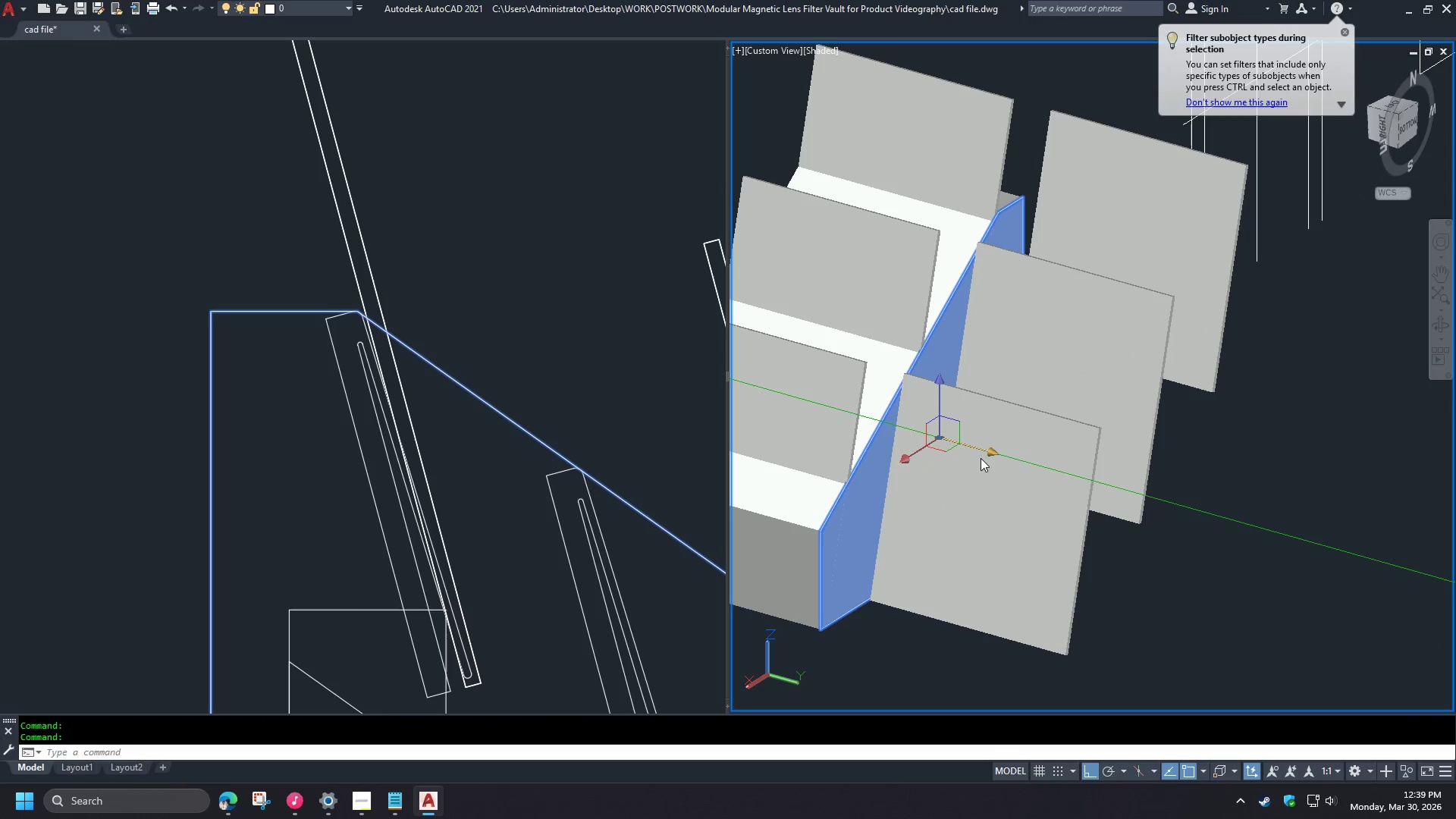 
left_click_drag(start_coordinate=[988, 455], to_coordinate=[940, 438])
 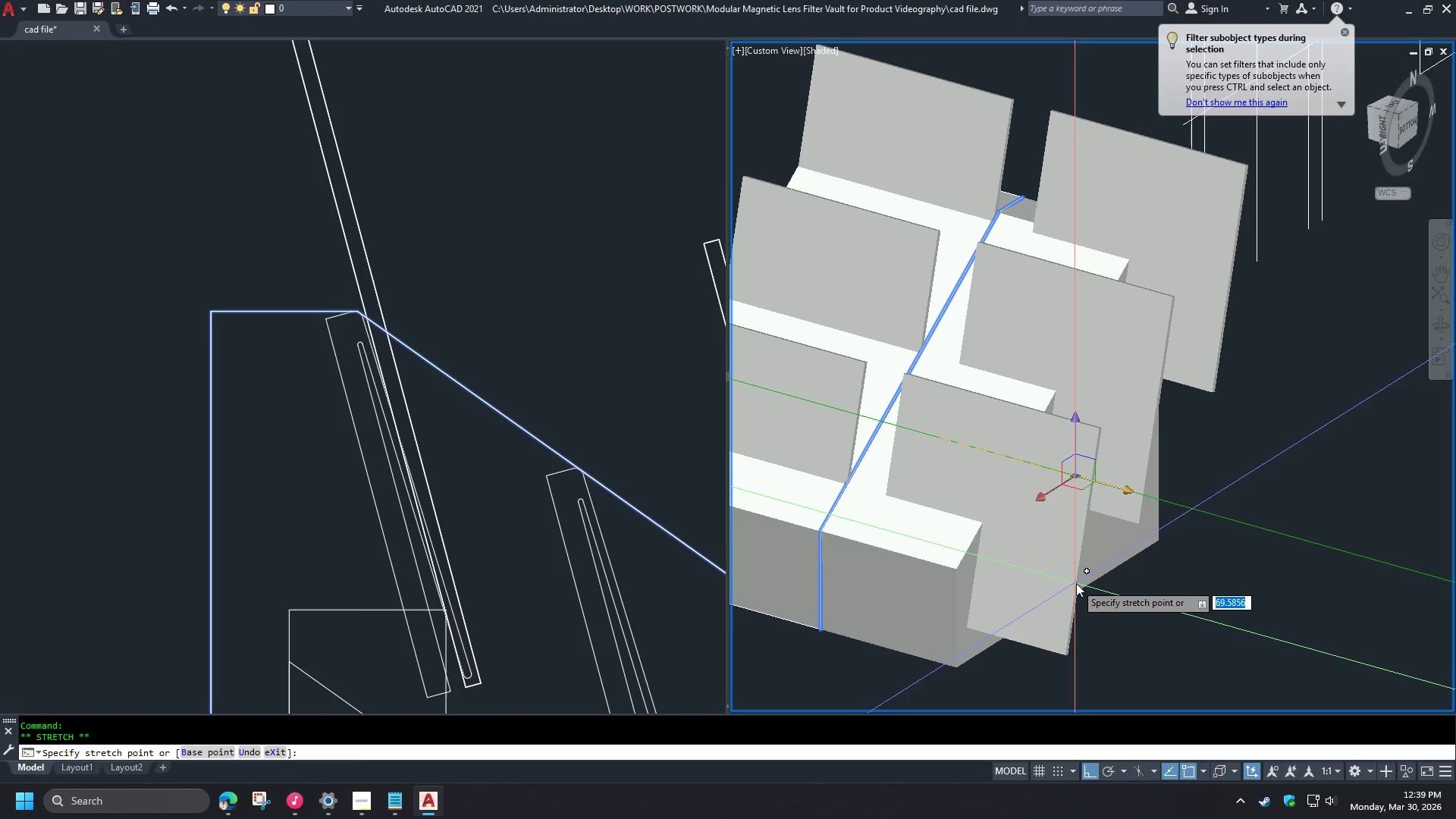 
type(end )
 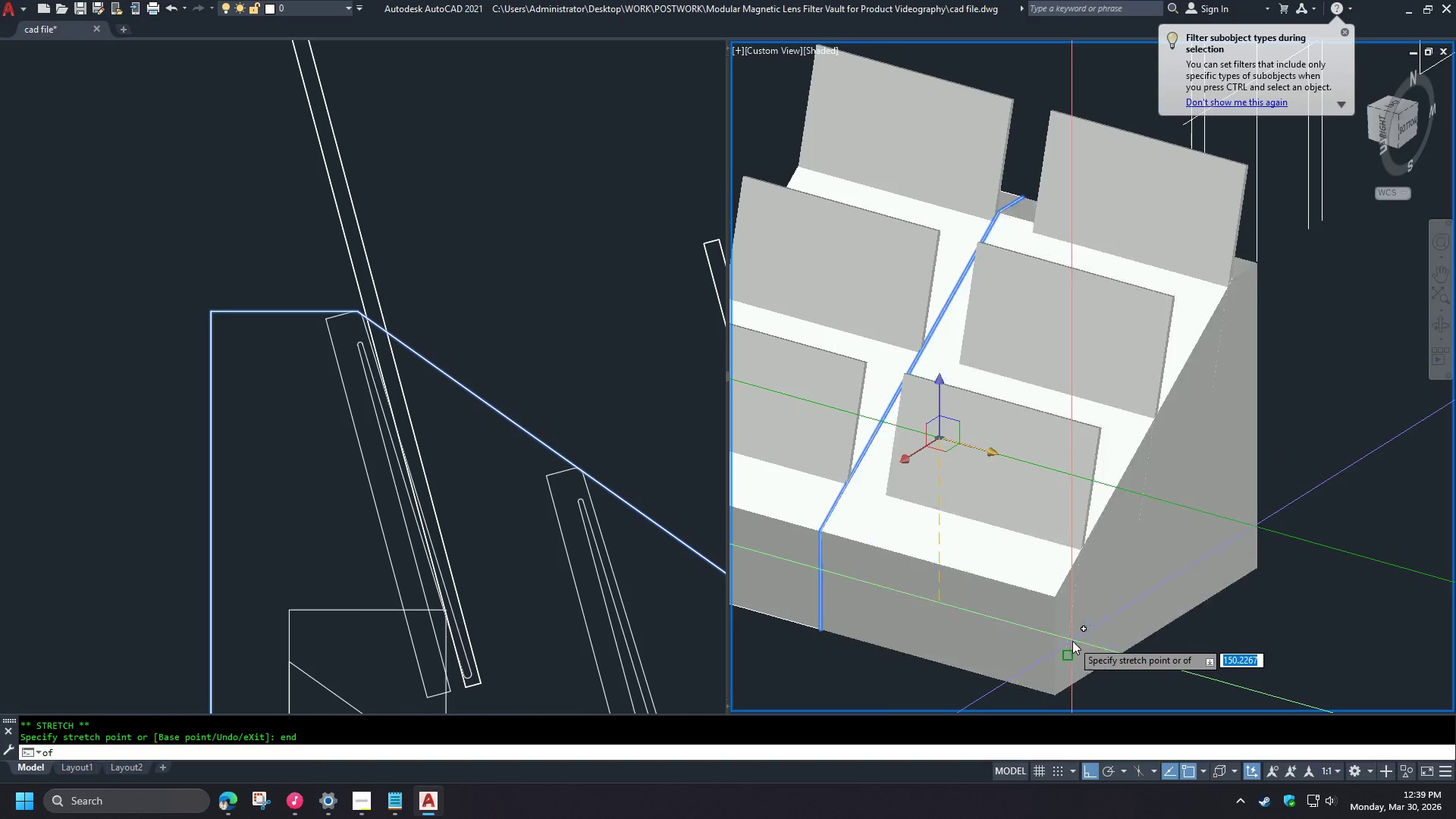 
left_click([1072, 641])
 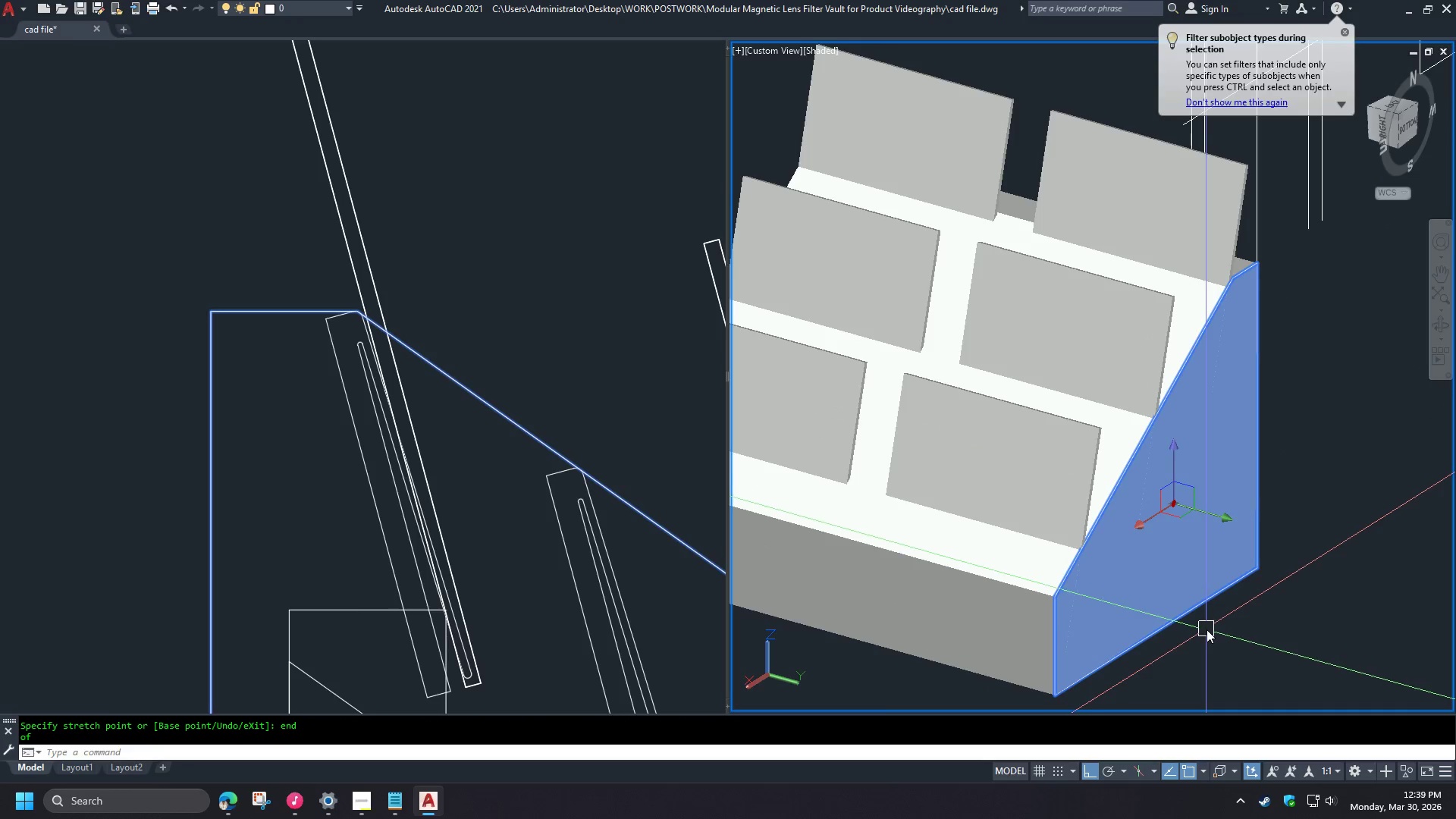 
key(Escape)
 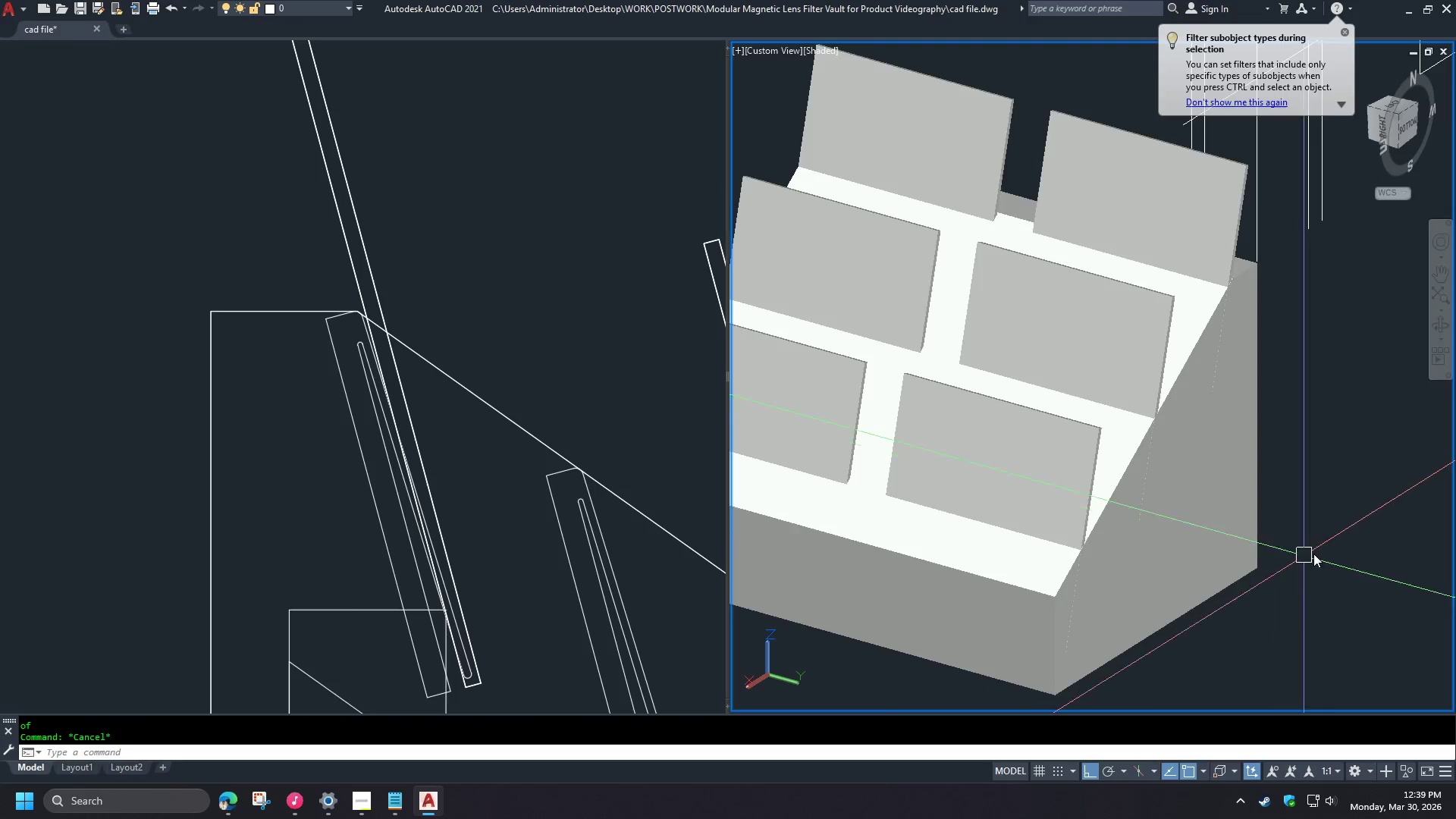 
hold_key(key=ShiftLeft, duration=1.16)
 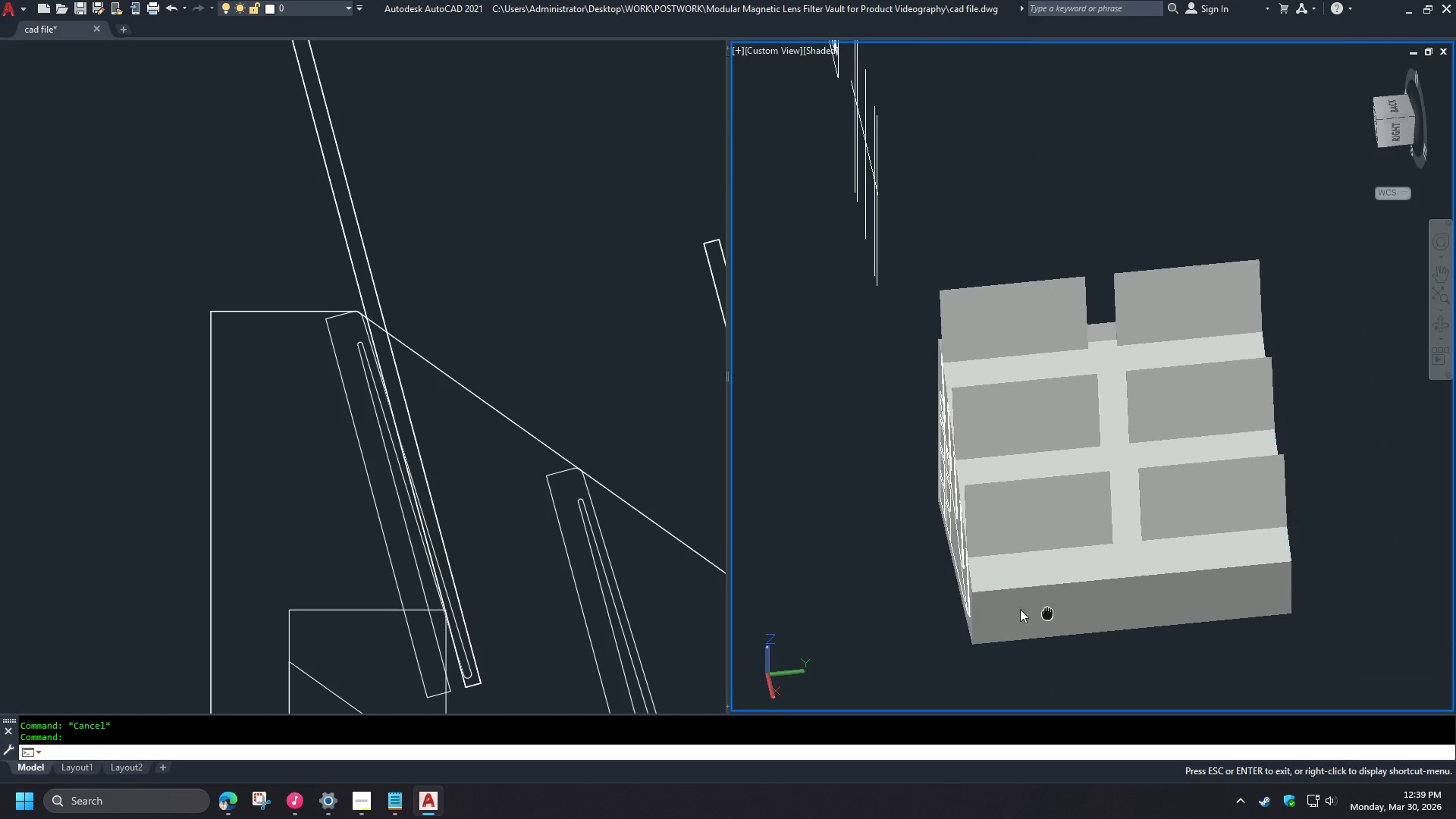 
scroll: coordinate [1326, 550], scroll_direction: down, amount: 1.0
 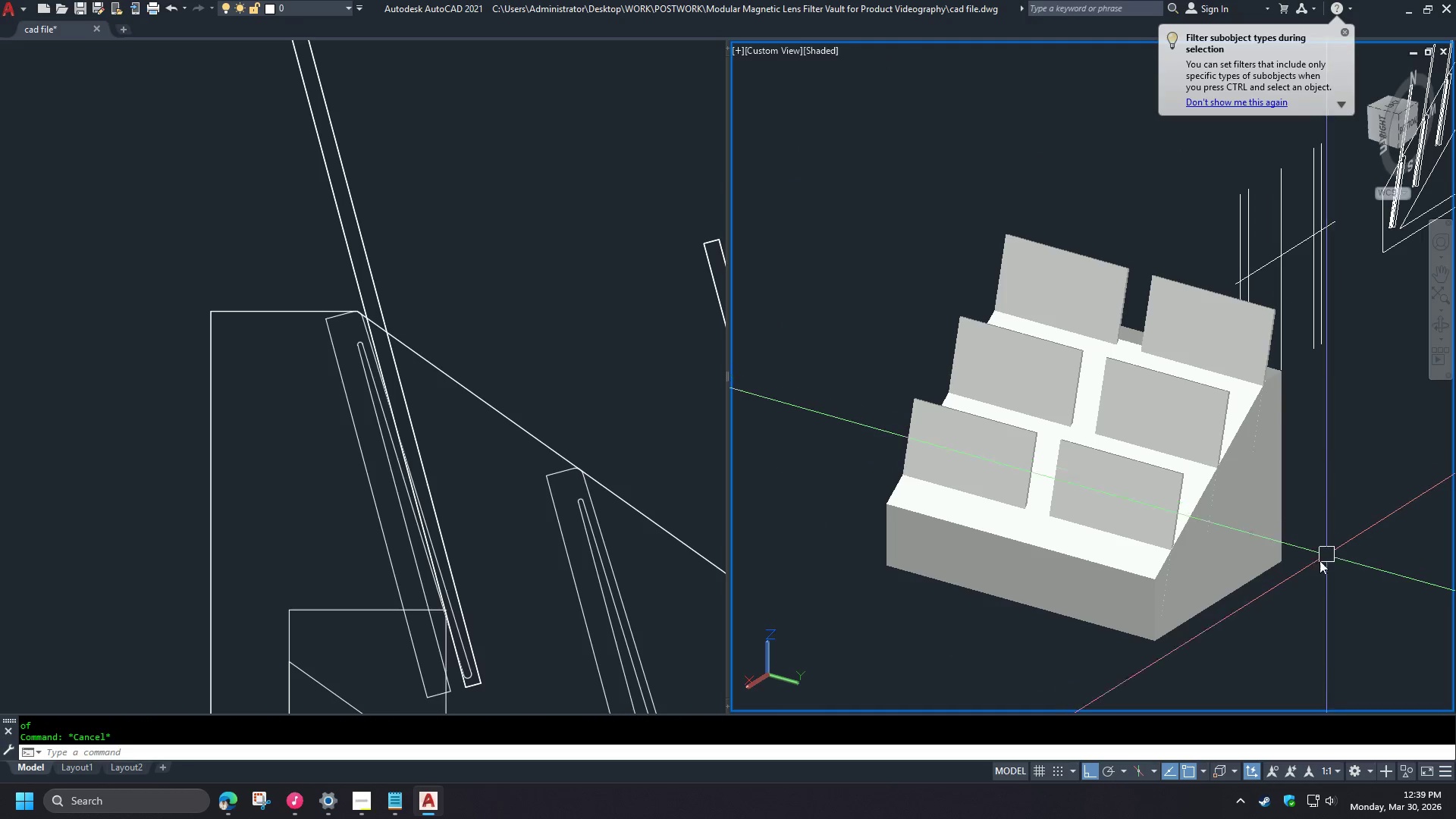 
hold_key(key=ShiftLeft, duration=1.5)
 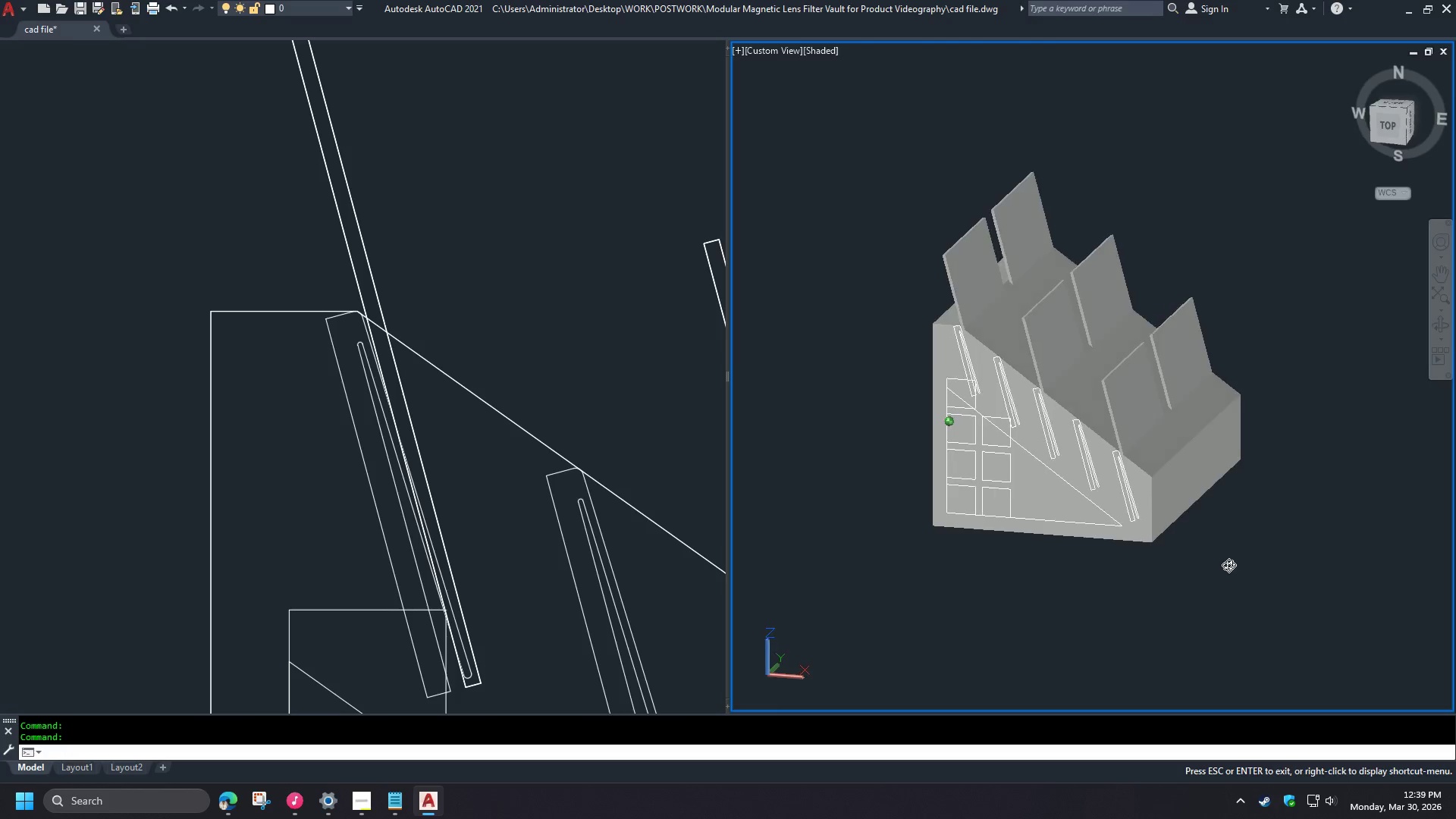 
hold_key(key=ShiftLeft, duration=1.45)
 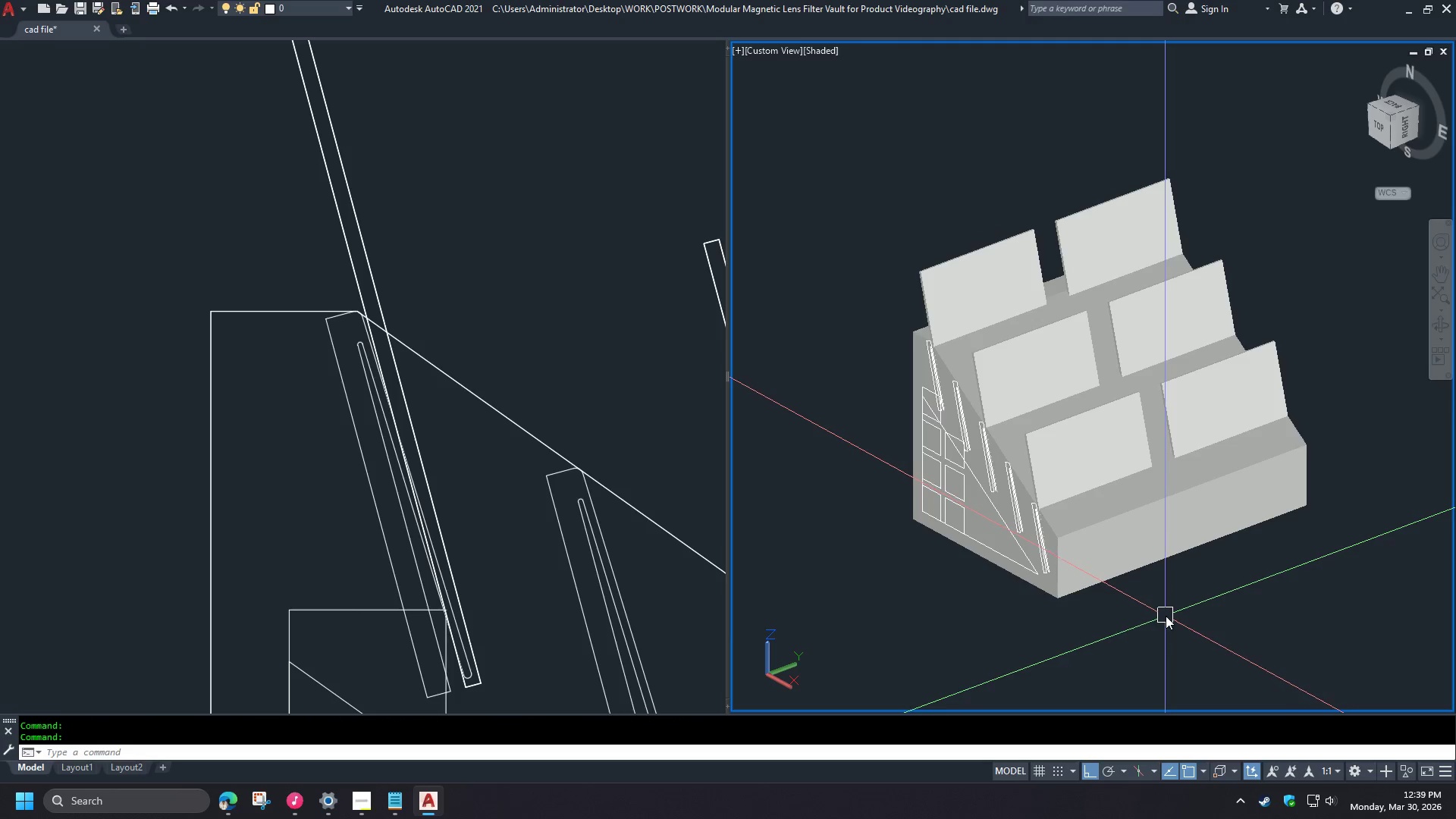 
hold_key(key=ShiftLeft, duration=7.12)
 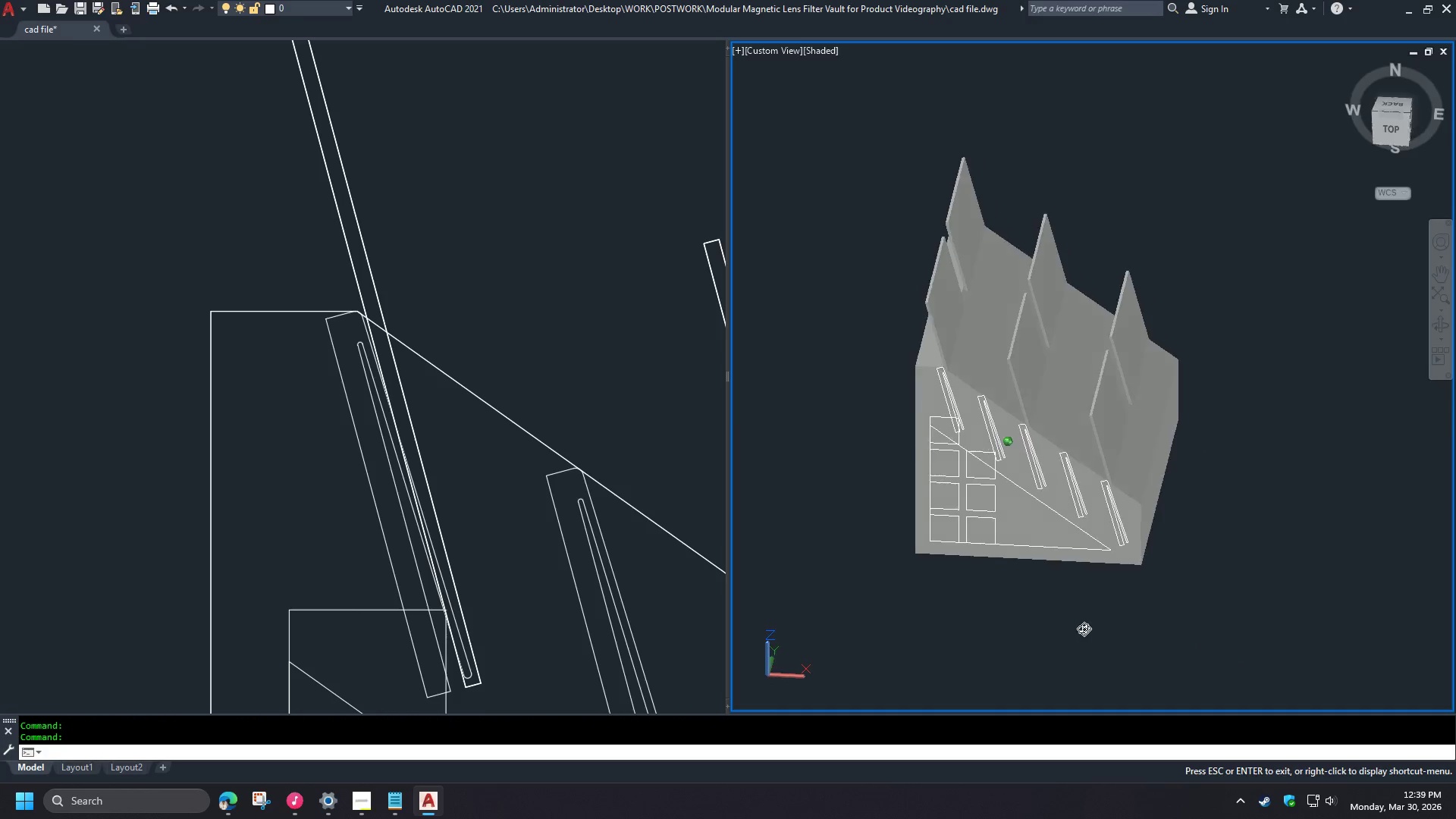 
hold_key(key=ShiftLeft, duration=1.5)
 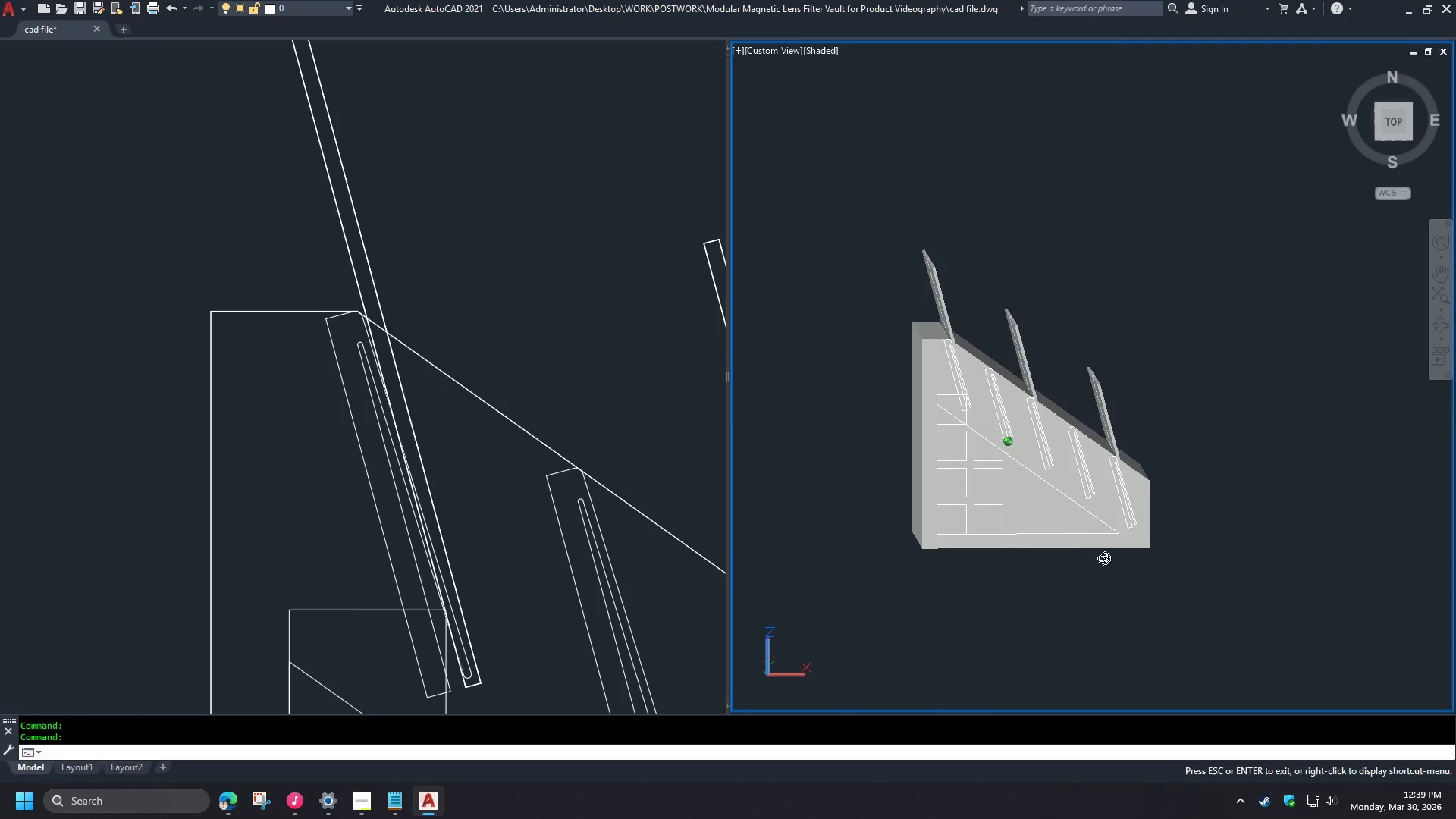 
hold_key(key=ShiftLeft, duration=1.5)
 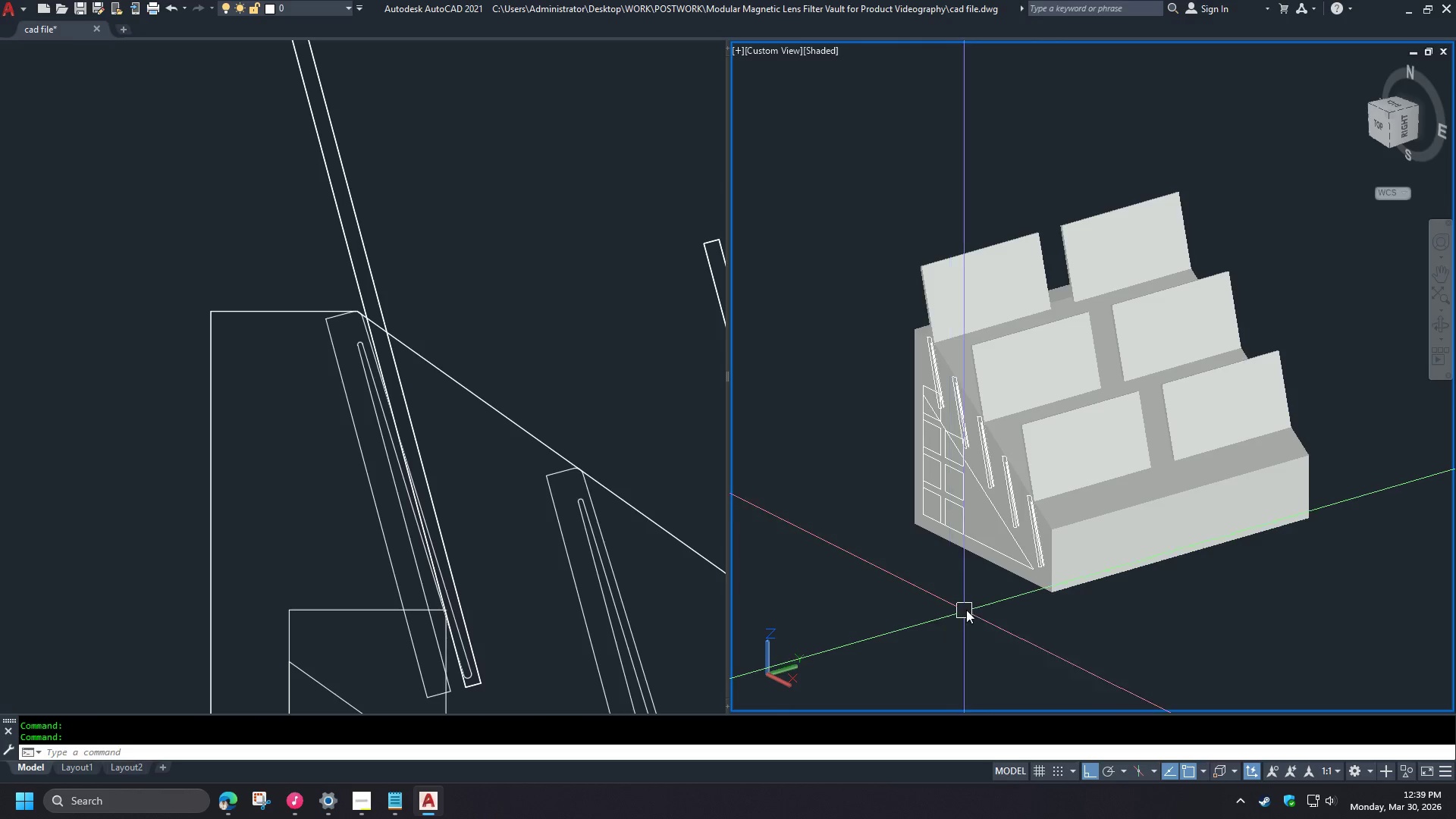 
hold_key(key=ShiftLeft, duration=0.31)
 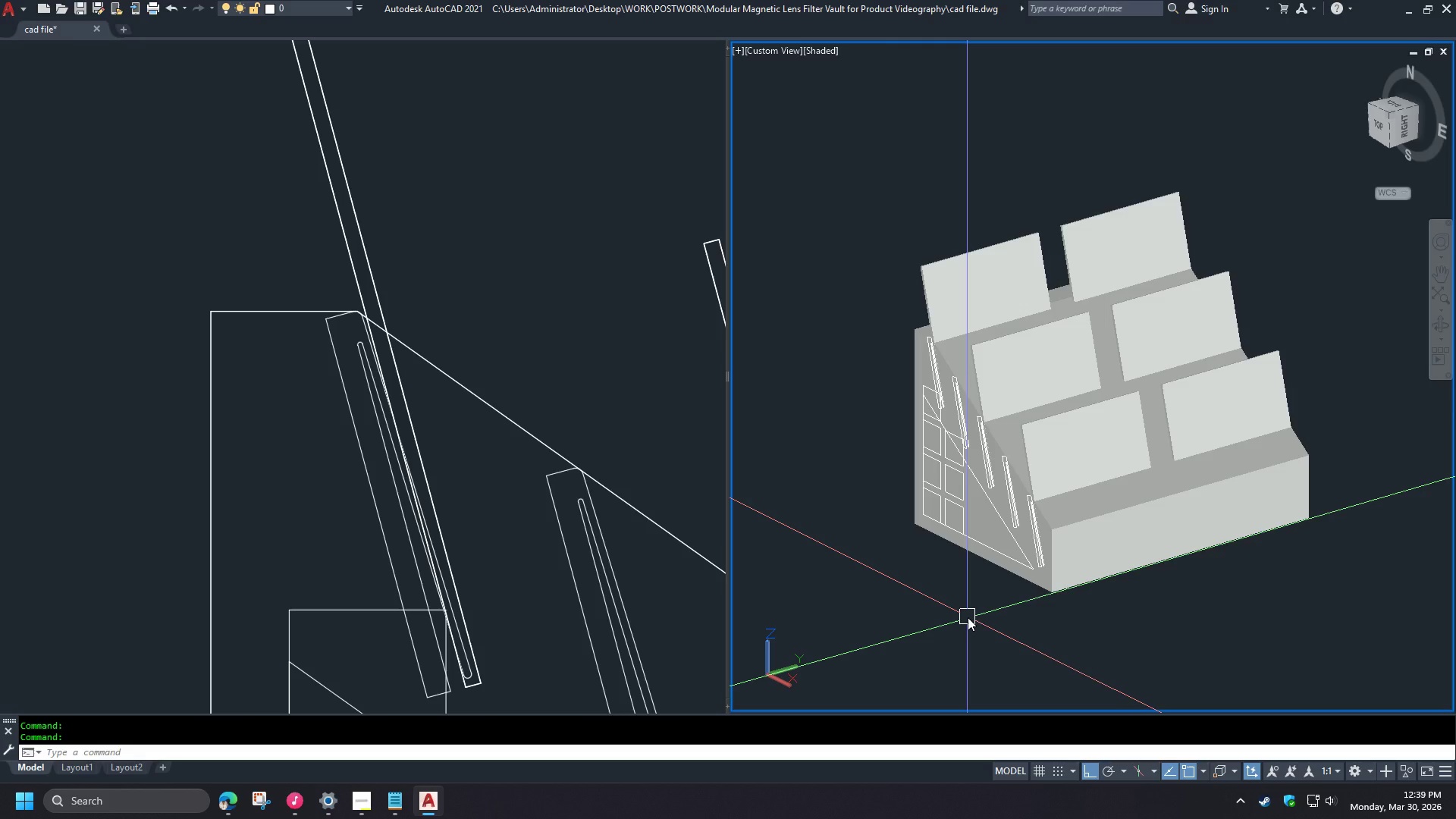 
wait(31.55)
 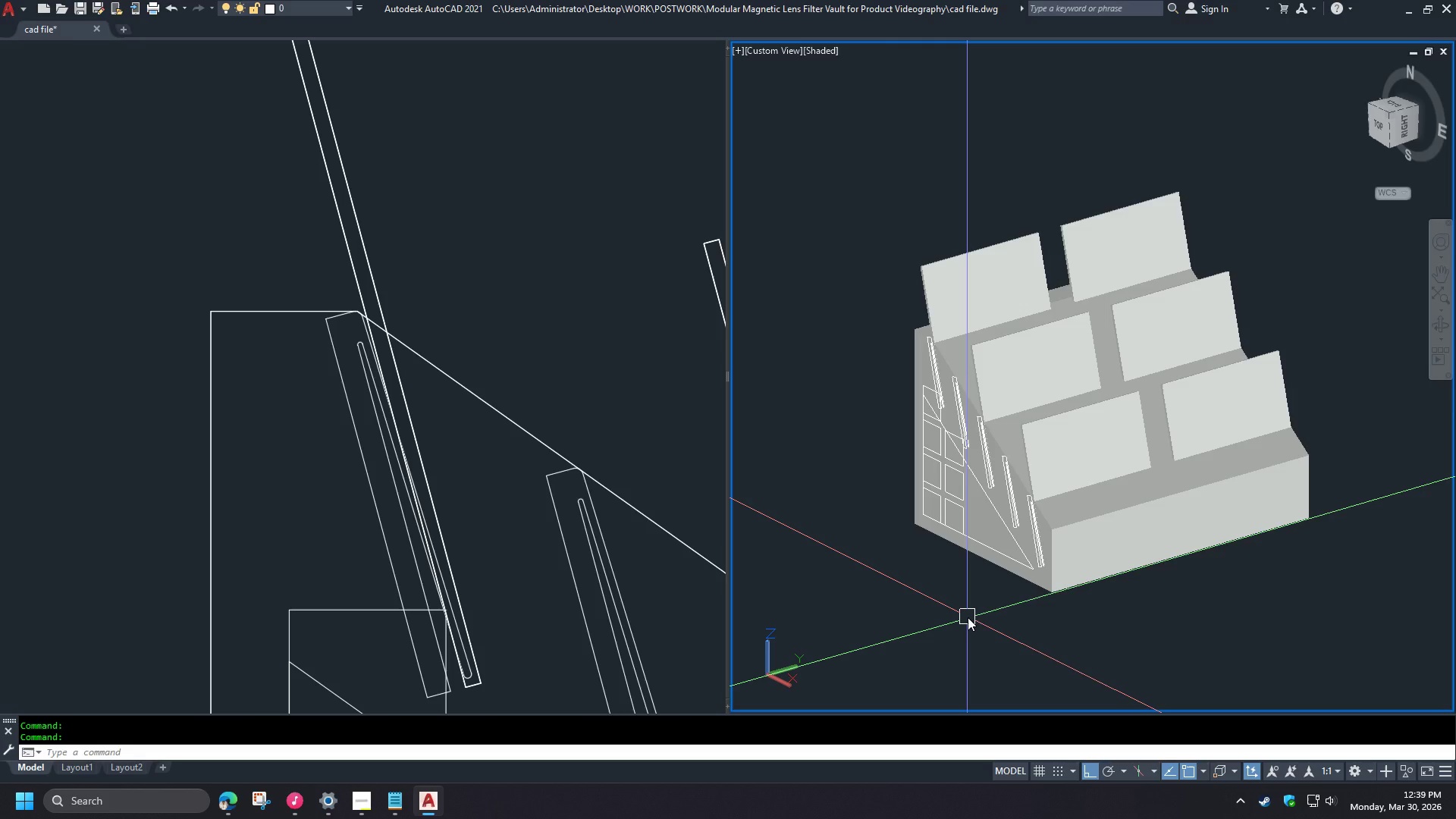 
hold_key(key=ShiftLeft, duration=1.5)
 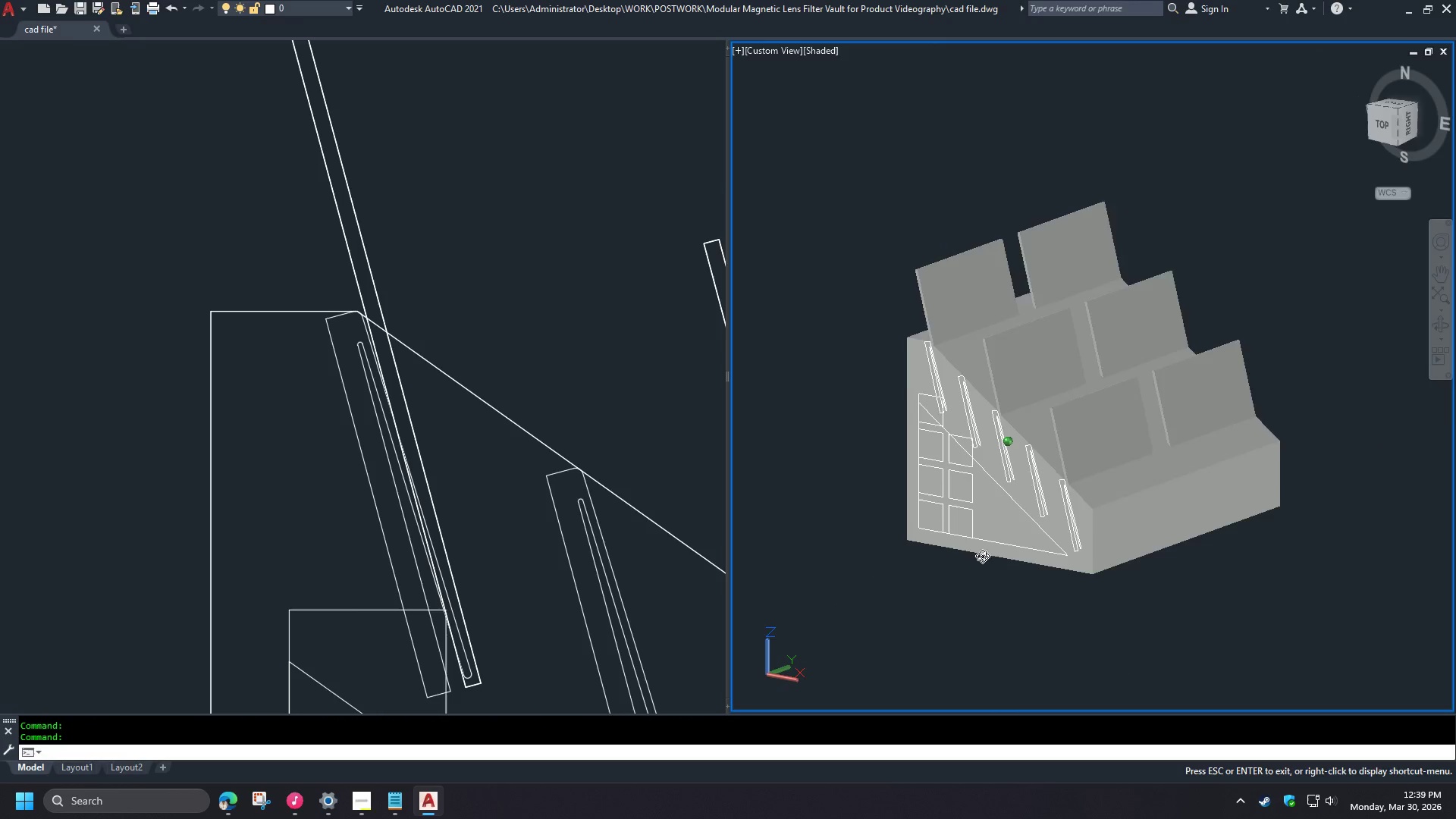 
hold_key(key=ShiftLeft, duration=1.25)
 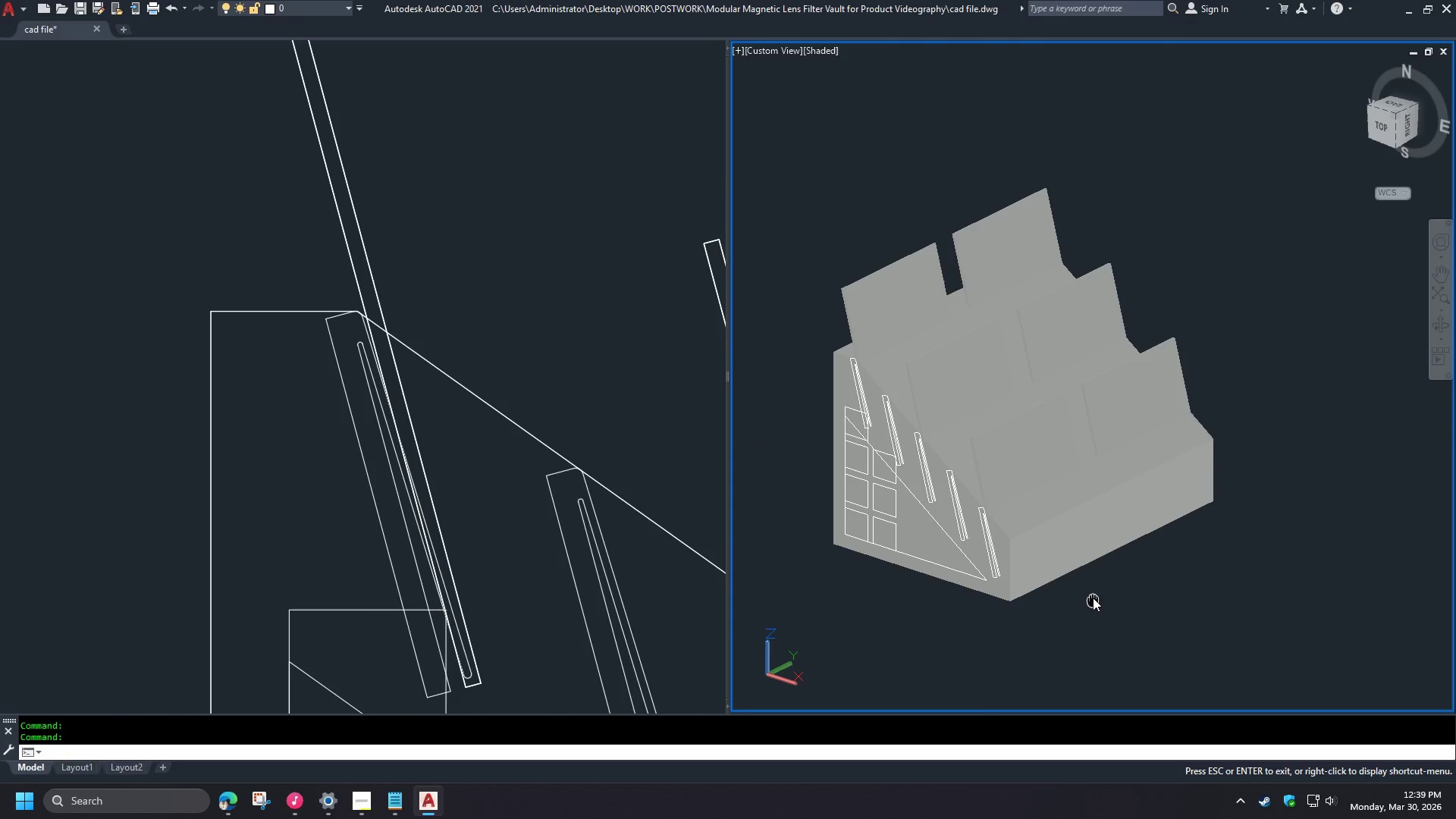 
hold_key(key=ShiftLeft, duration=1.5)
 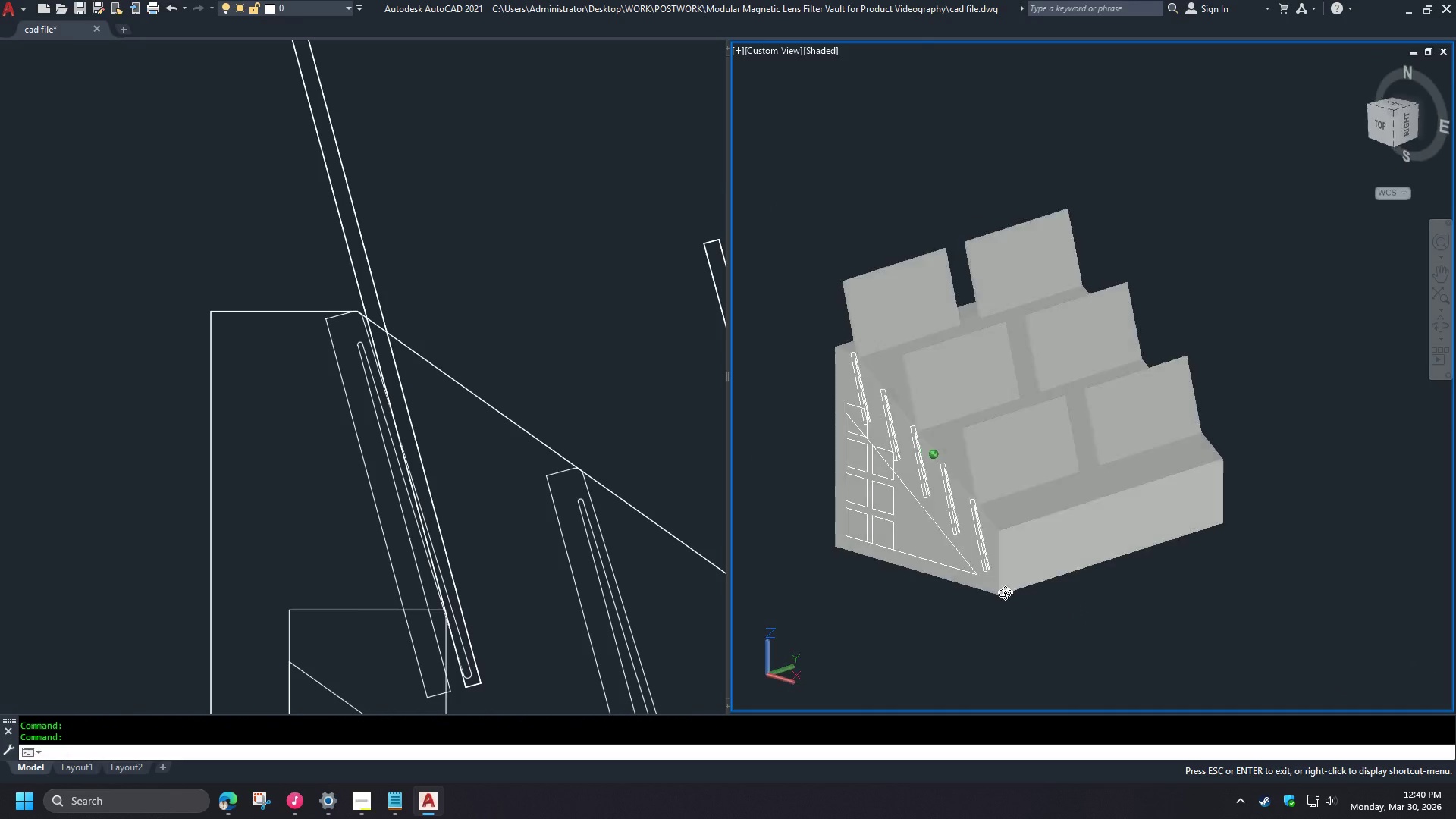 
hold_key(key=ShiftLeft, duration=1.52)
 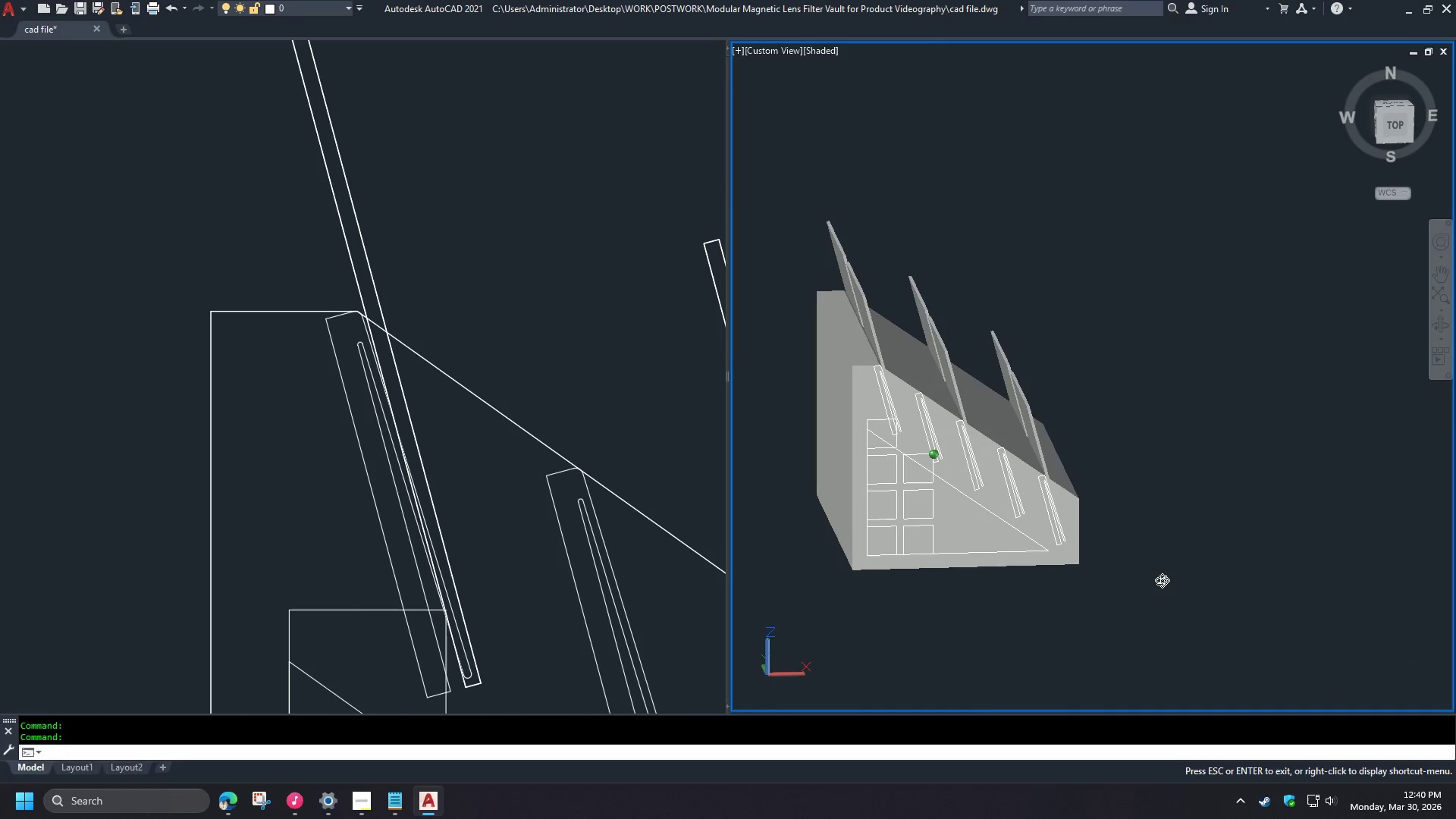 
hold_key(key=ShiftLeft, duration=1.5)
 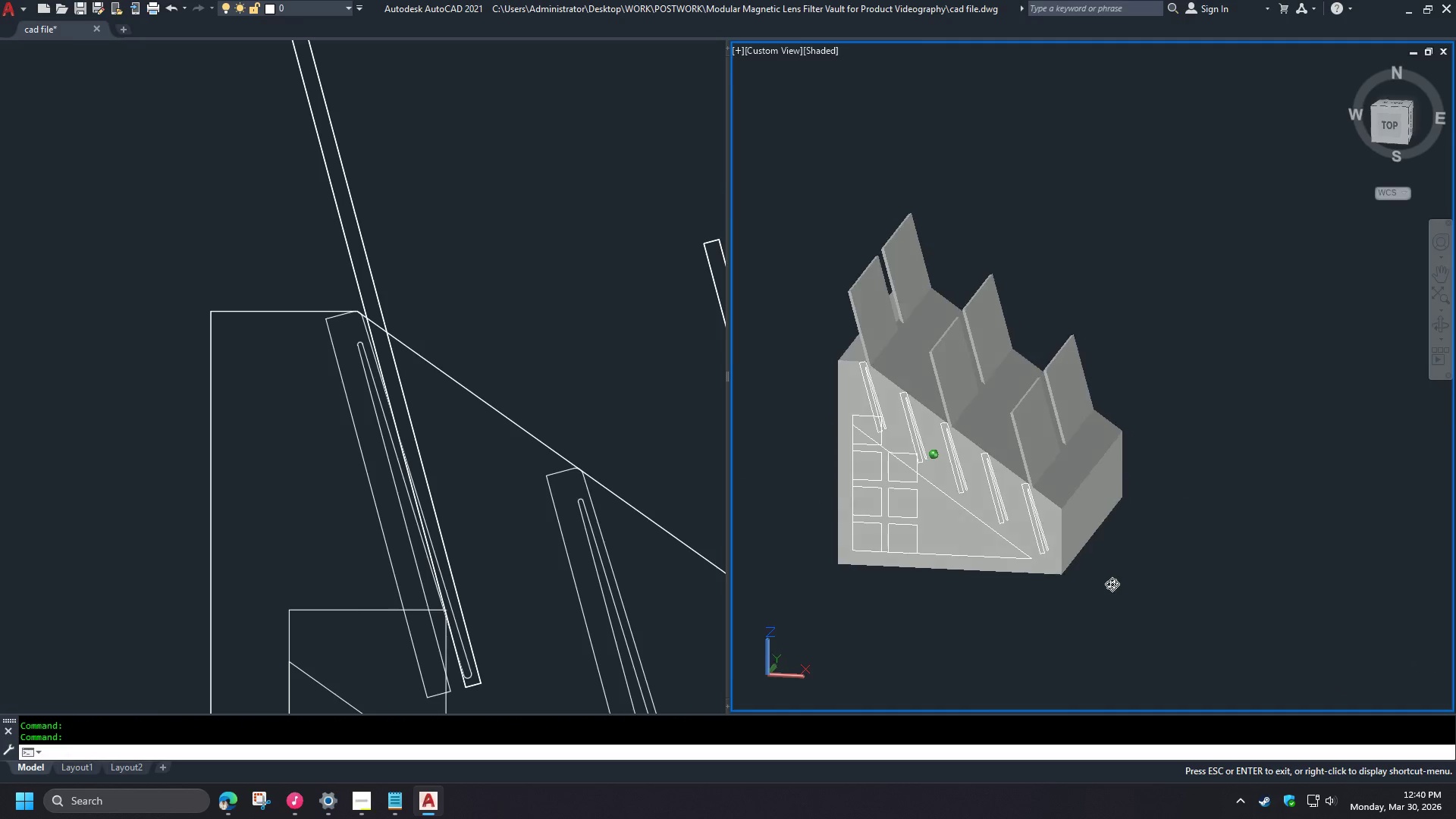 
hold_key(key=ShiftLeft, duration=1.51)
 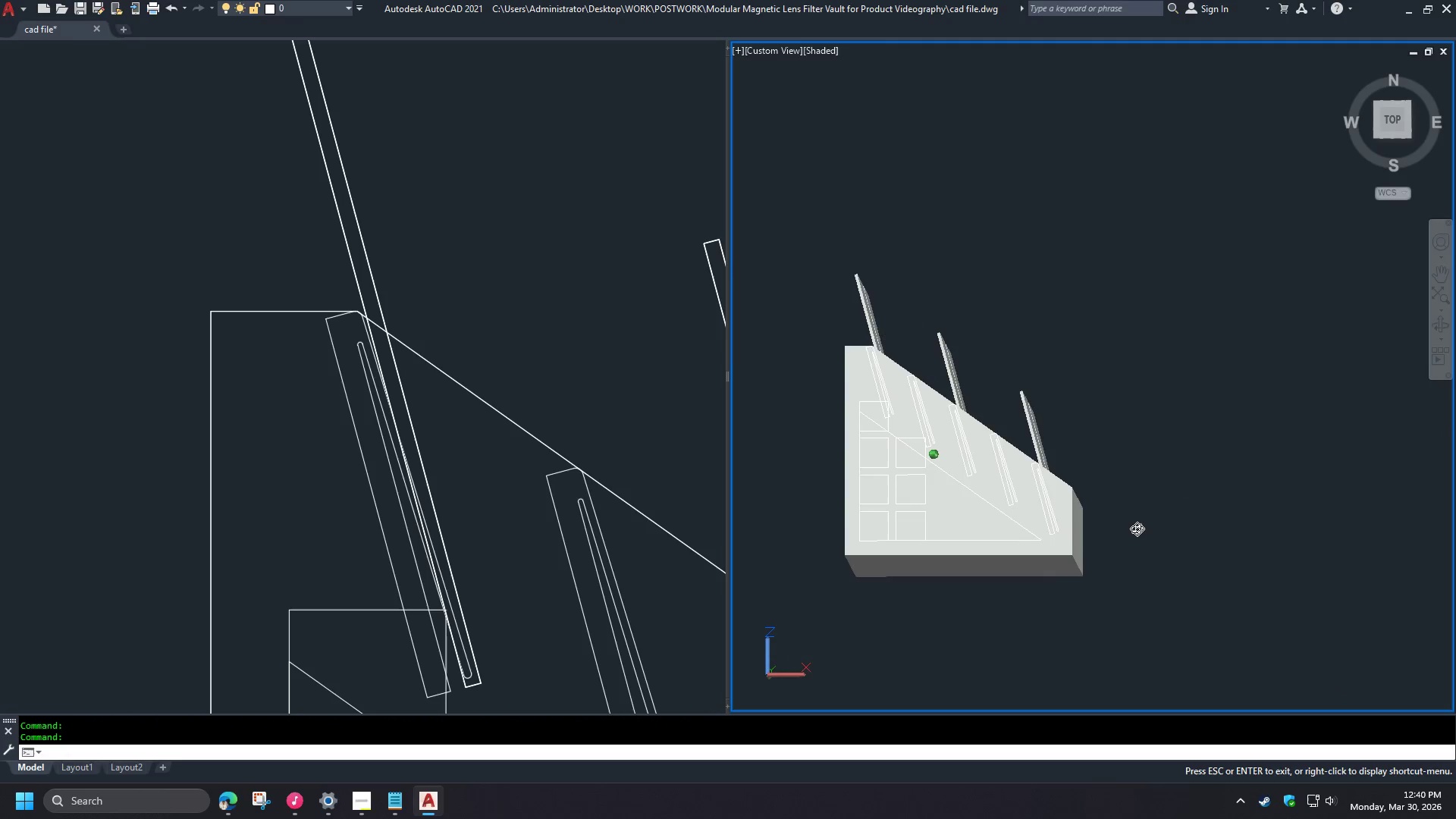 
hold_key(key=ShiftLeft, duration=1.52)
 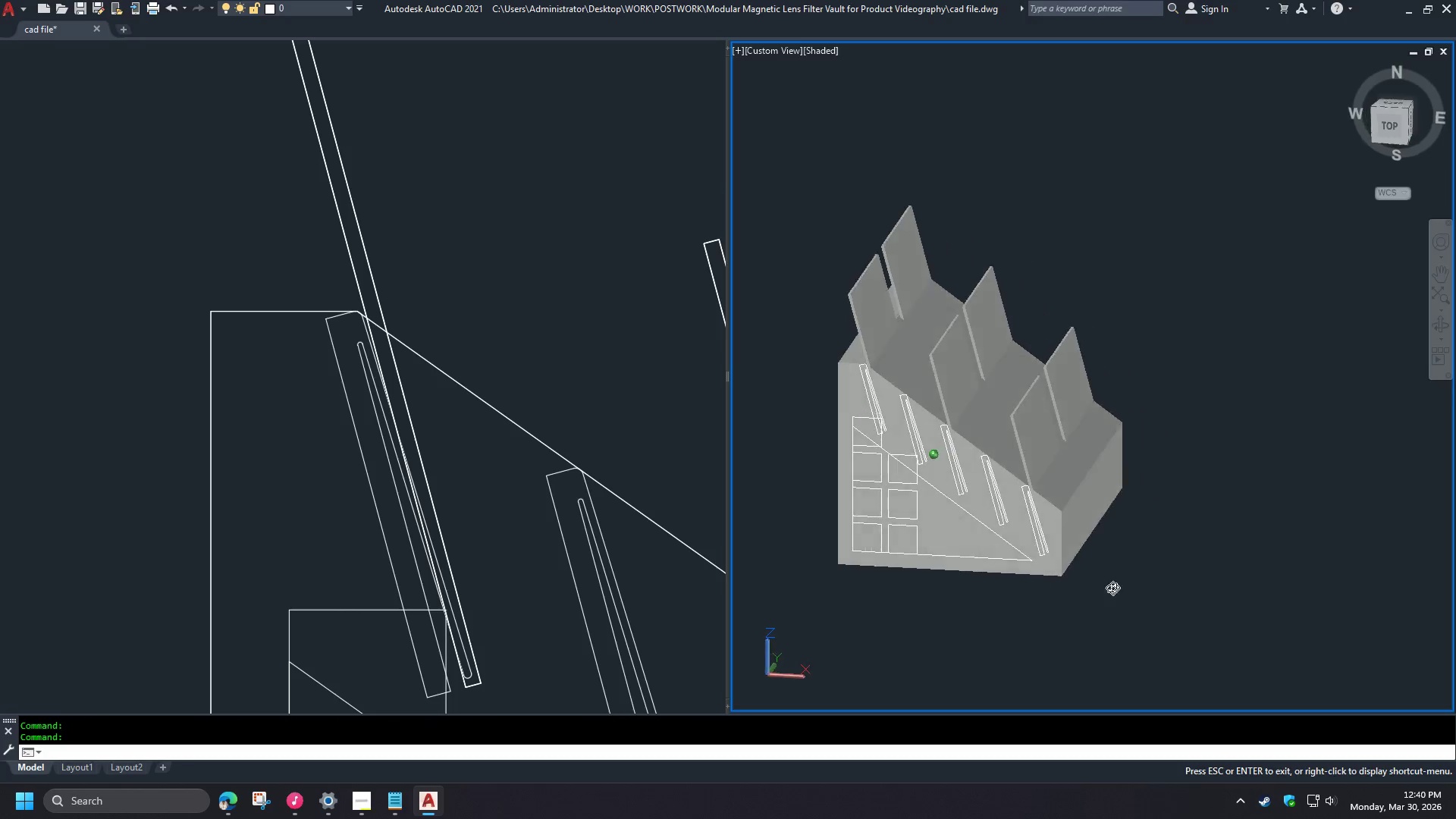 
hold_key(key=ShiftLeft, duration=1.27)
 